 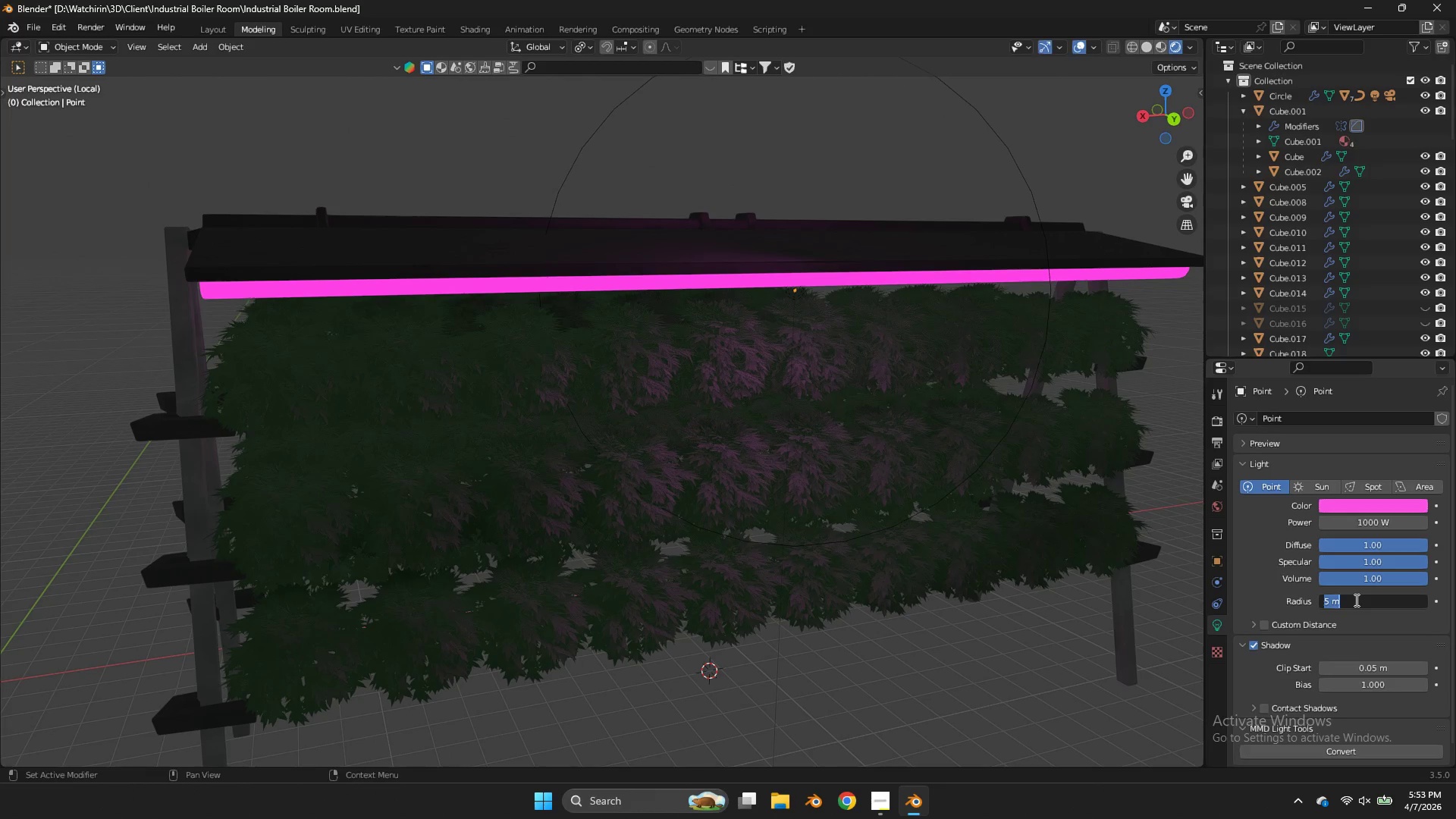 
key(0)
 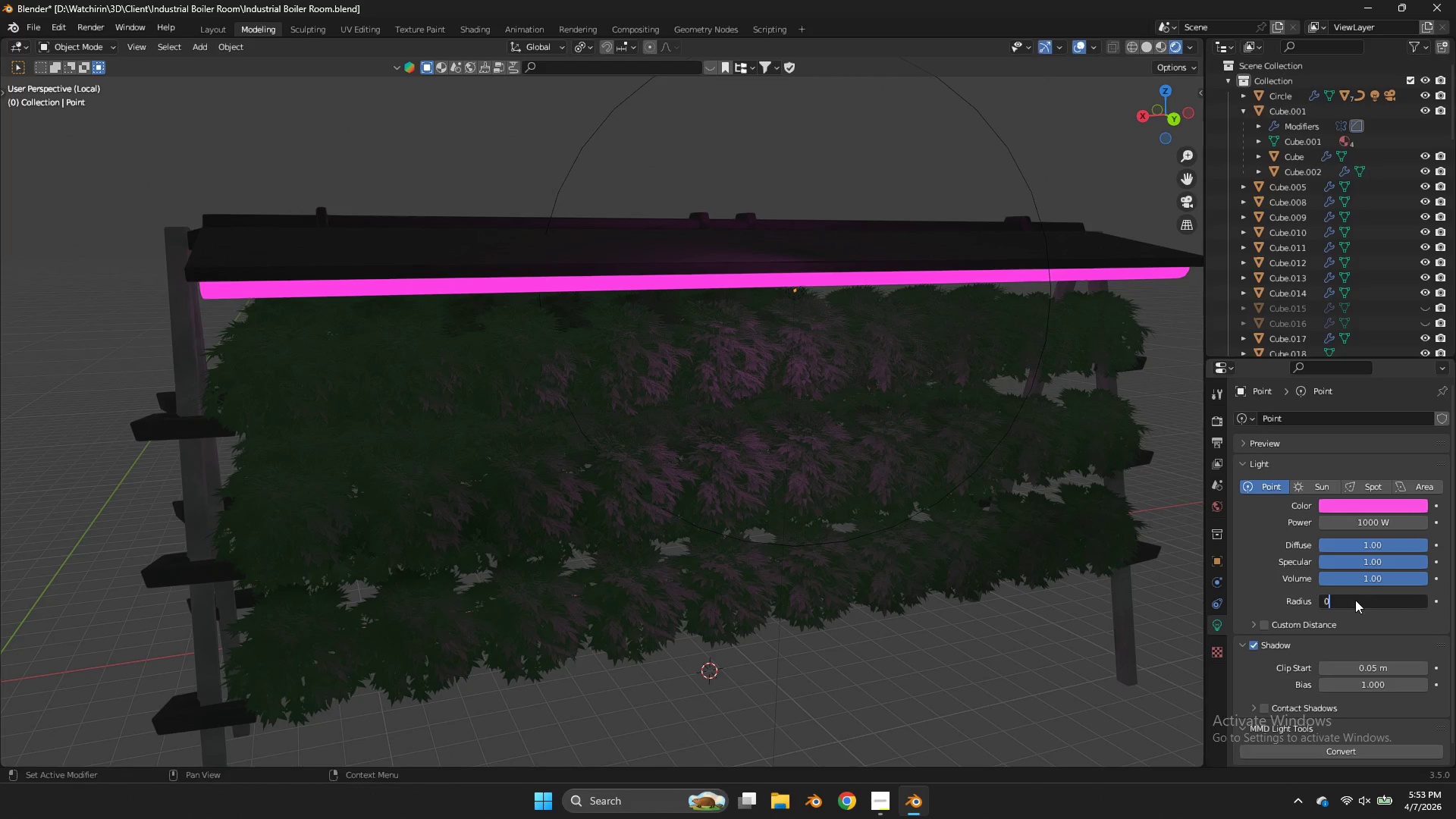 
key(Enter)
 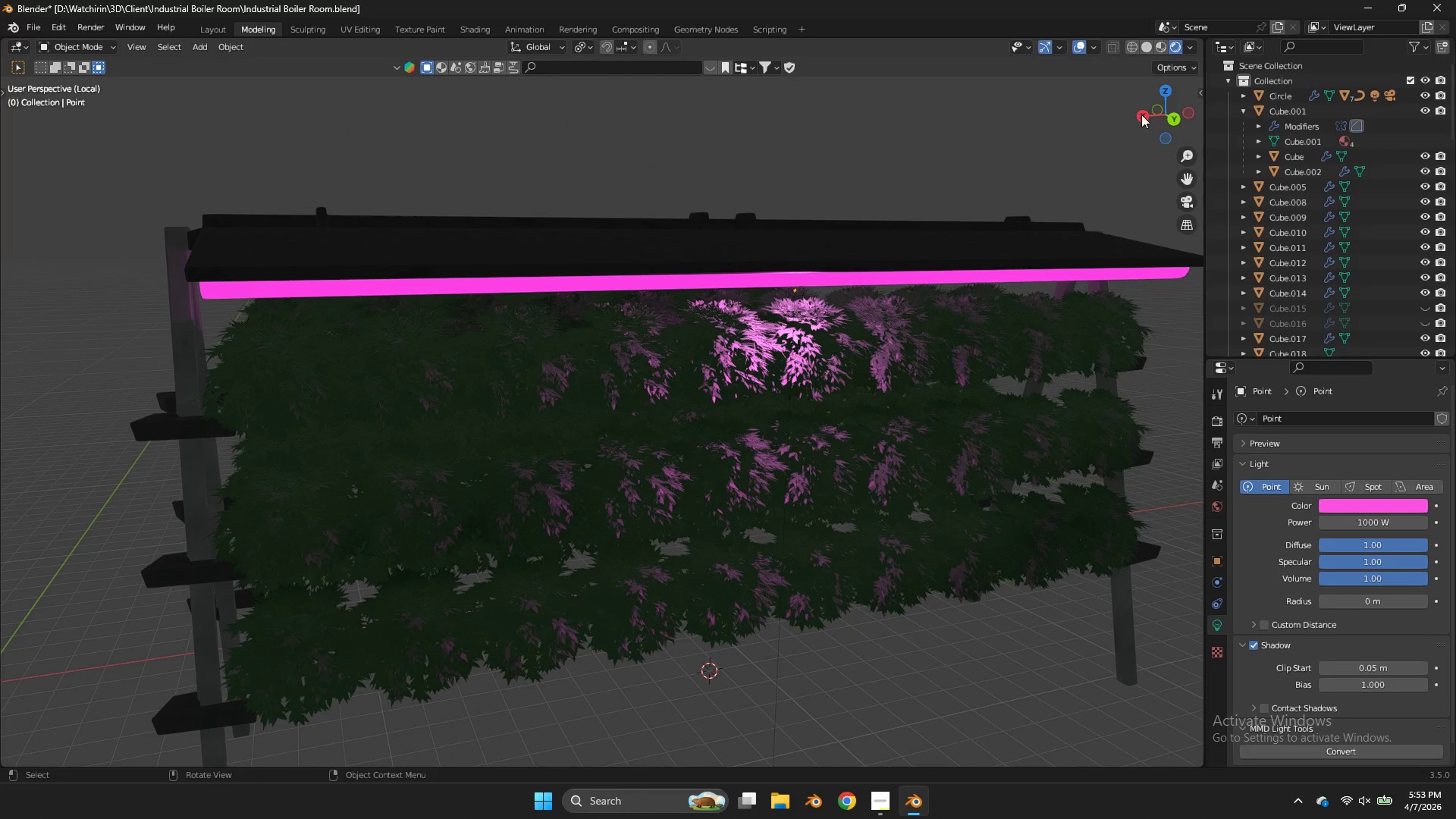 
left_click_drag(start_coordinate=[1169, 120], to_coordinate=[43, 122])
 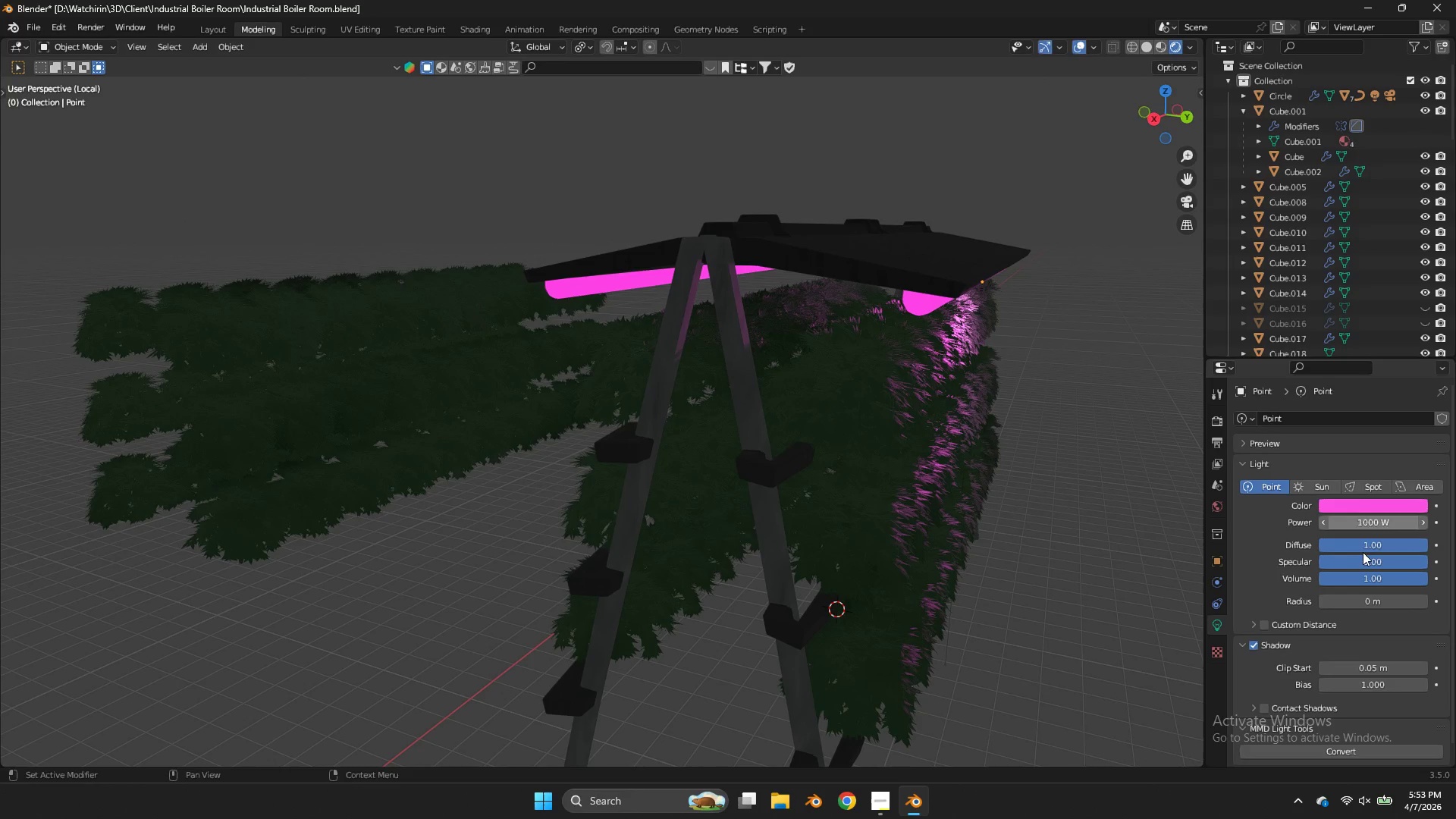 
left_click_drag(start_coordinate=[1363, 557], to_coordinate=[667, 381])
 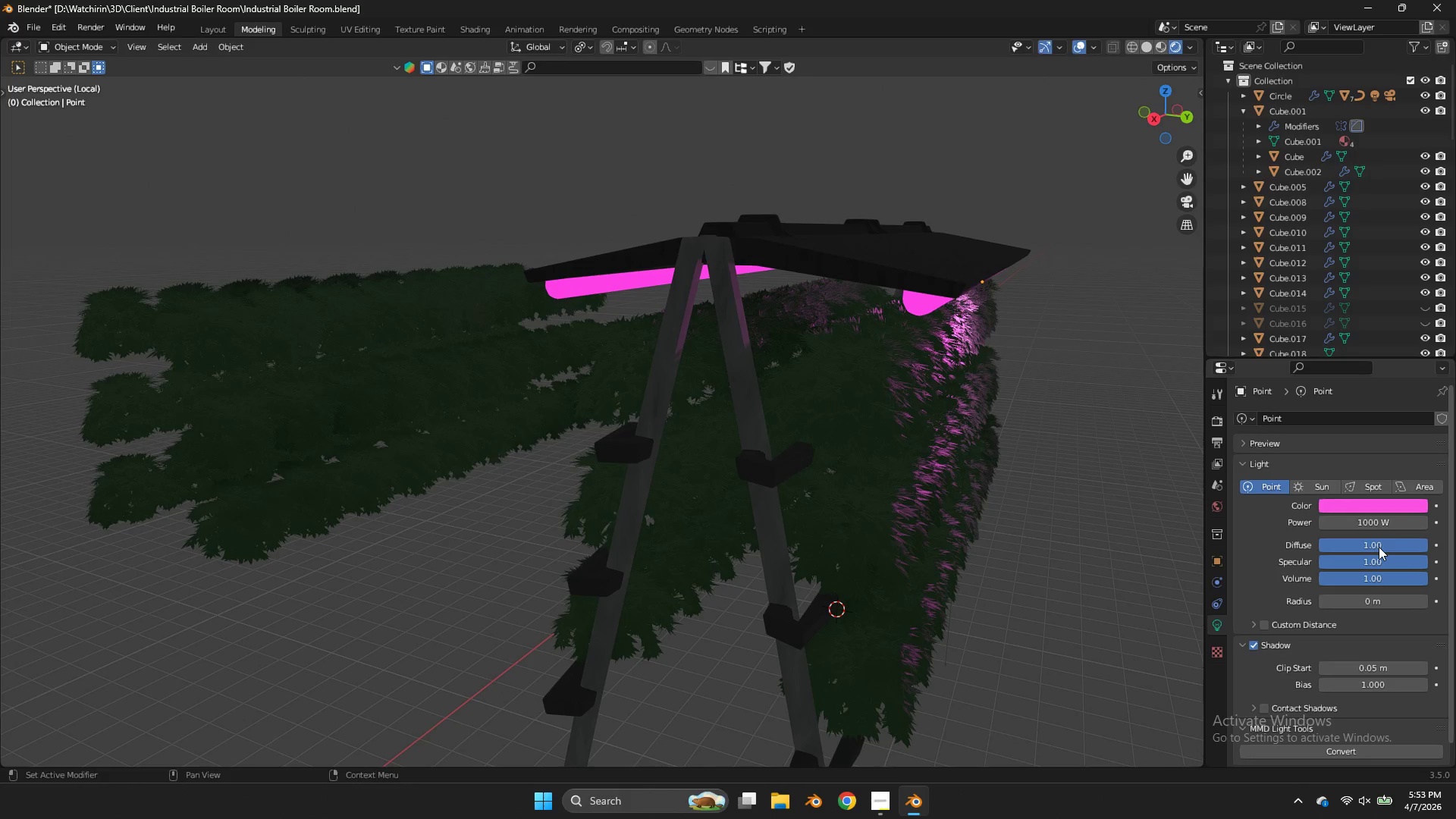 
left_click_drag(start_coordinate=[1379, 547], to_coordinate=[730, 327])
 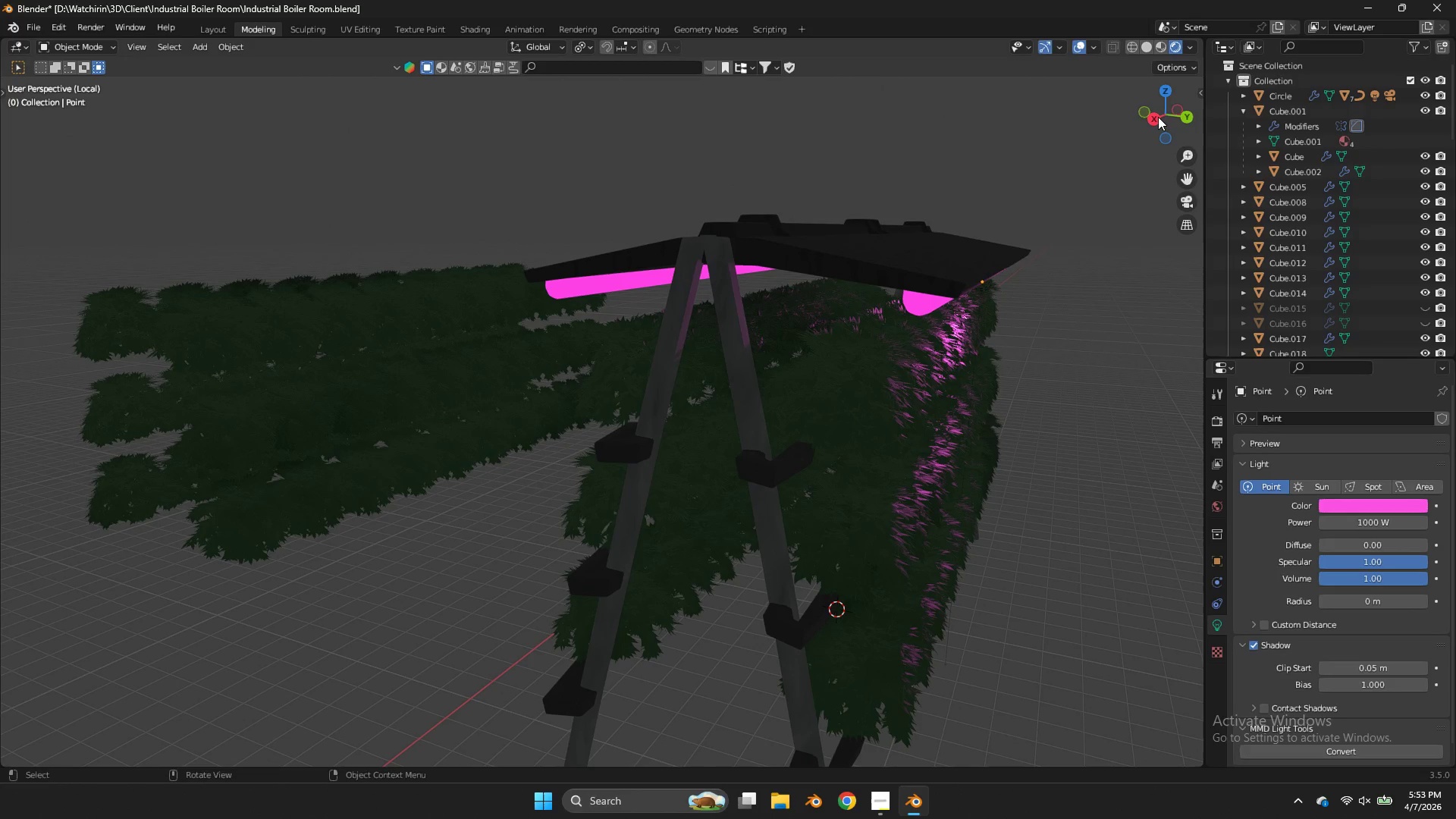 
left_click_drag(start_coordinate=[1158, 117], to_coordinate=[1112, 108])
 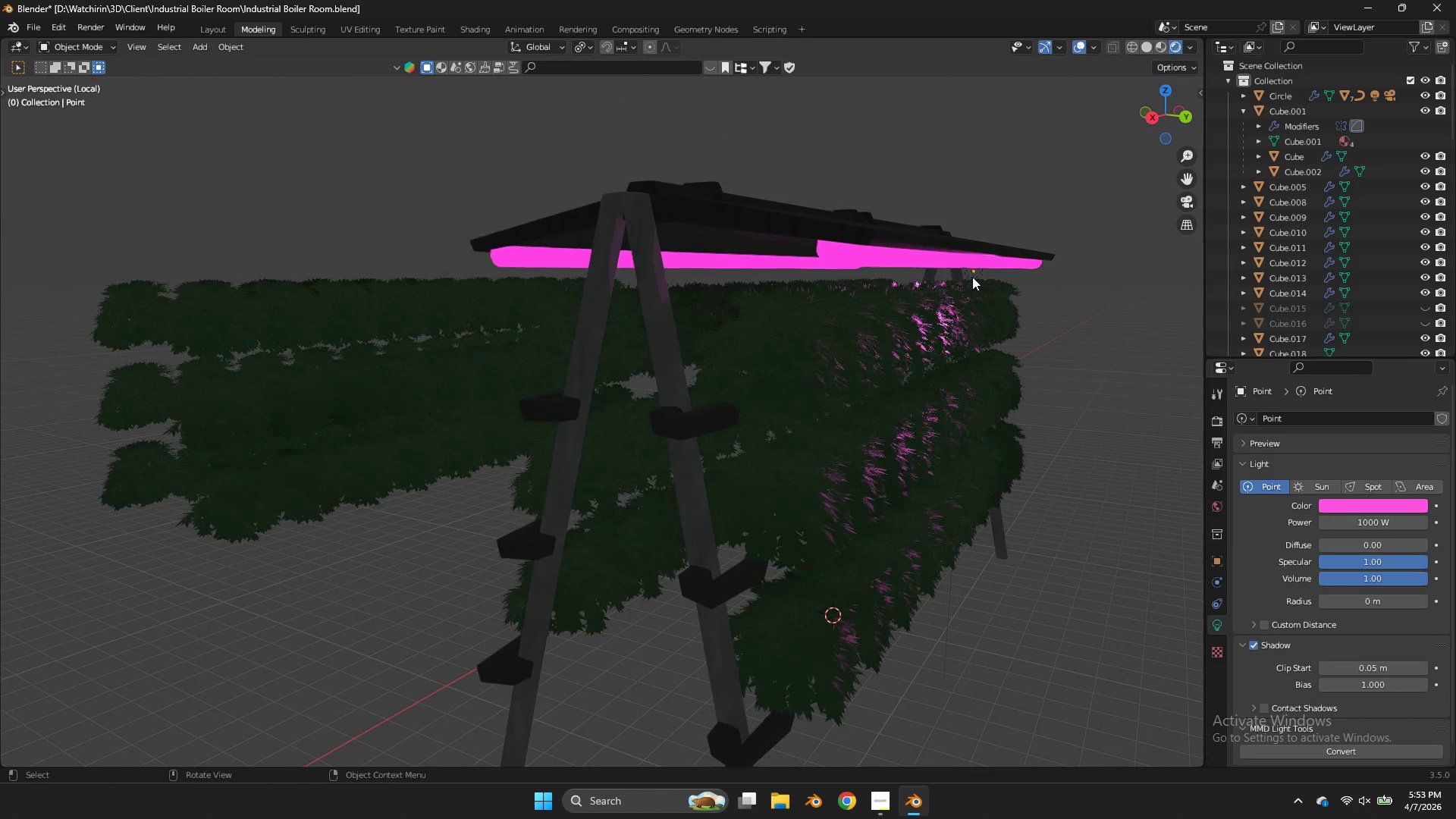 
left_click([972, 277])
 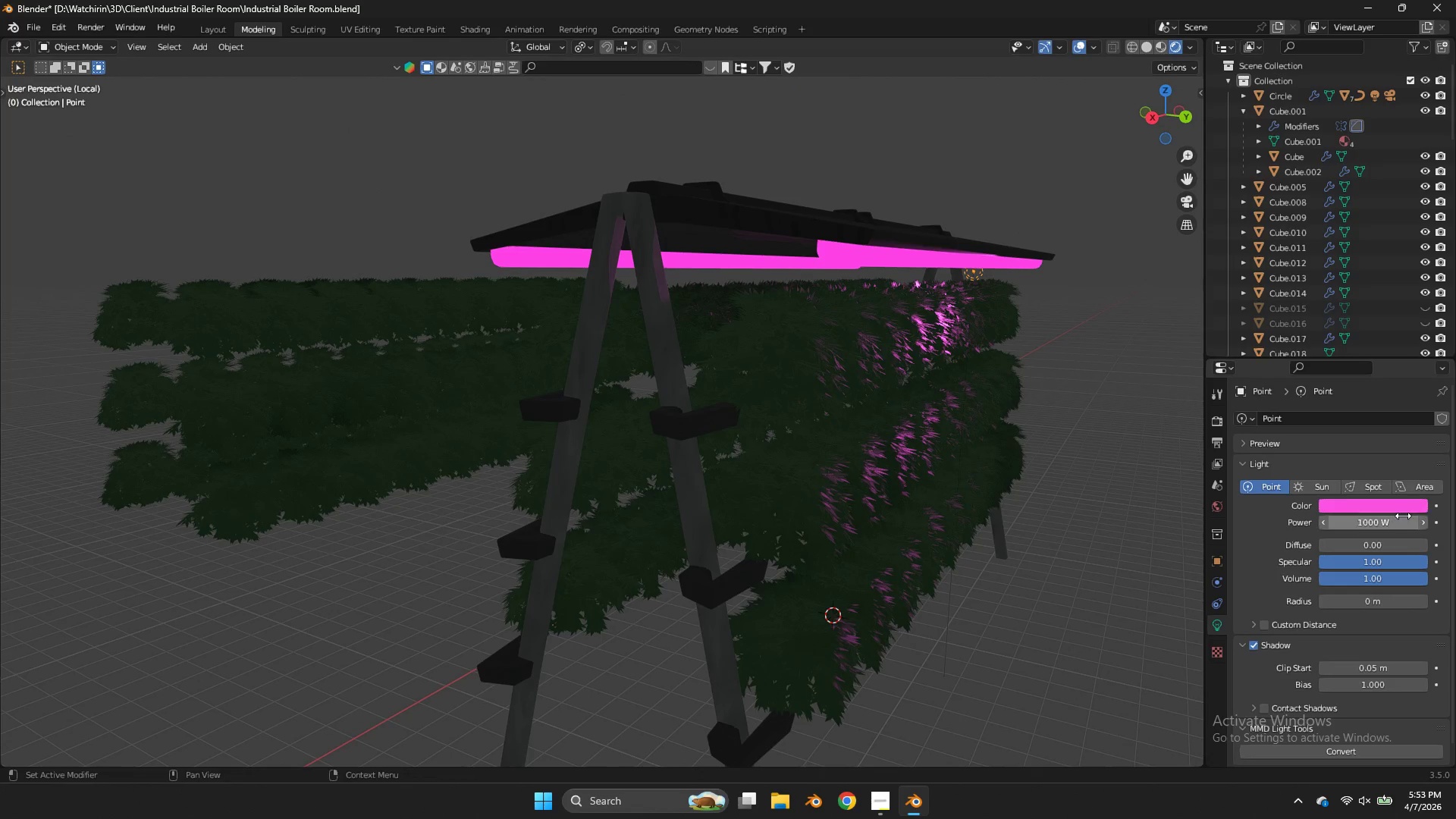 
wait(5.36)
 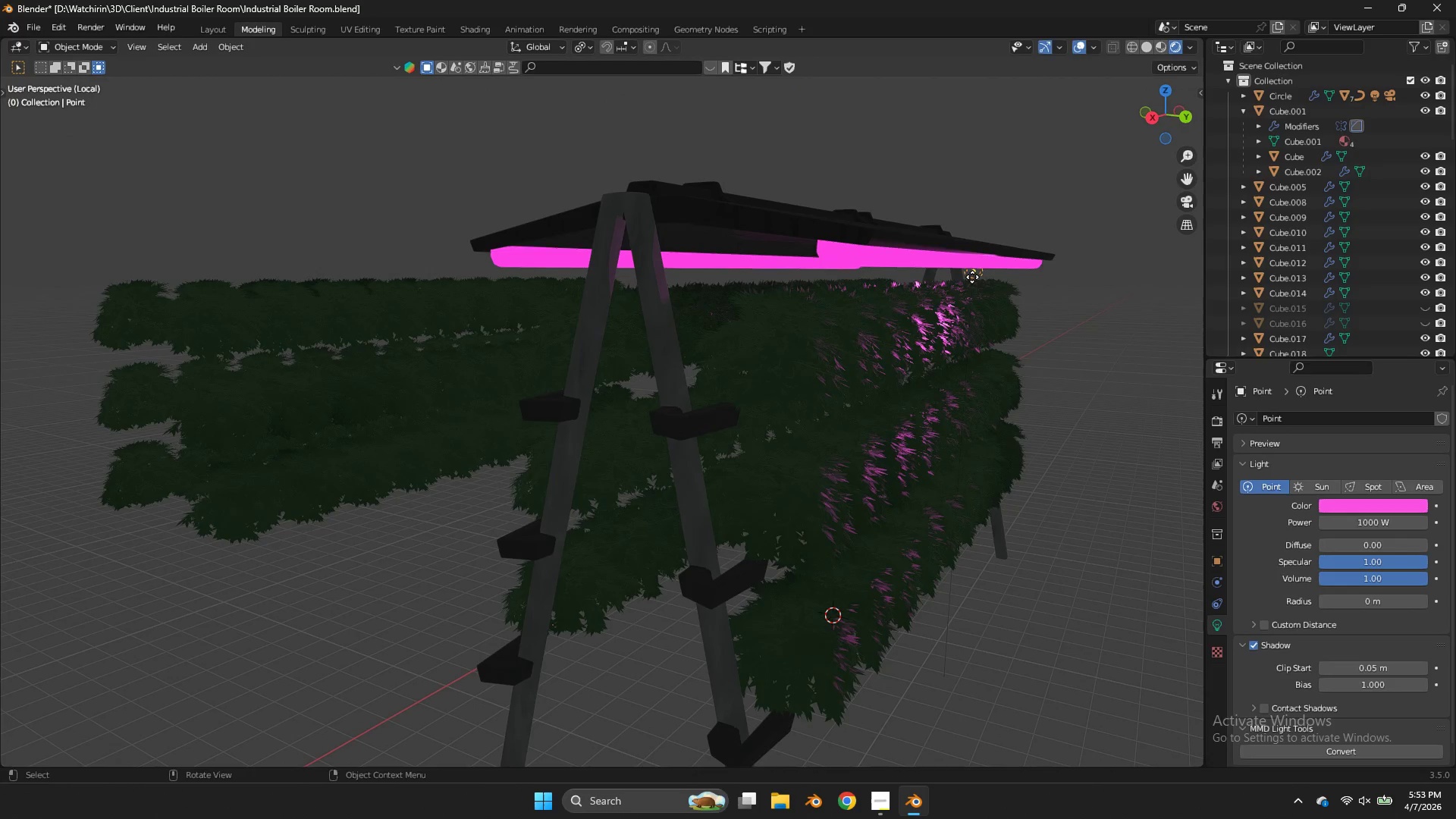 
left_click([1374, 481])
 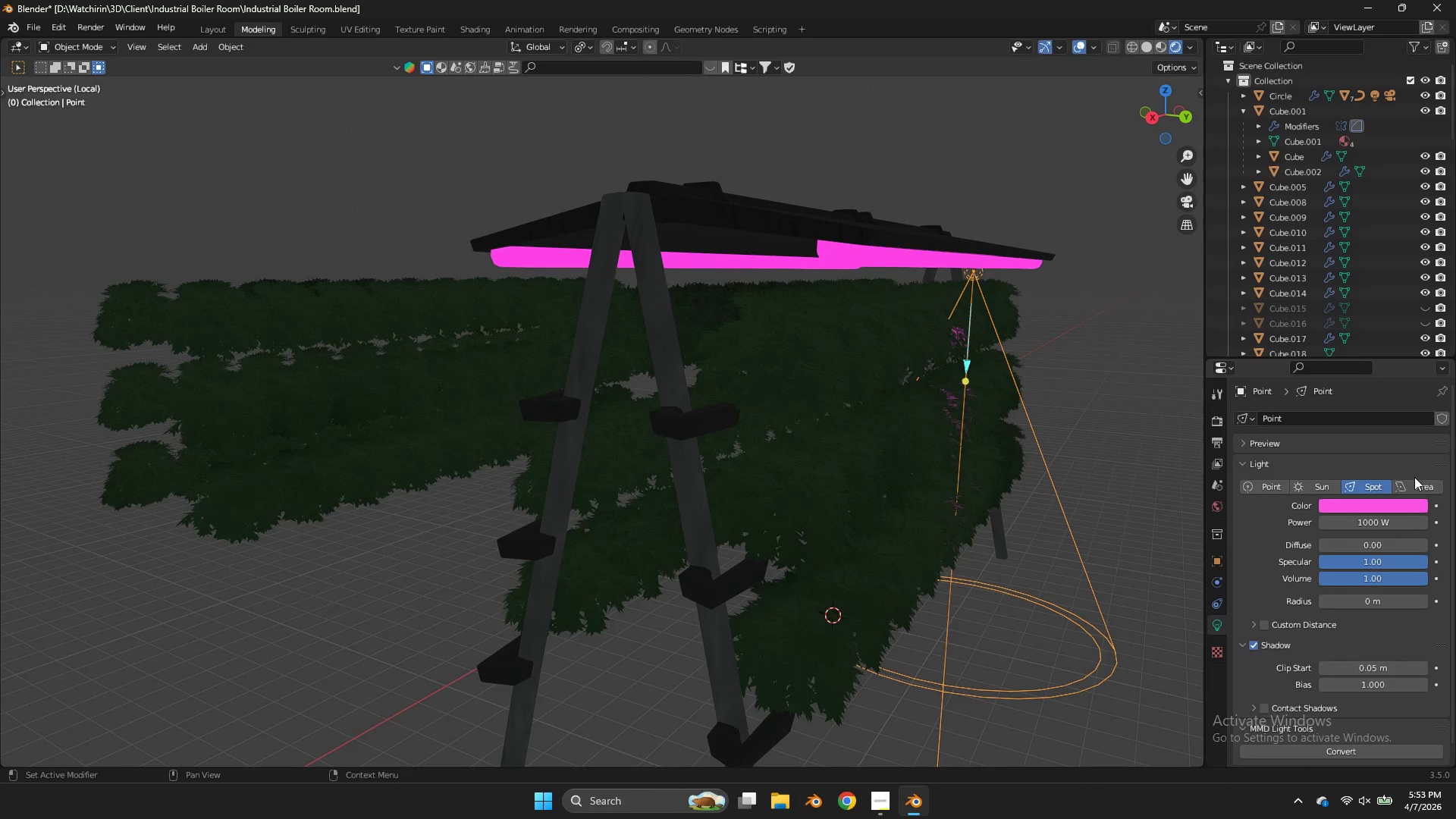 
left_click([1426, 482])
 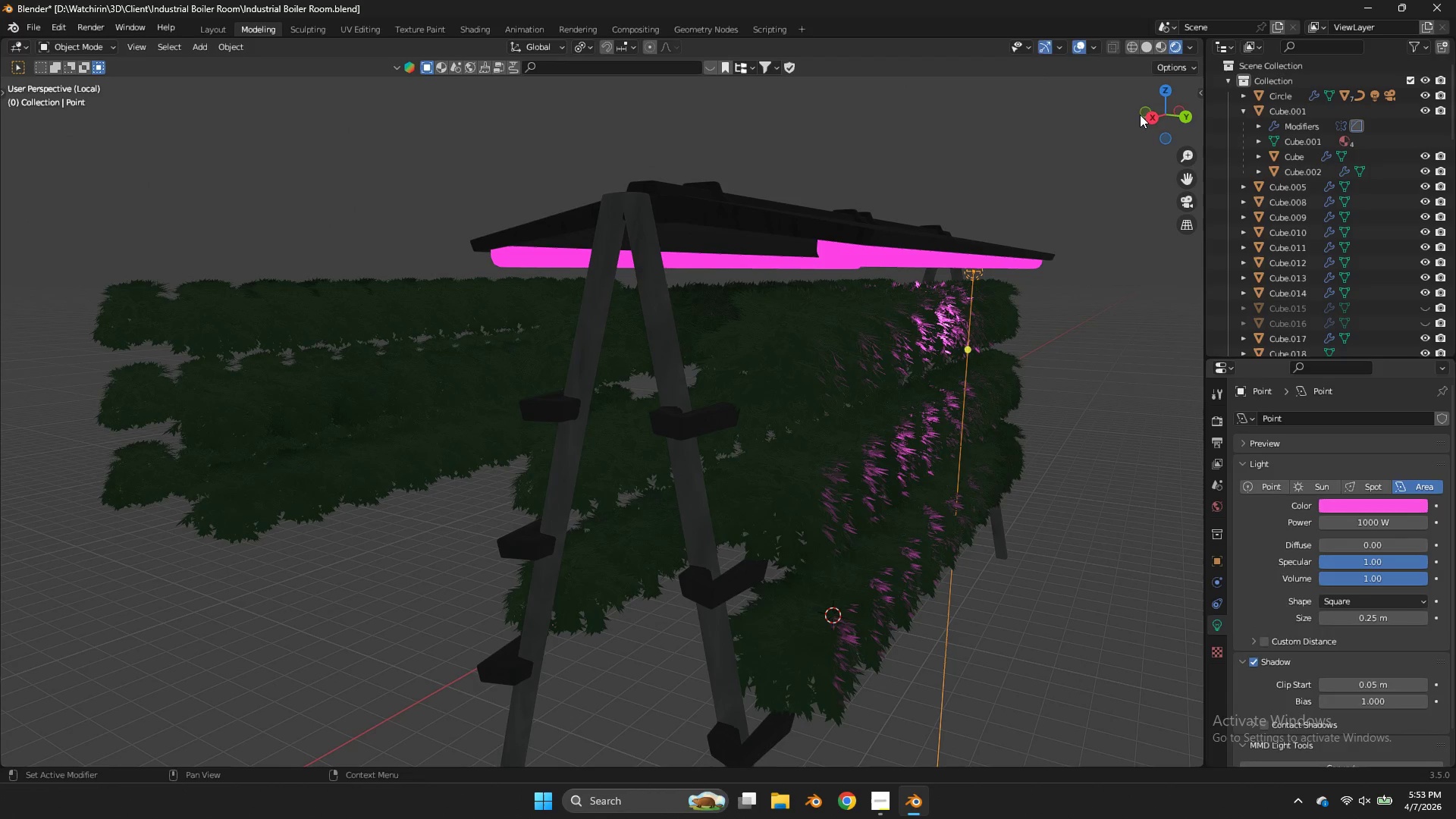 
left_click_drag(start_coordinate=[1180, 103], to_coordinate=[1077, 105])
 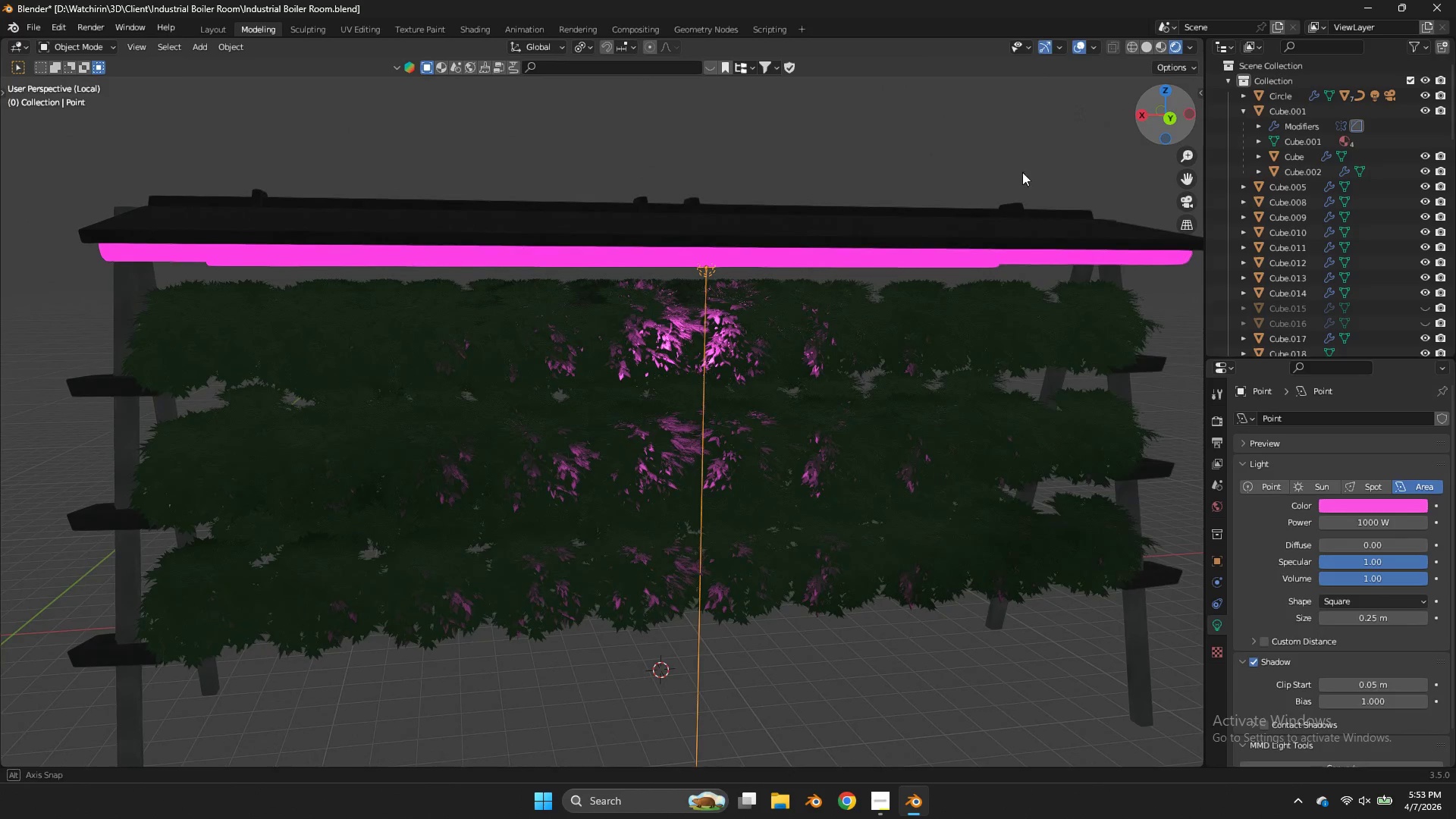 
key(S)
 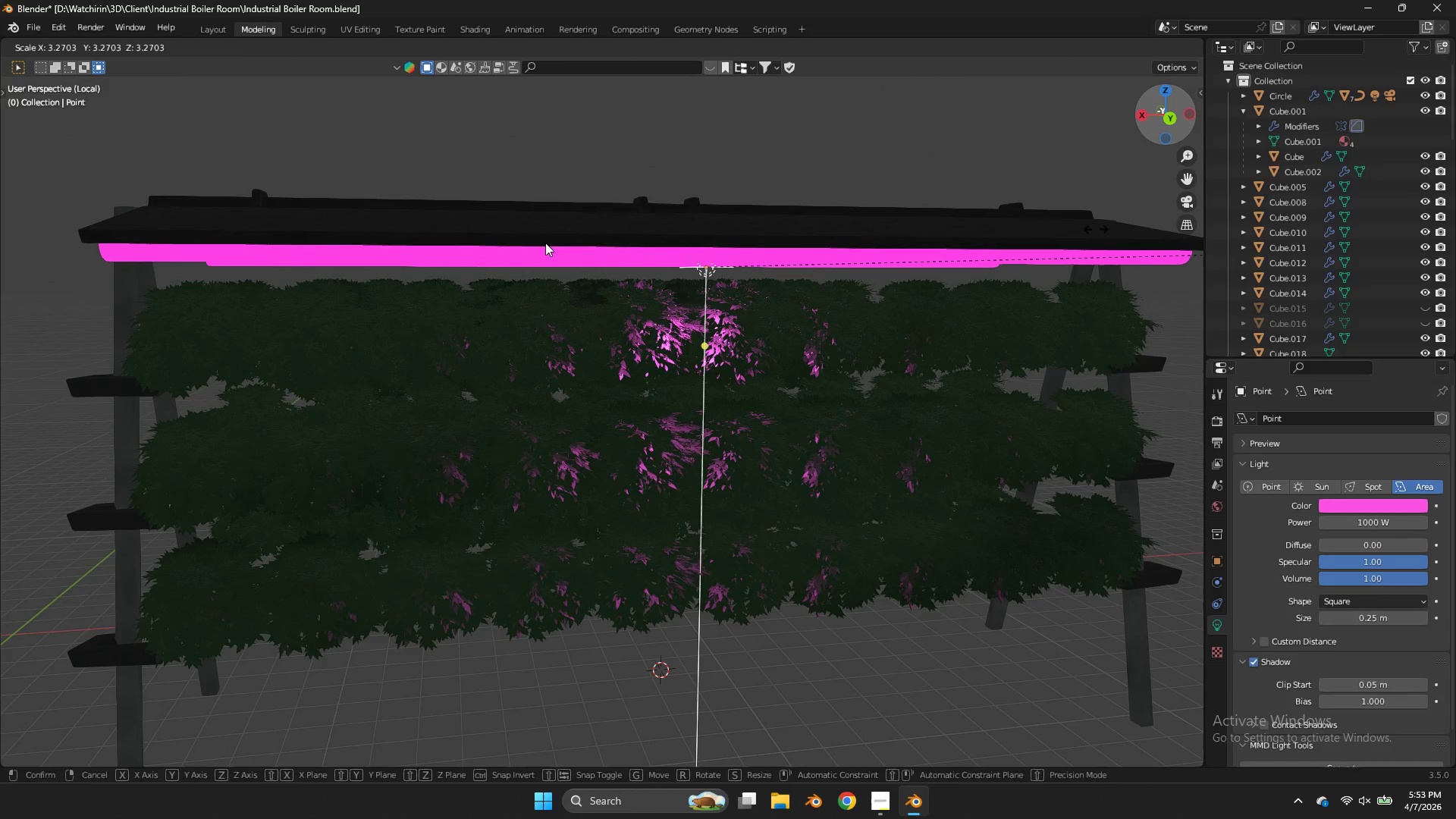 
left_click([864, 246])
 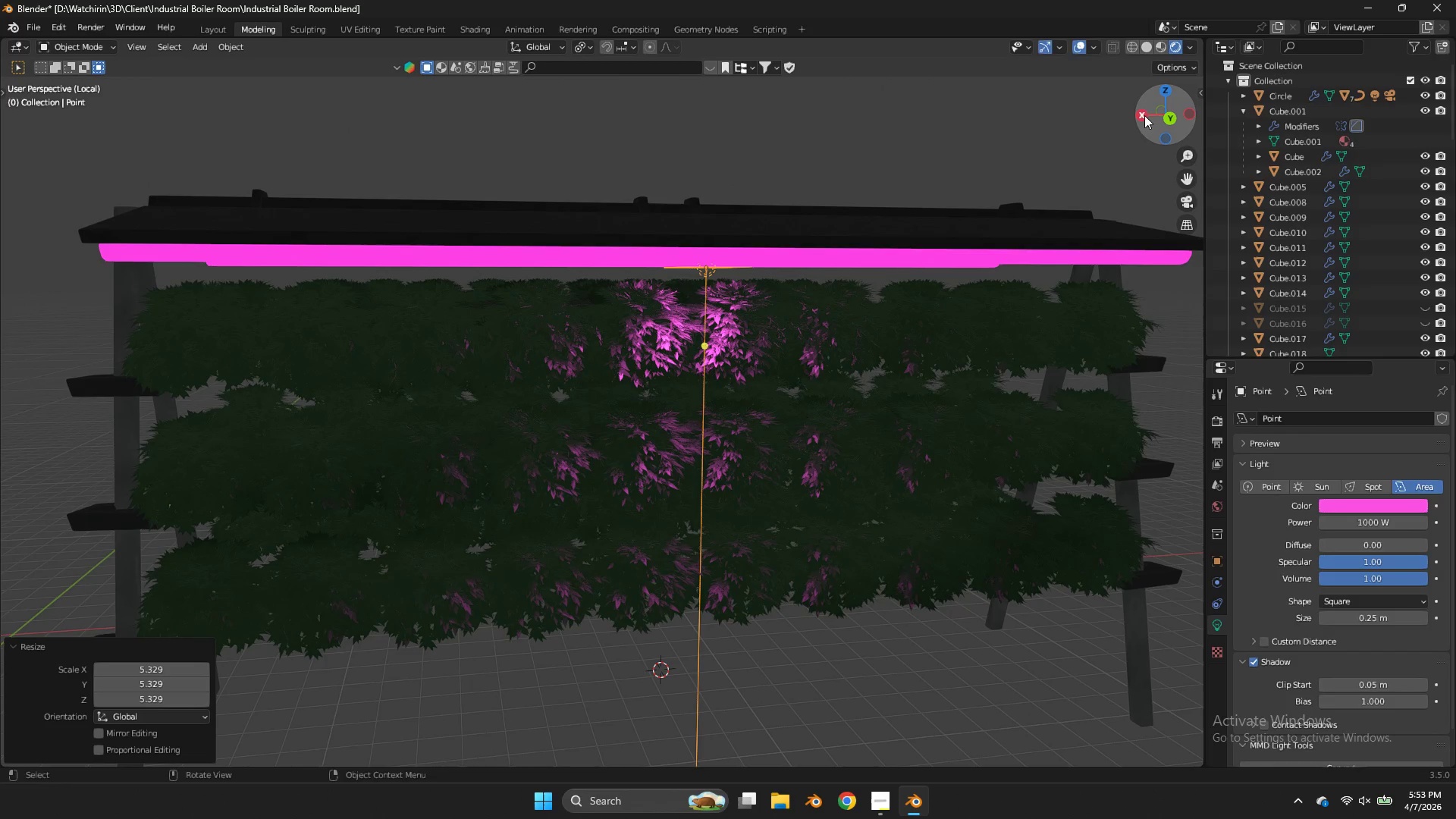 
wait(6.78)
 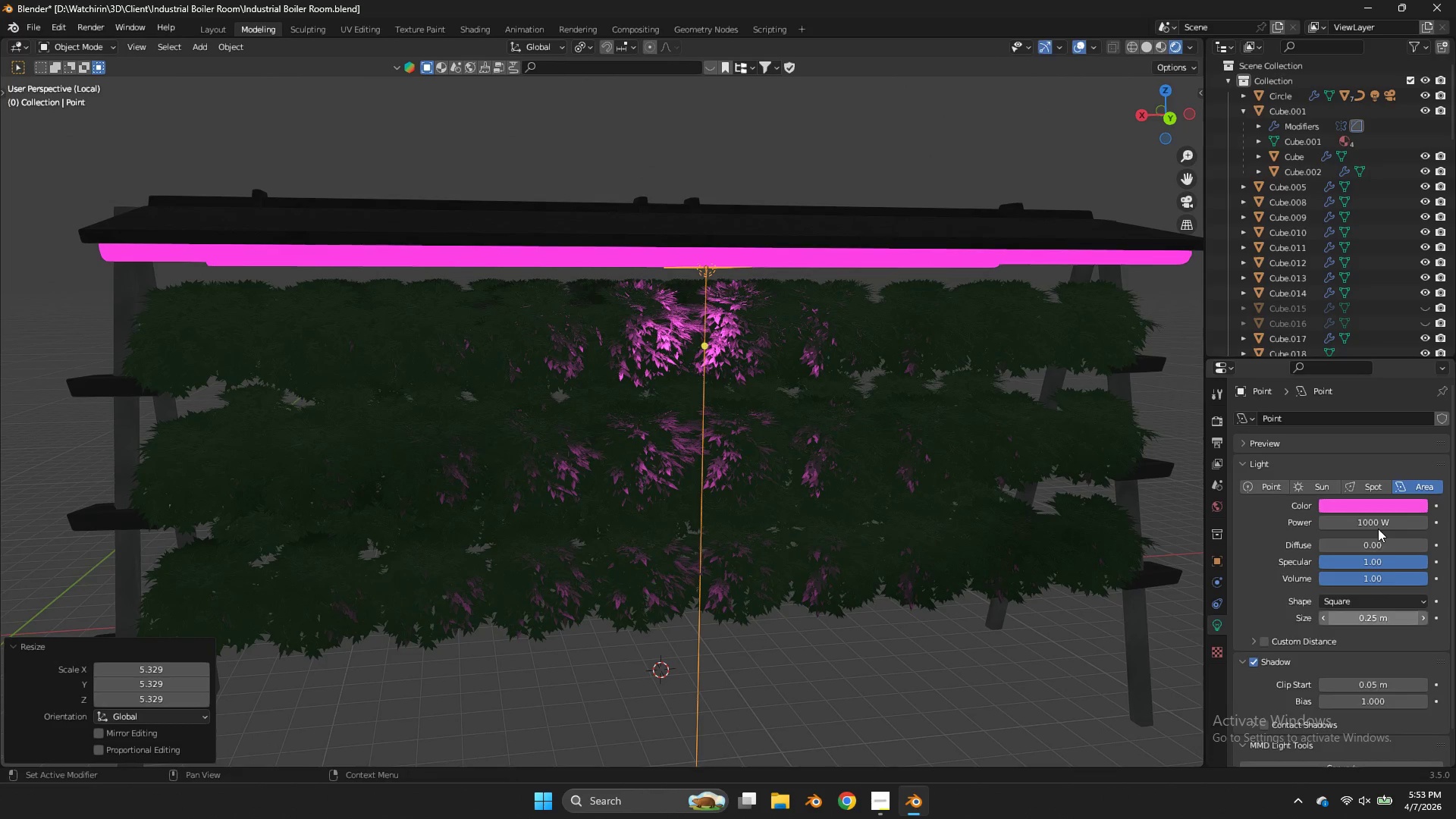 
left_click([1143, 111])
 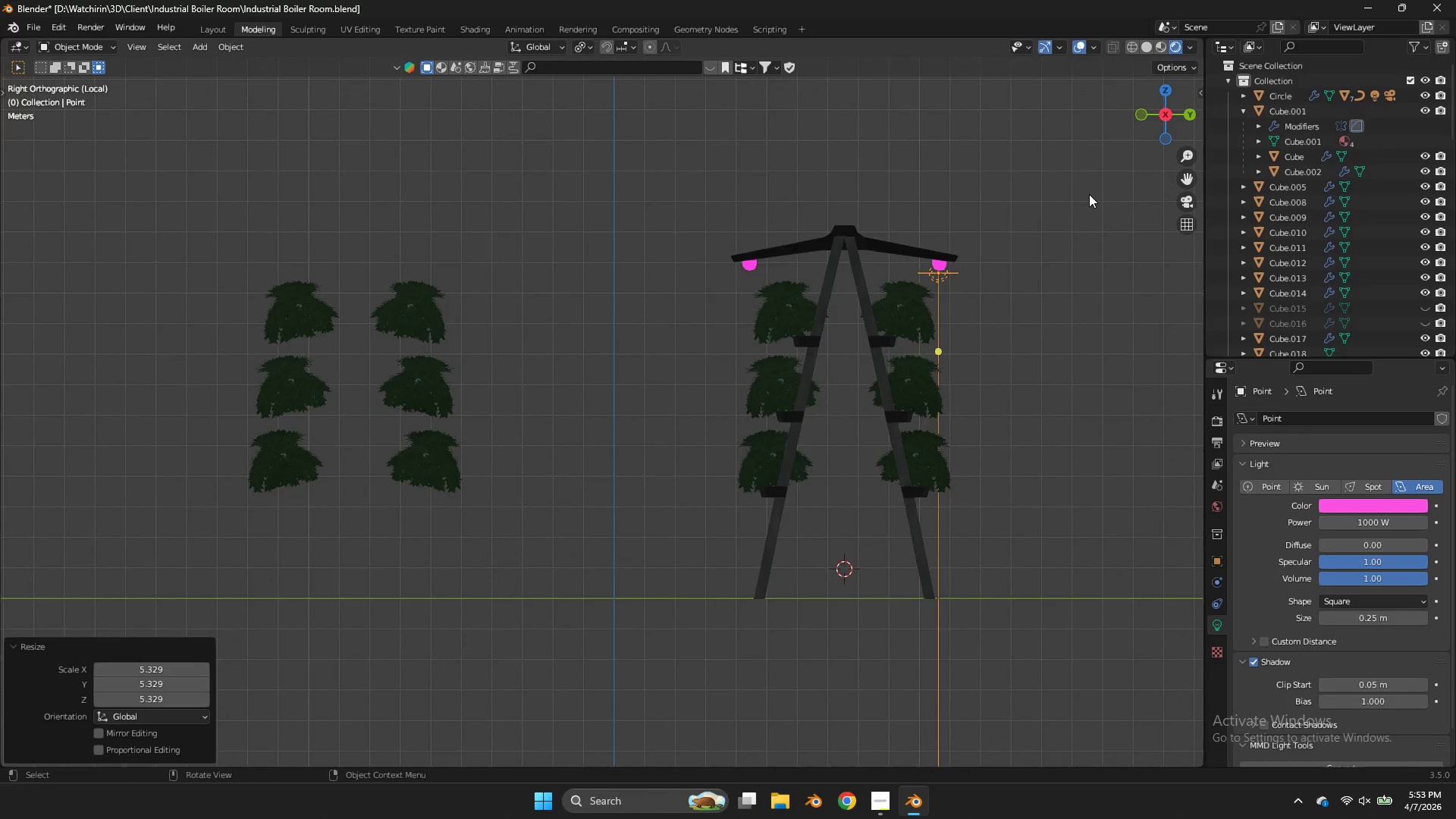 
type(Dy)
 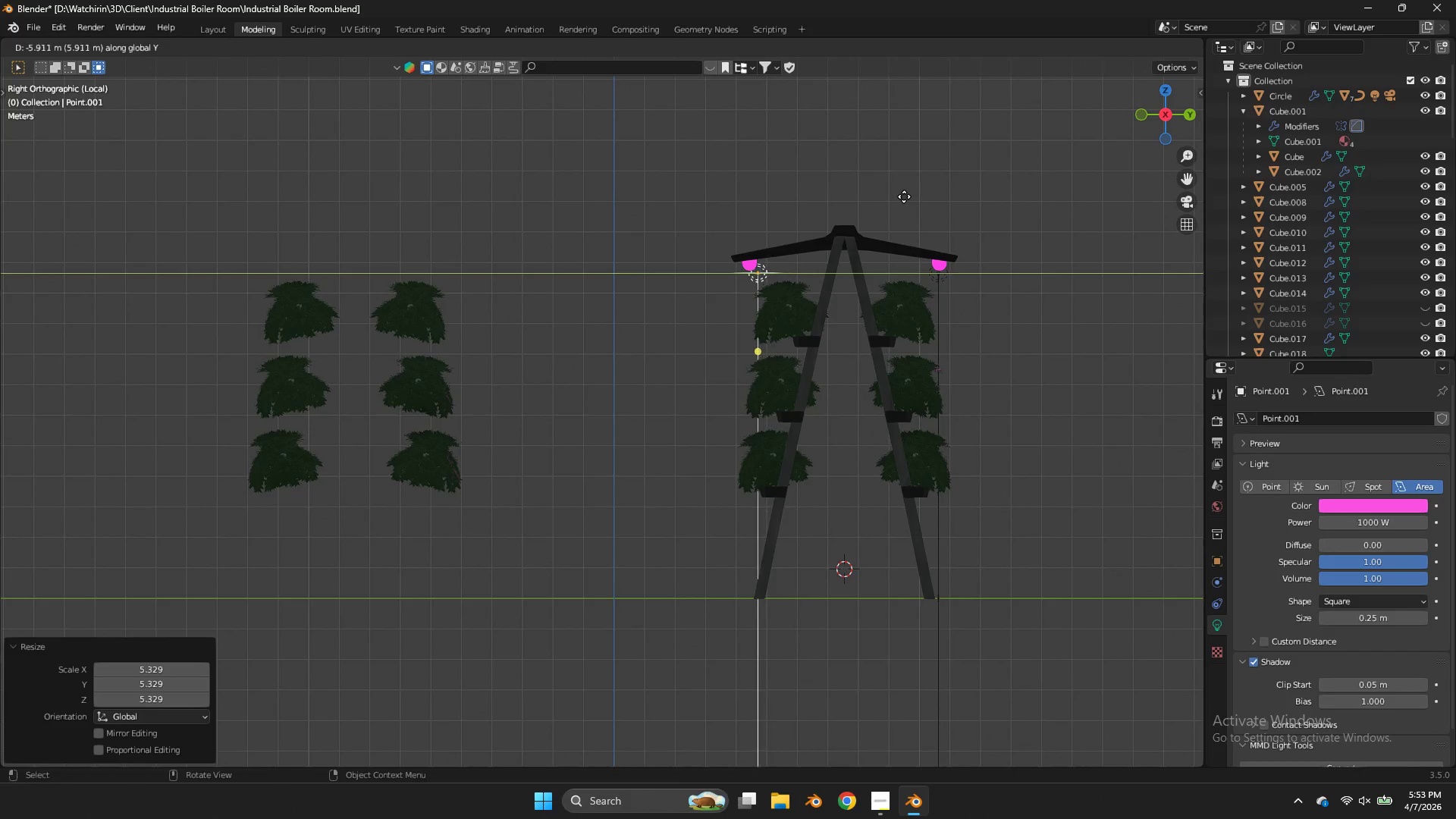 
hold_key(key=ShiftLeft, duration=2.09)
left_click([903, 201])
 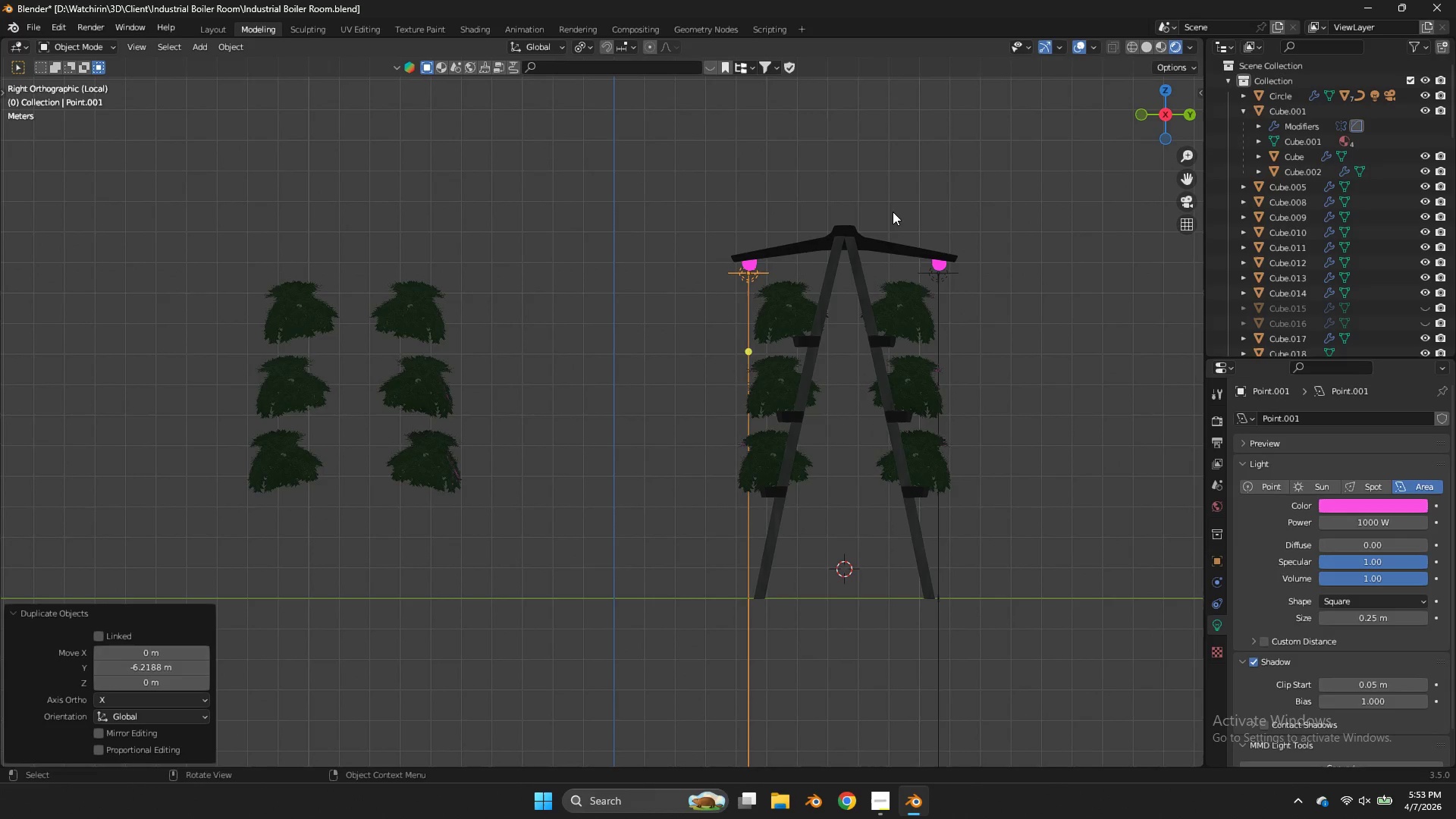 
key(NumpadDivide)
 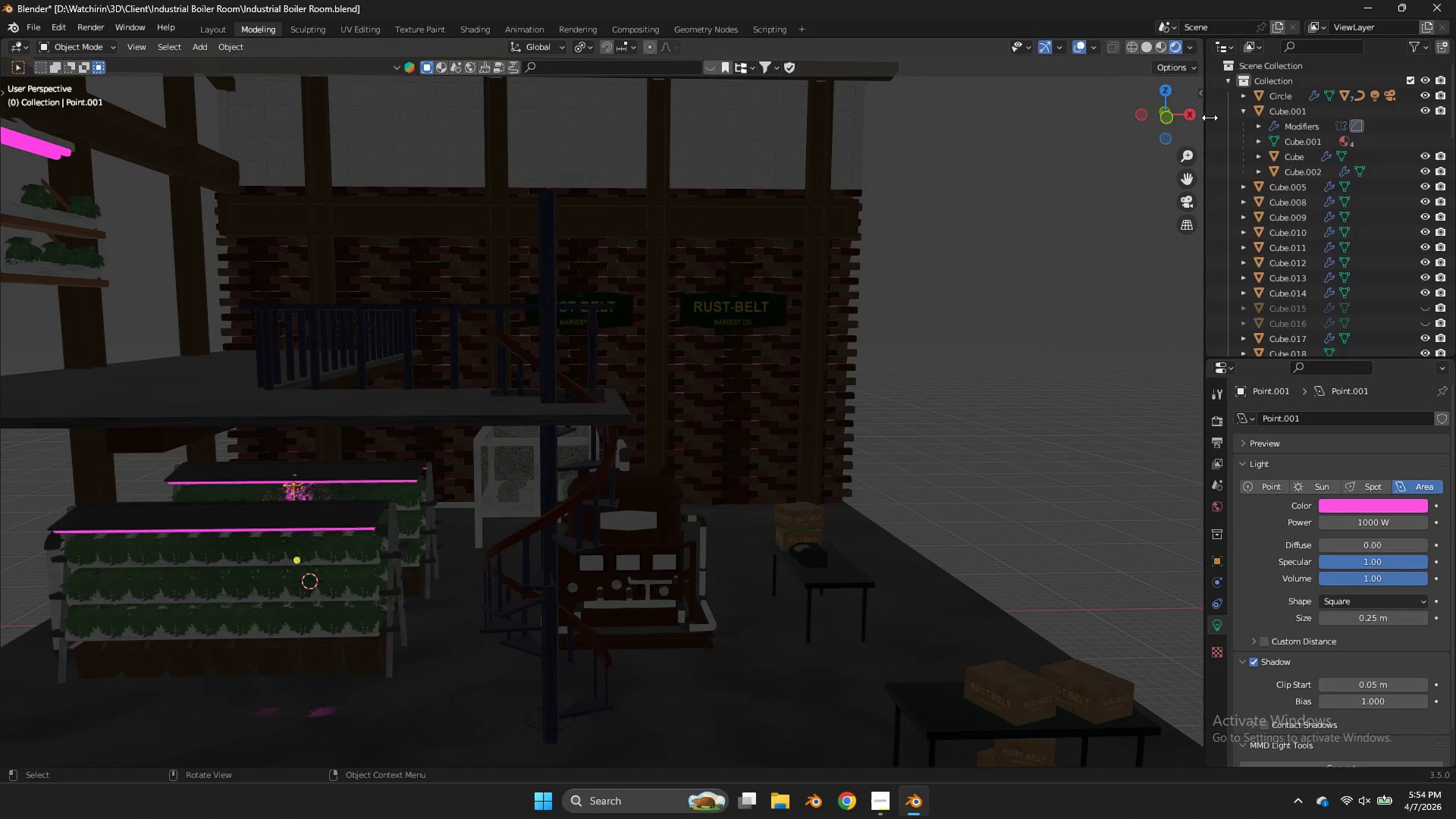 
left_click_drag(start_coordinate=[1169, 118], to_coordinate=[1063, 118])
 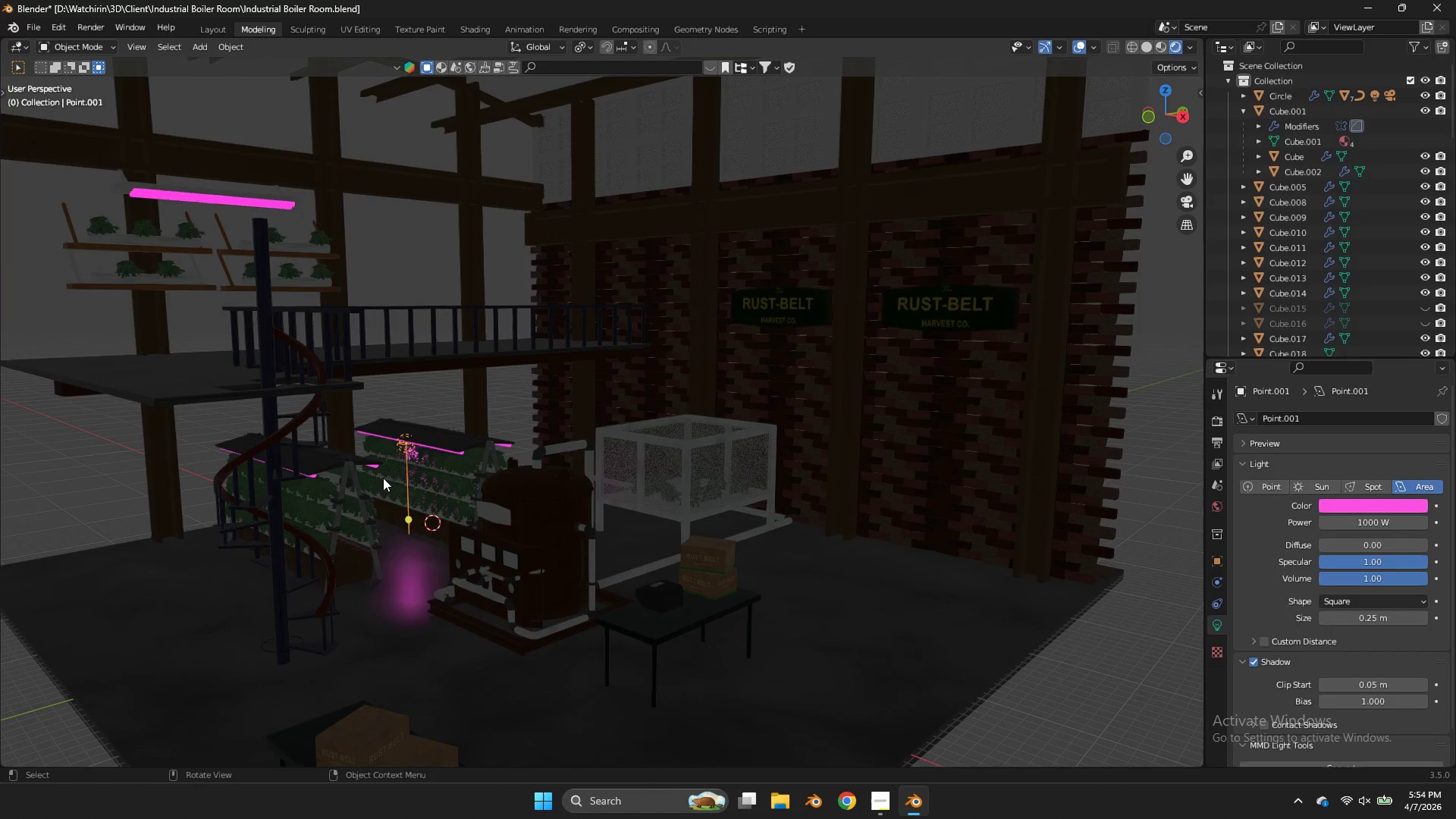 
hold_key(key=ShiftLeft, duration=1.77)
left_click([371, 462])
 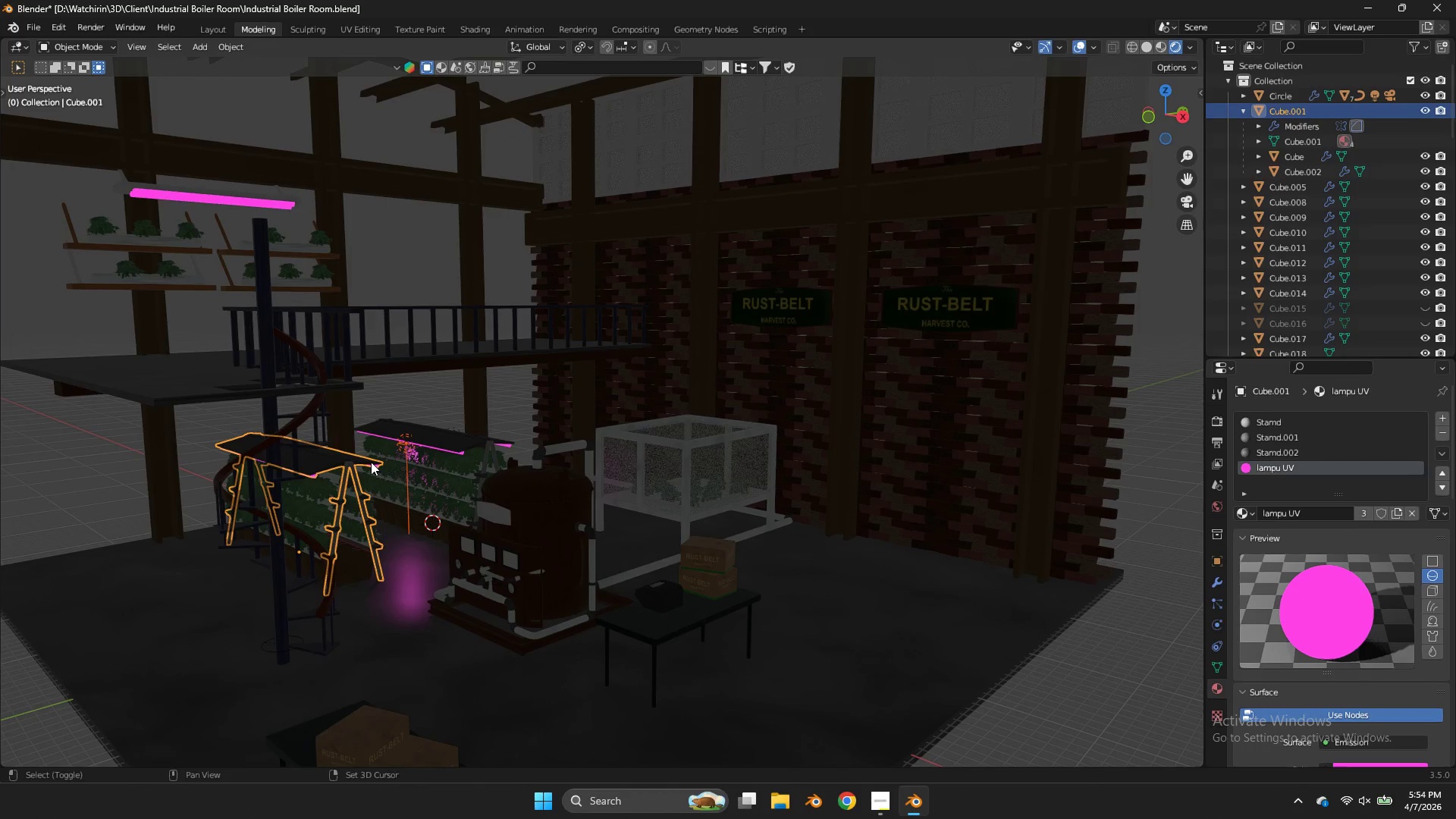 
key(NumpadDivide)
 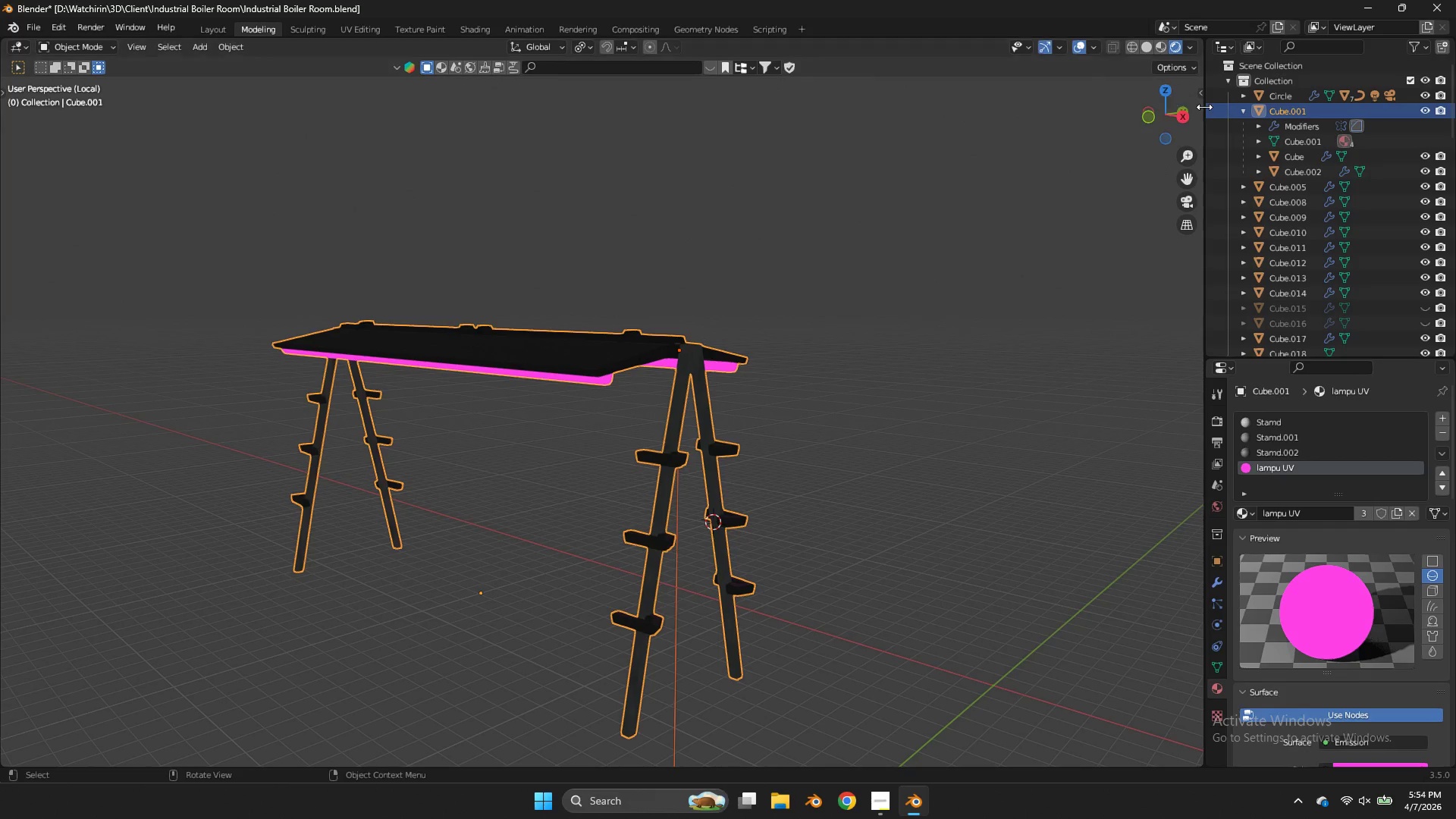 
left_click([1185, 123])
 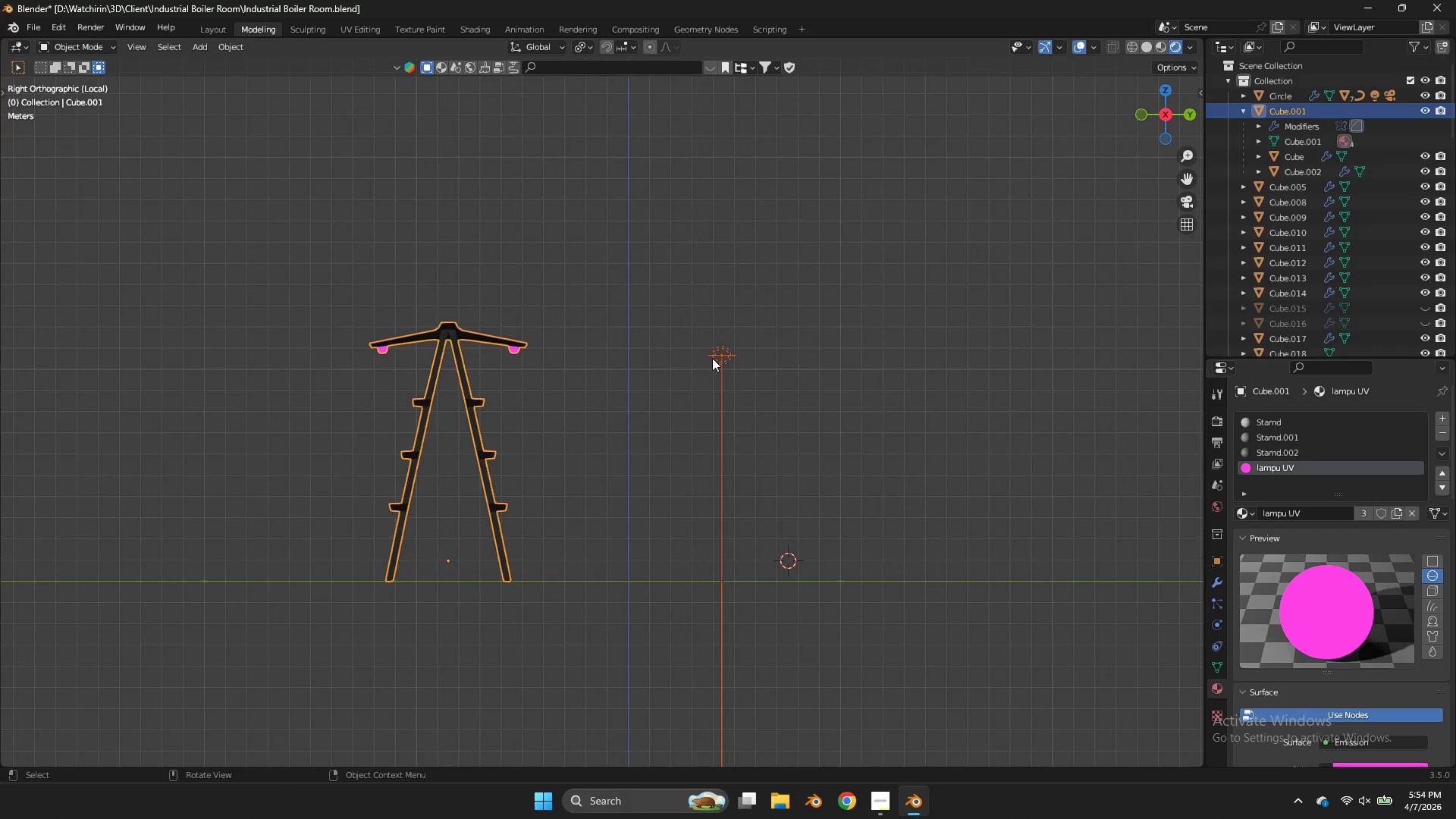 
left_click([712, 358])
 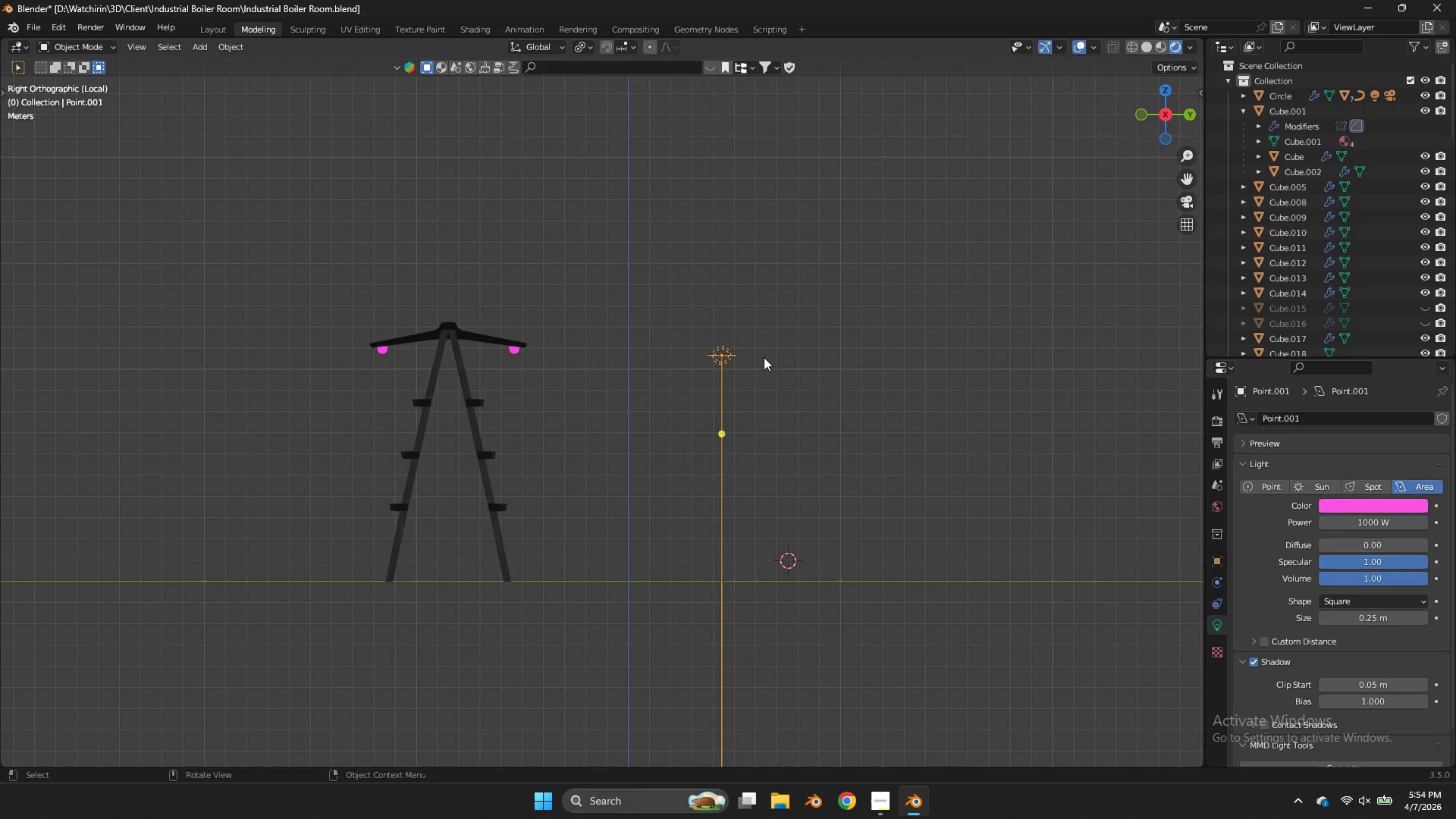 
type(Dy)
 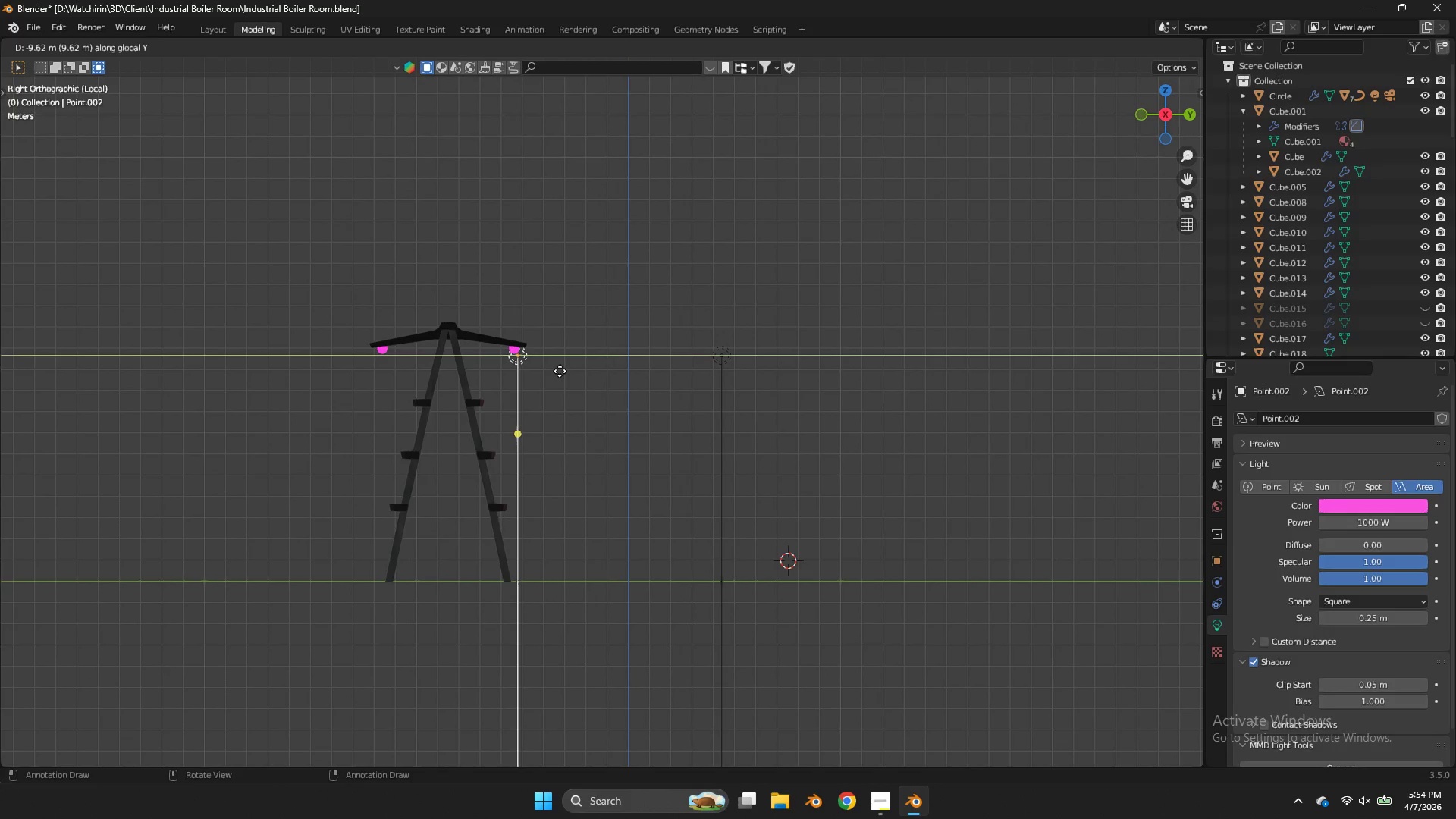 
hold_key(key=ShiftLeft, duration=0.8)
left_click([541, 369])
 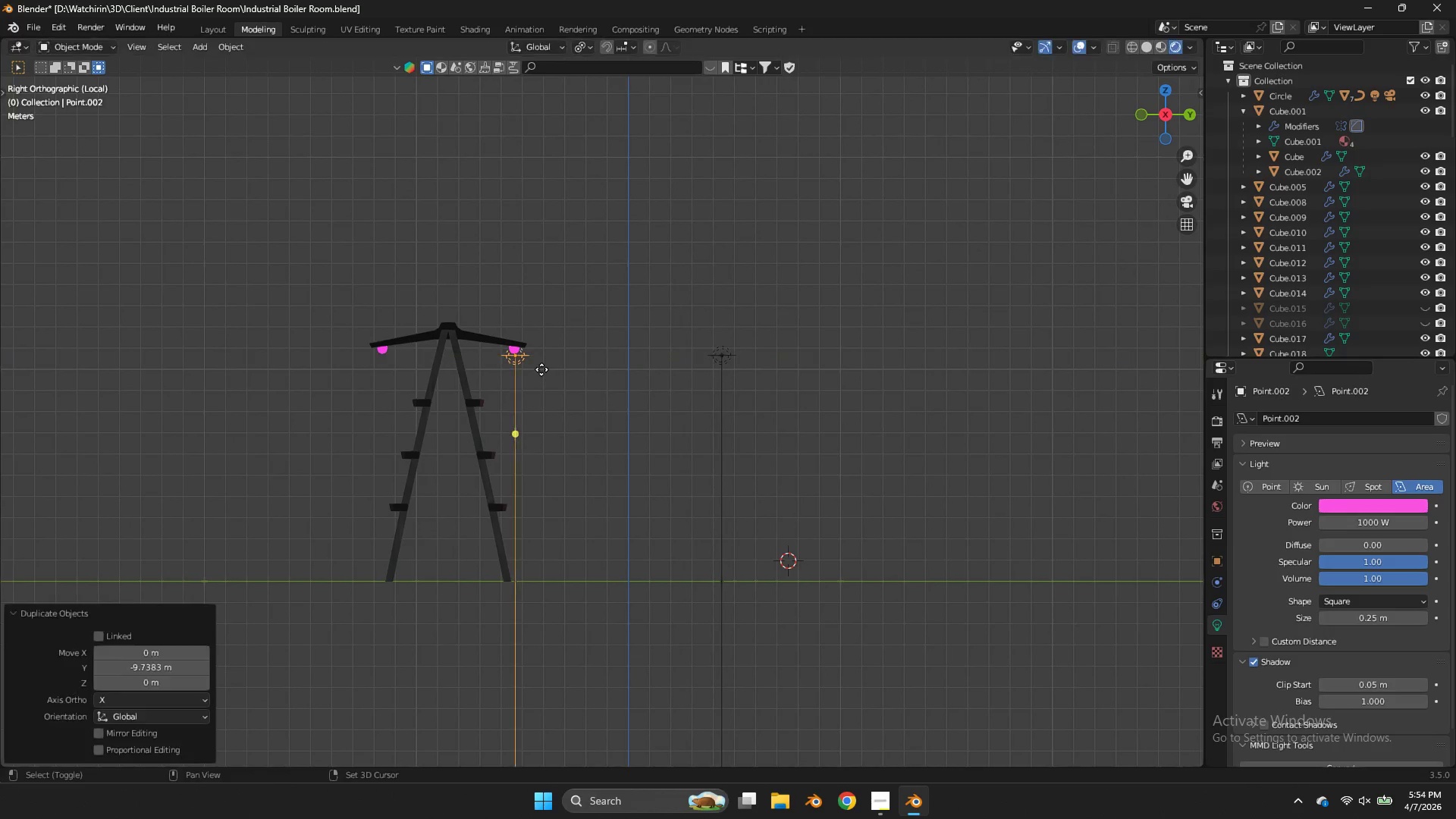 
type(Dy)
 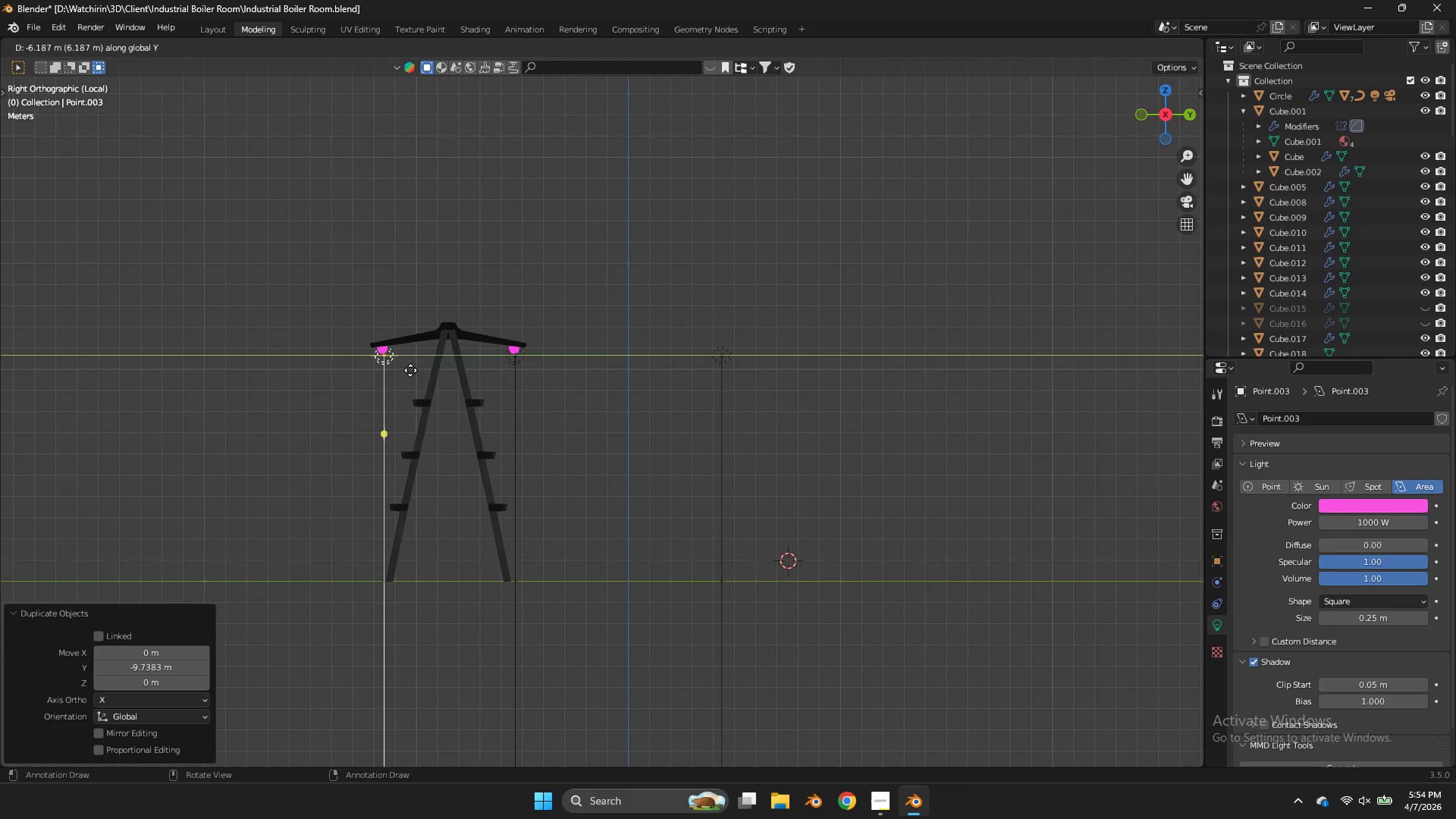 
left_click([410, 370])
 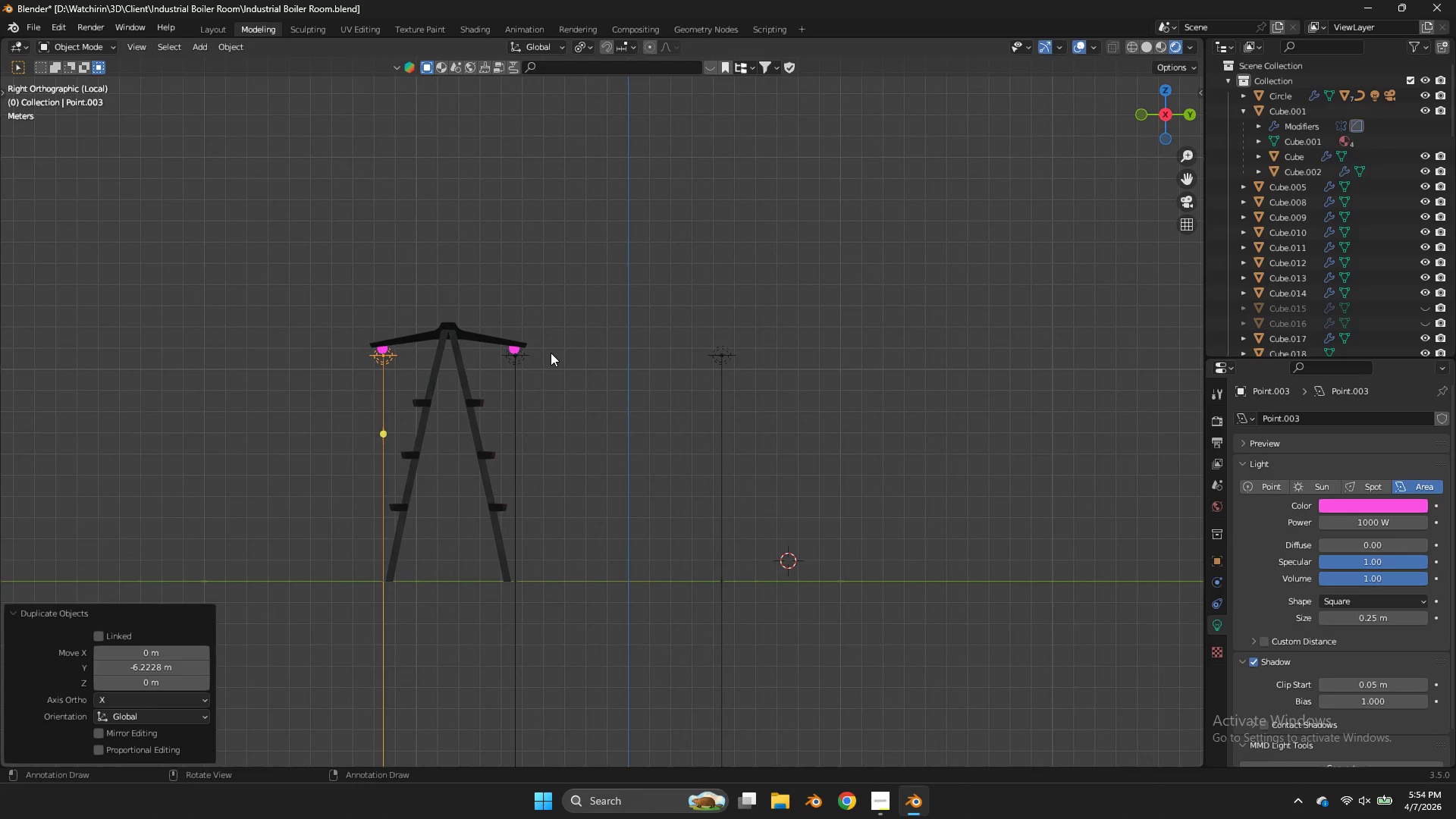 
key(NumpadDivide)
 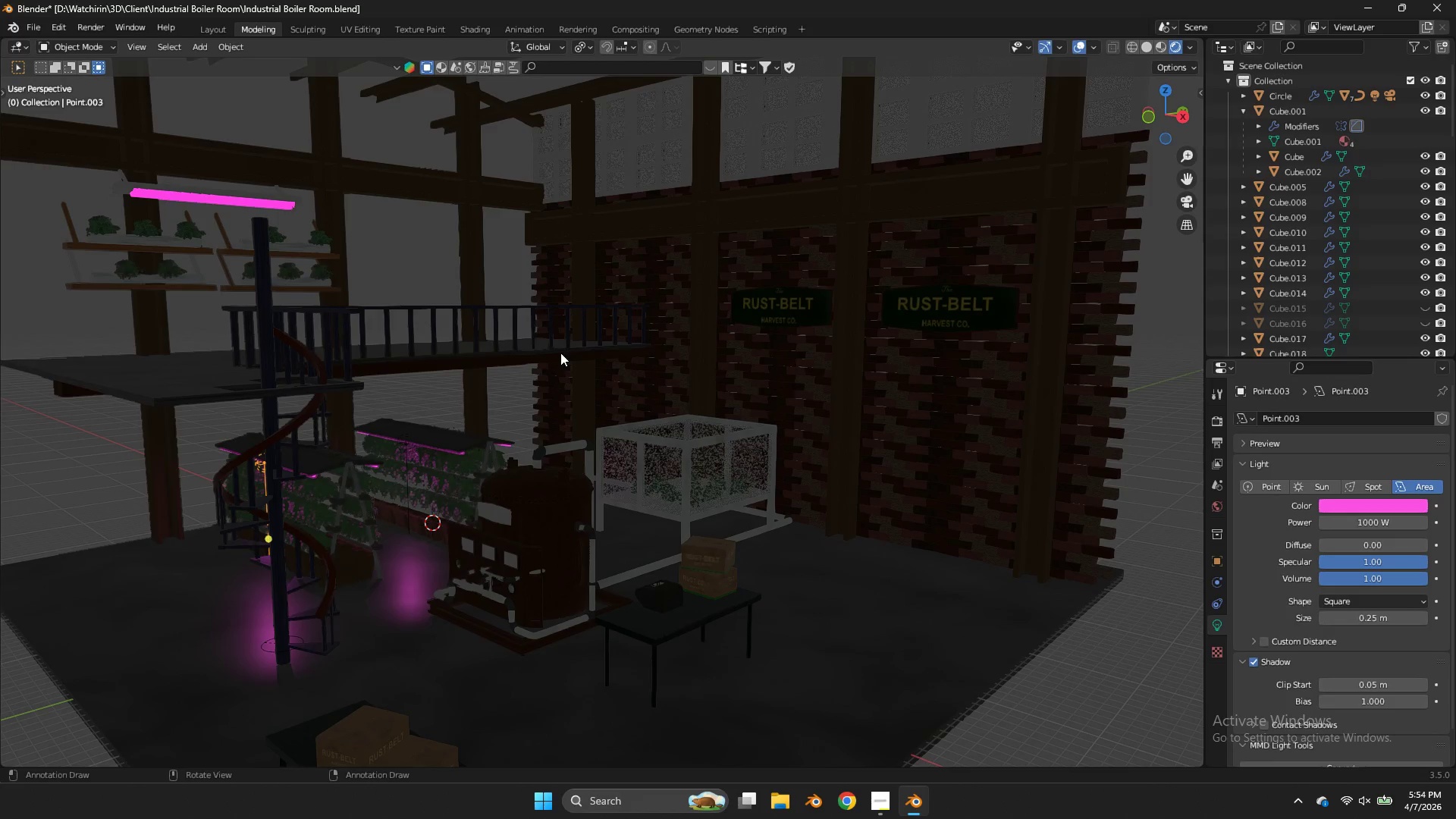 
key(Control+S)
 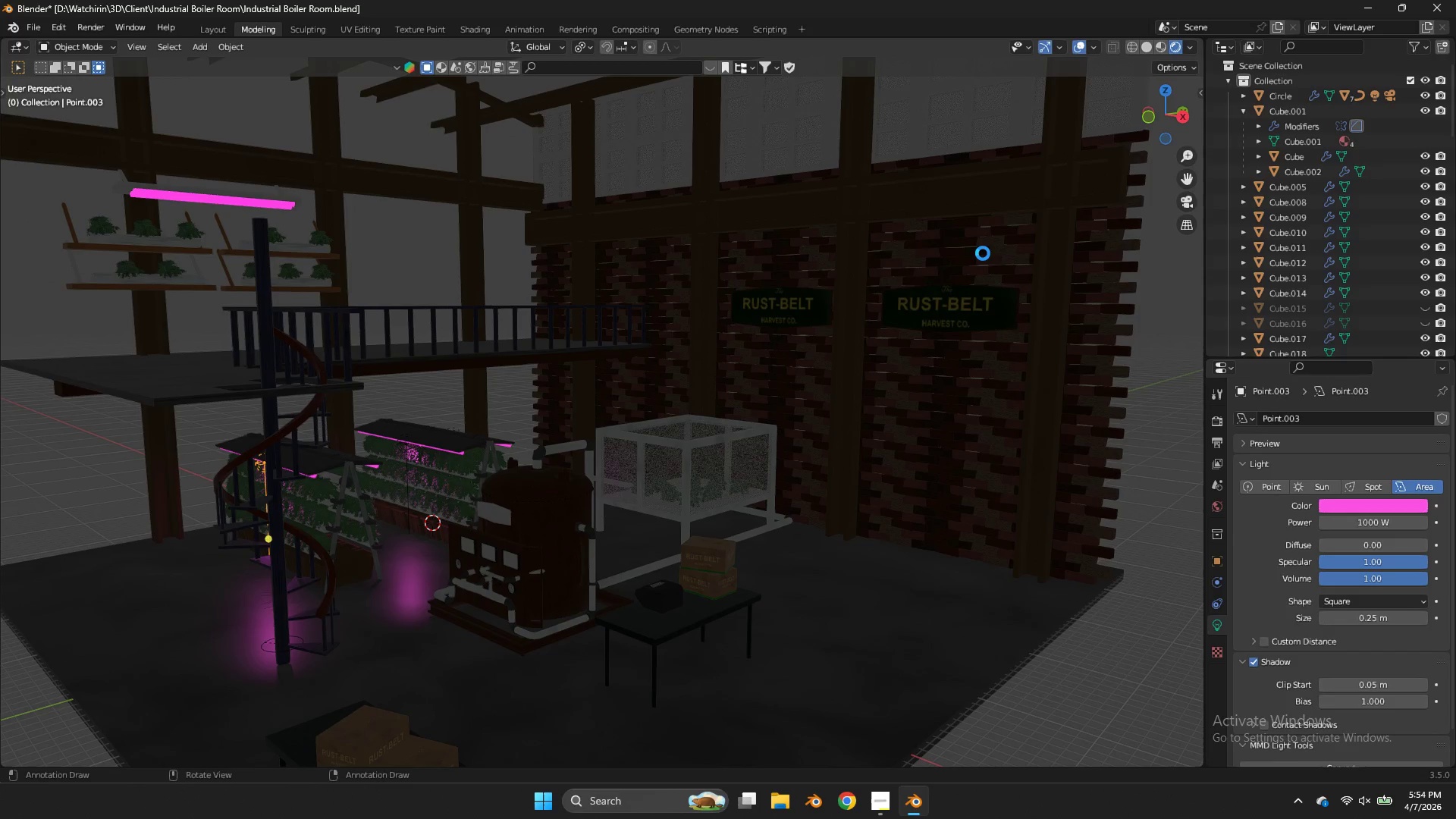 
wait(13.11)
 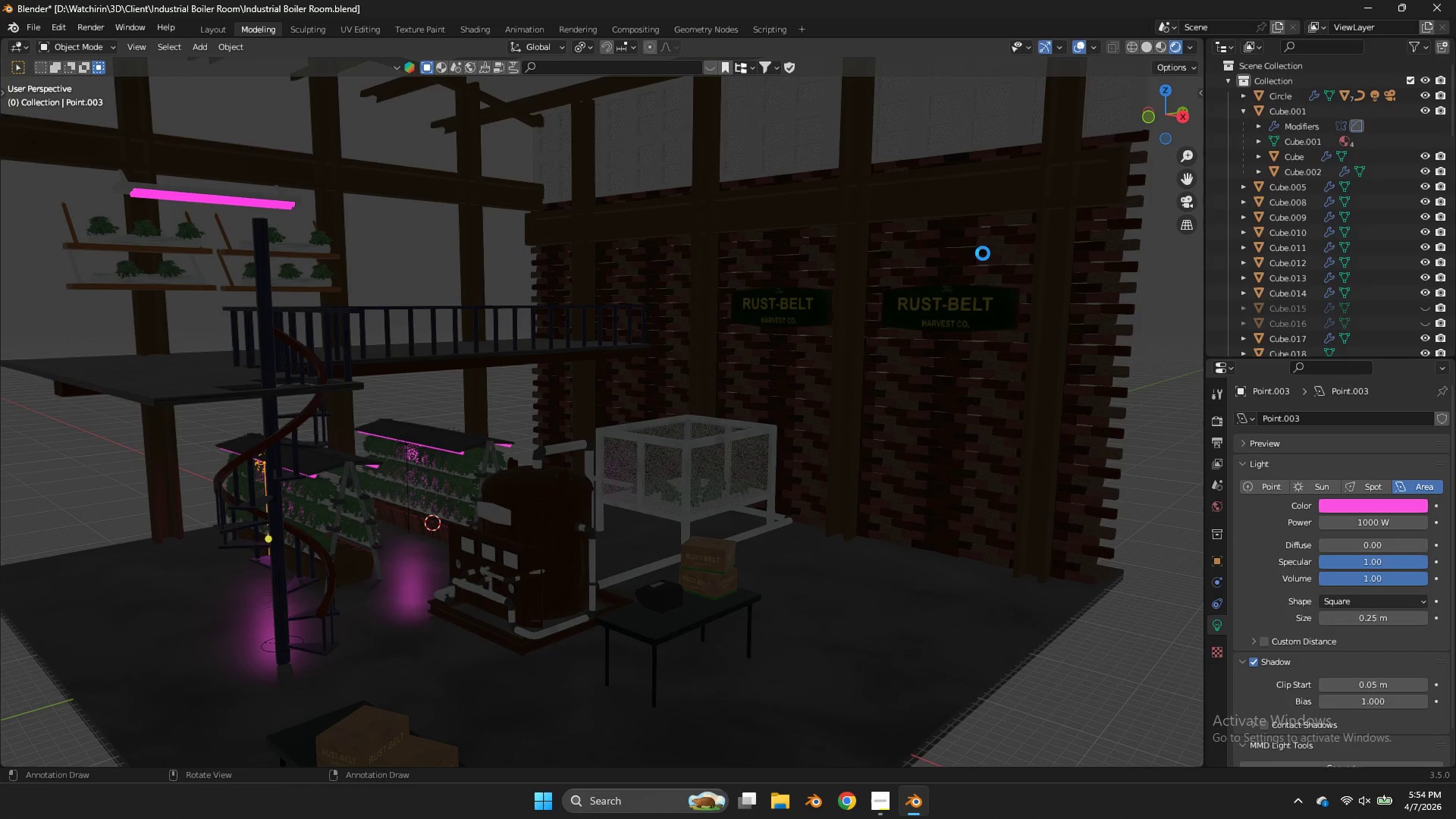 
type(Dz)
 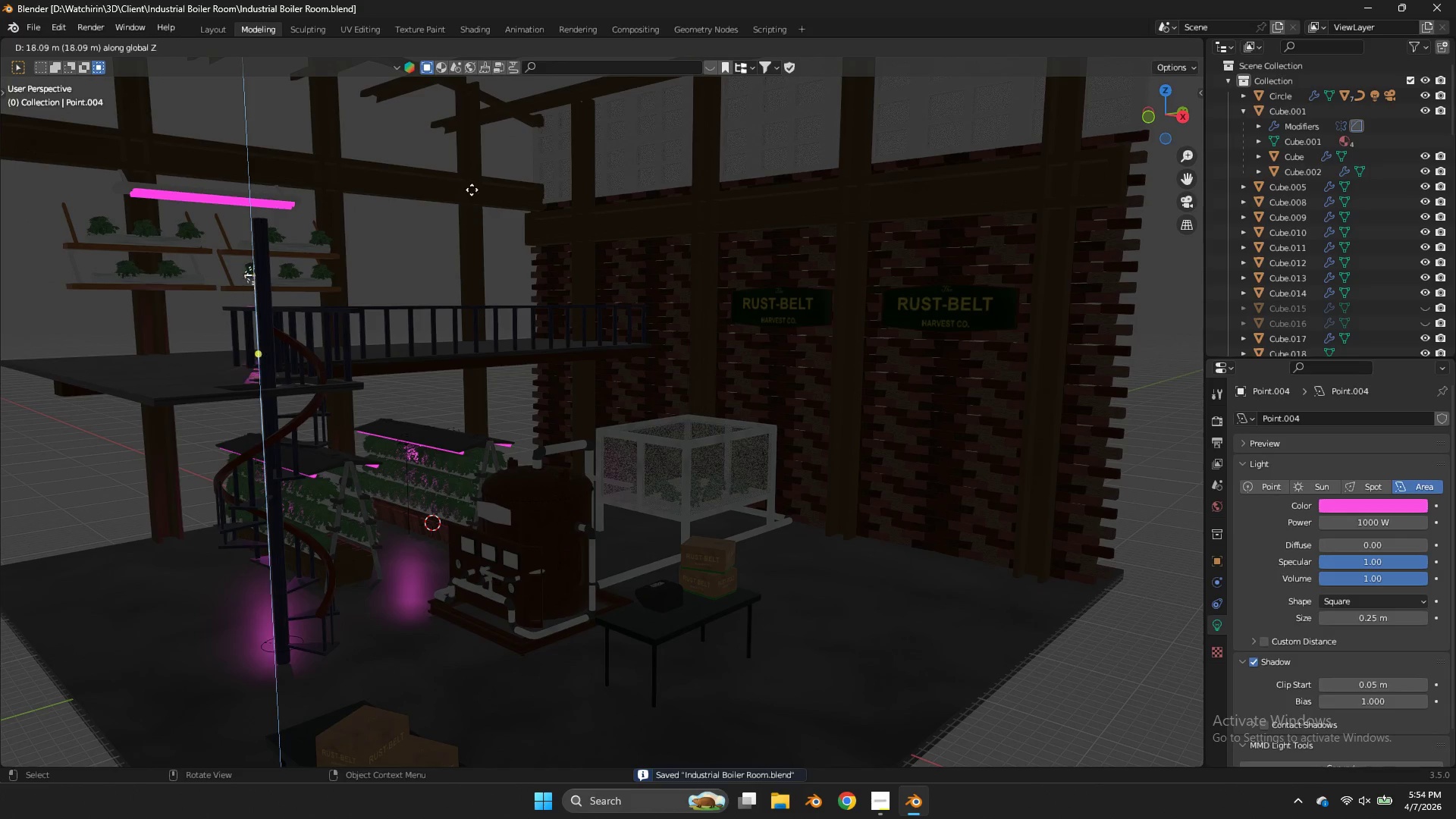 
left_click([472, 144])
 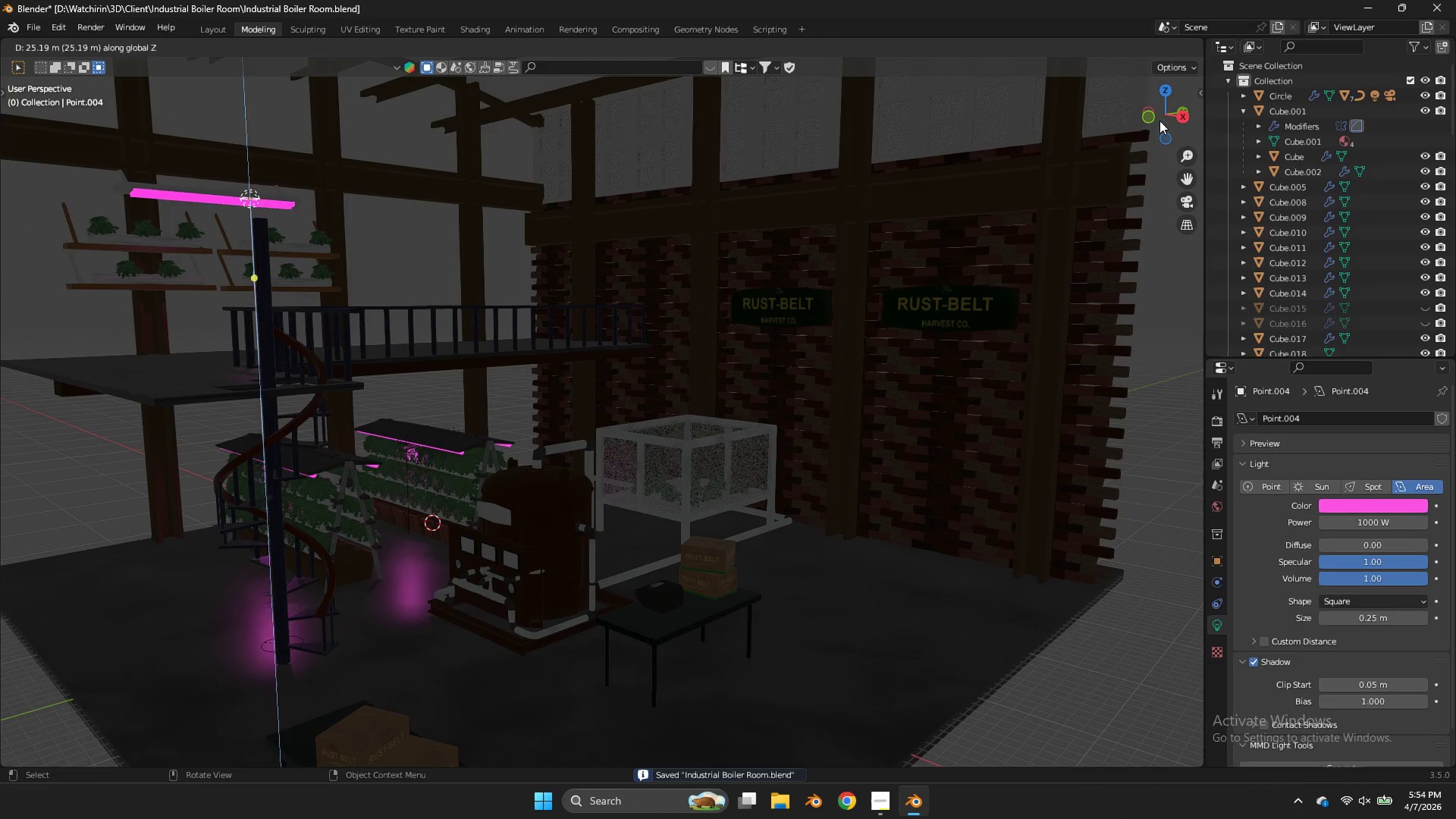 
left_click([1150, 118])
 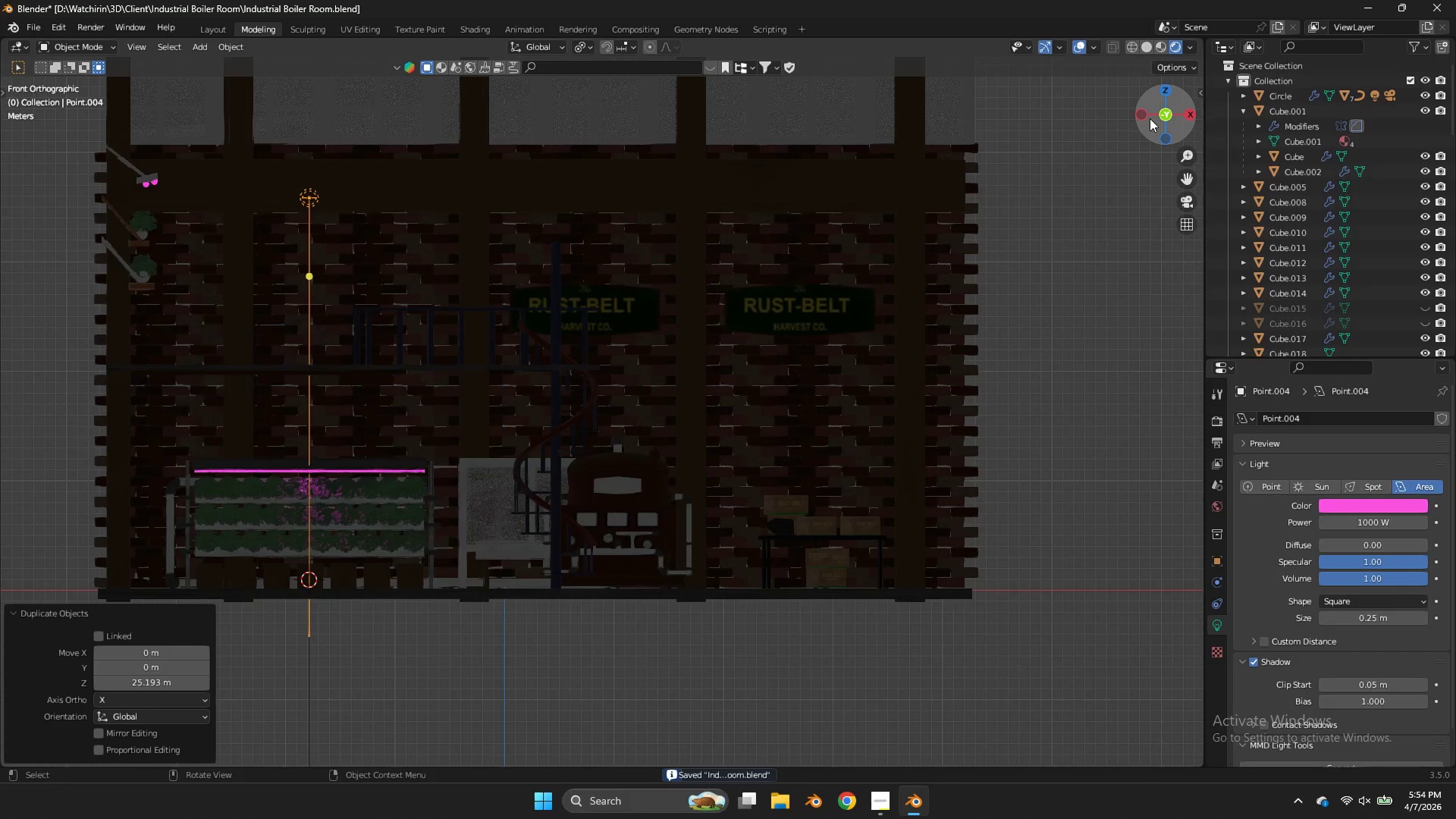 
key(G)
 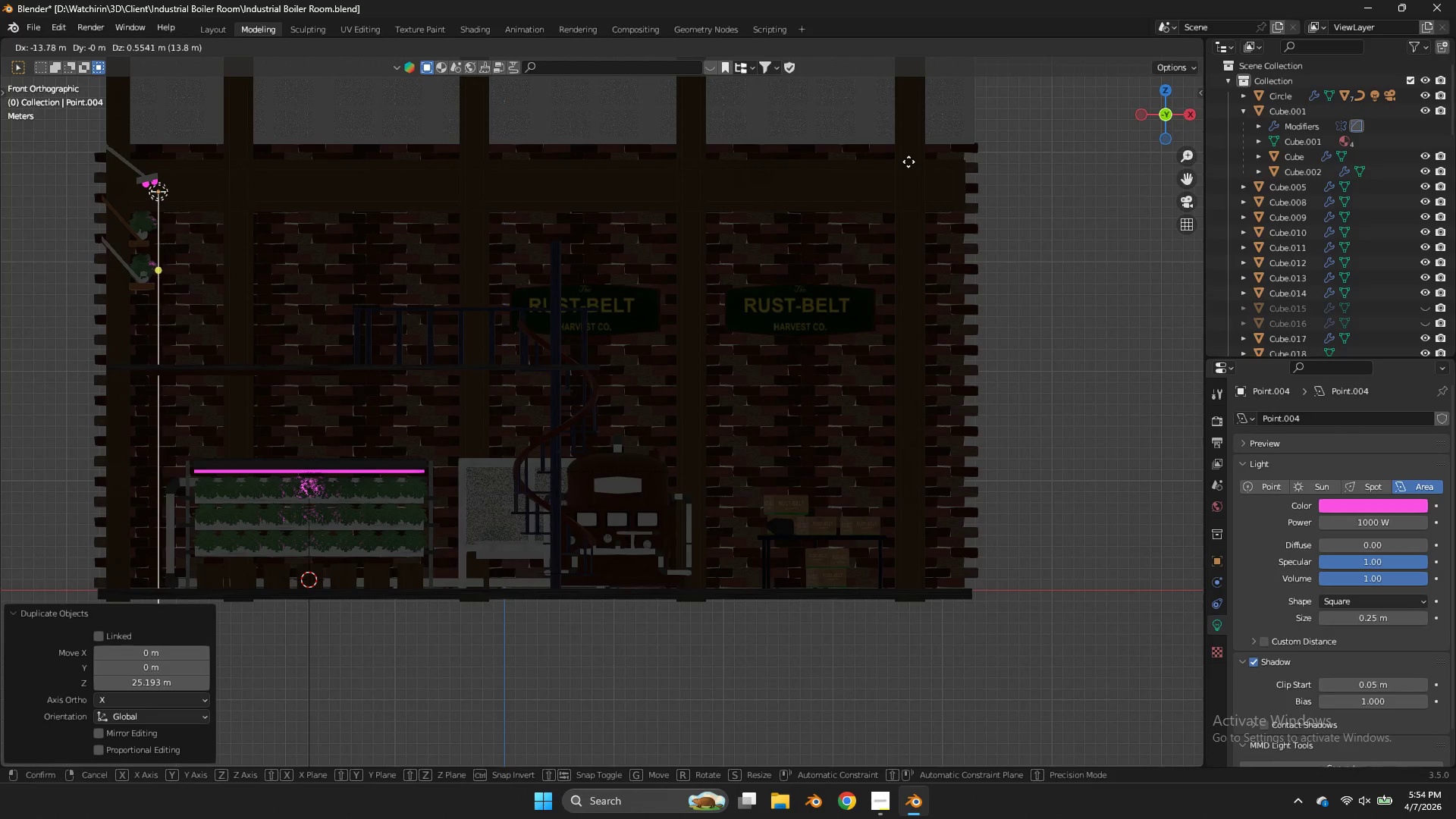 
wait(6.76)
 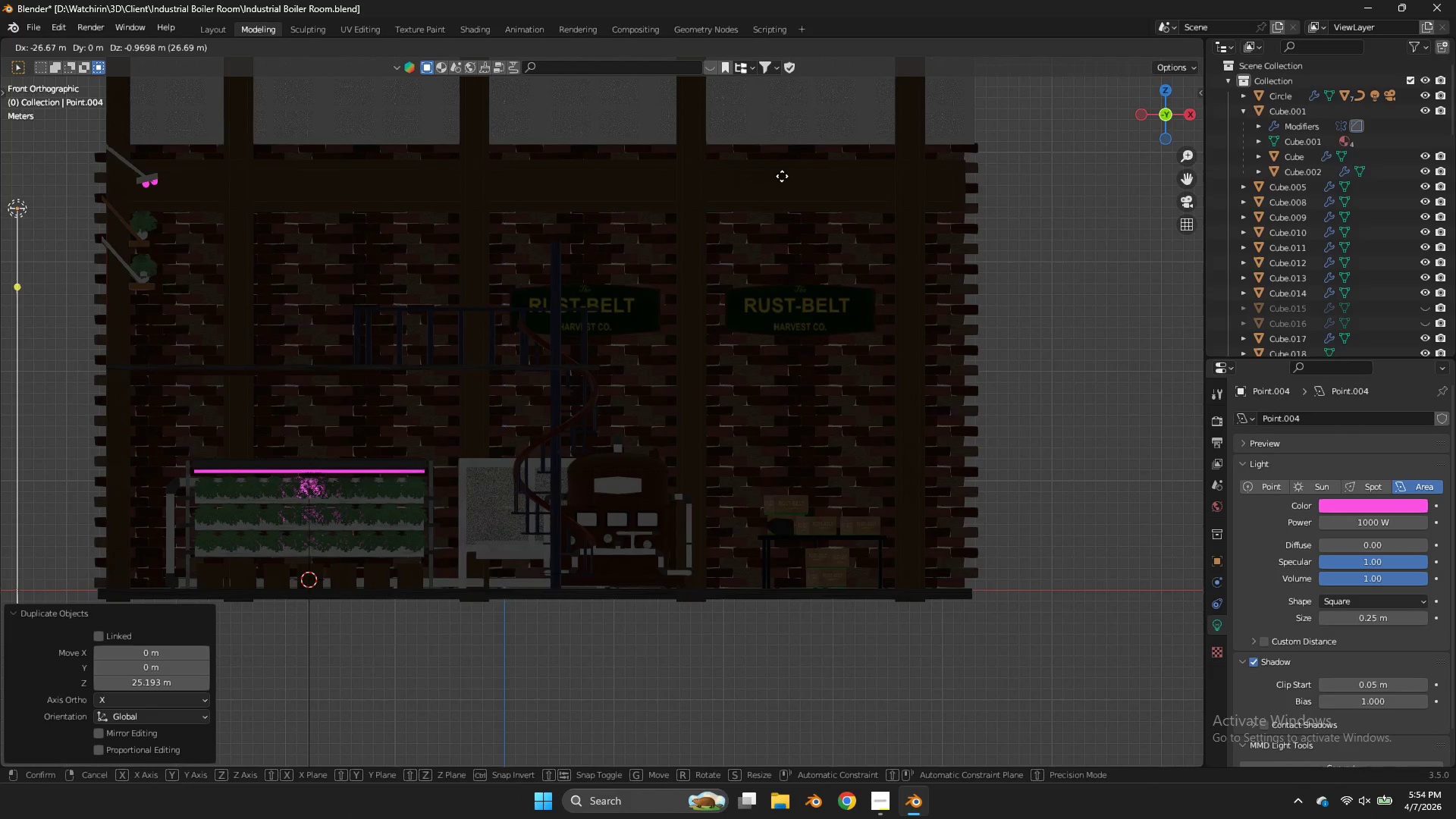 
left_click([904, 160])
 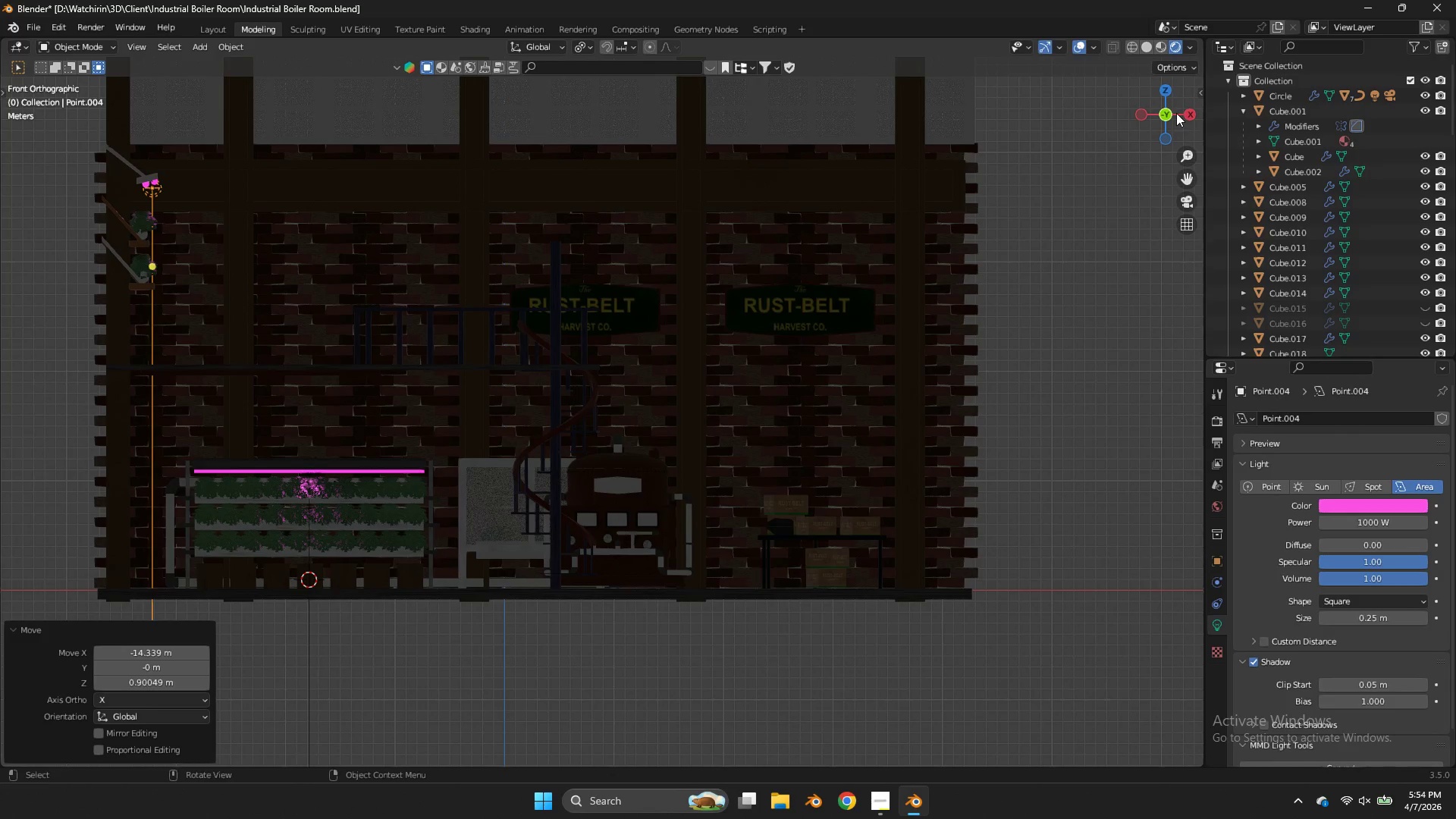 
left_click_drag(start_coordinate=[1184, 117], to_coordinate=[990, 171])
 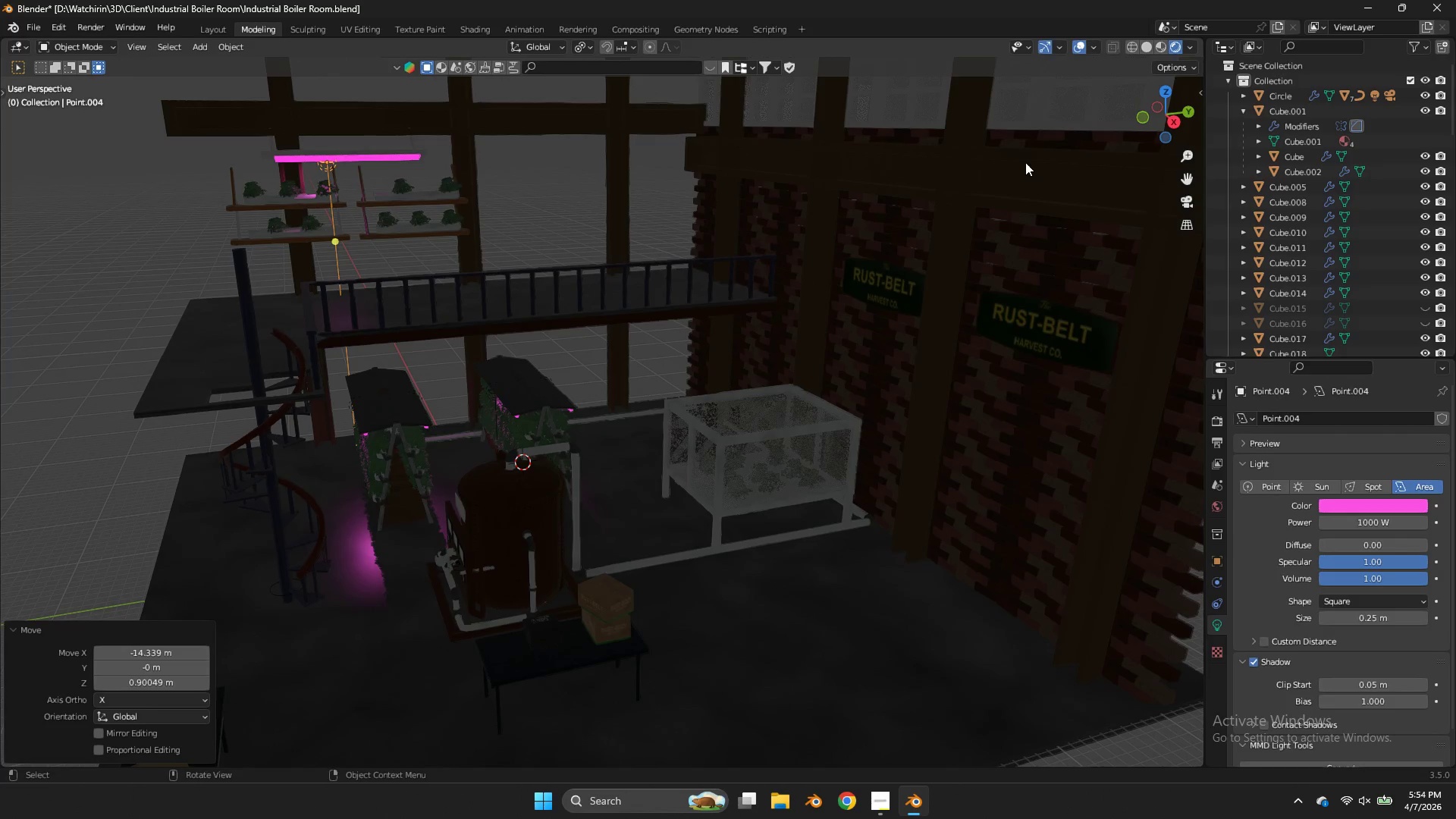 
key(Z)
 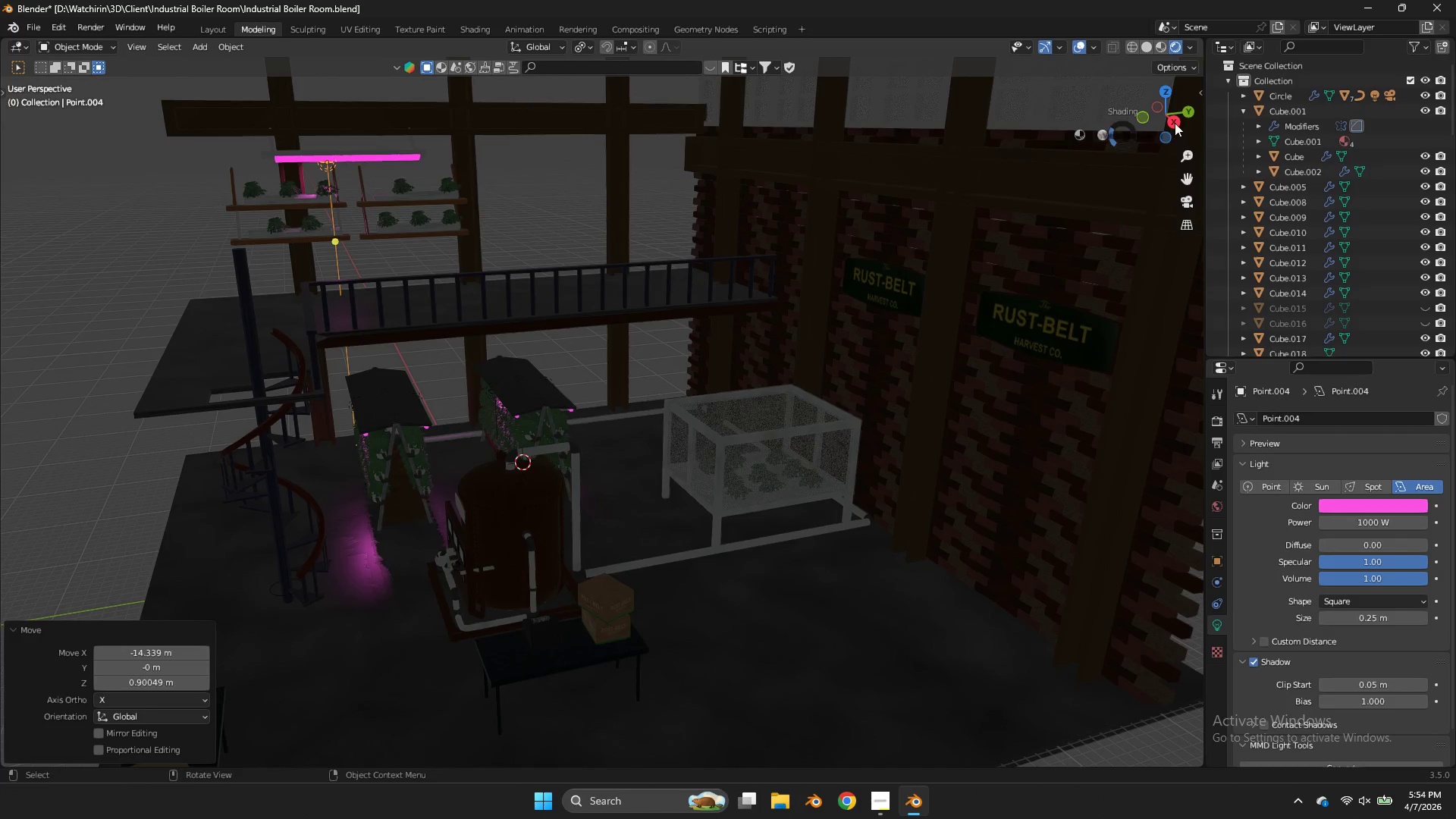 
left_click([1175, 123])
 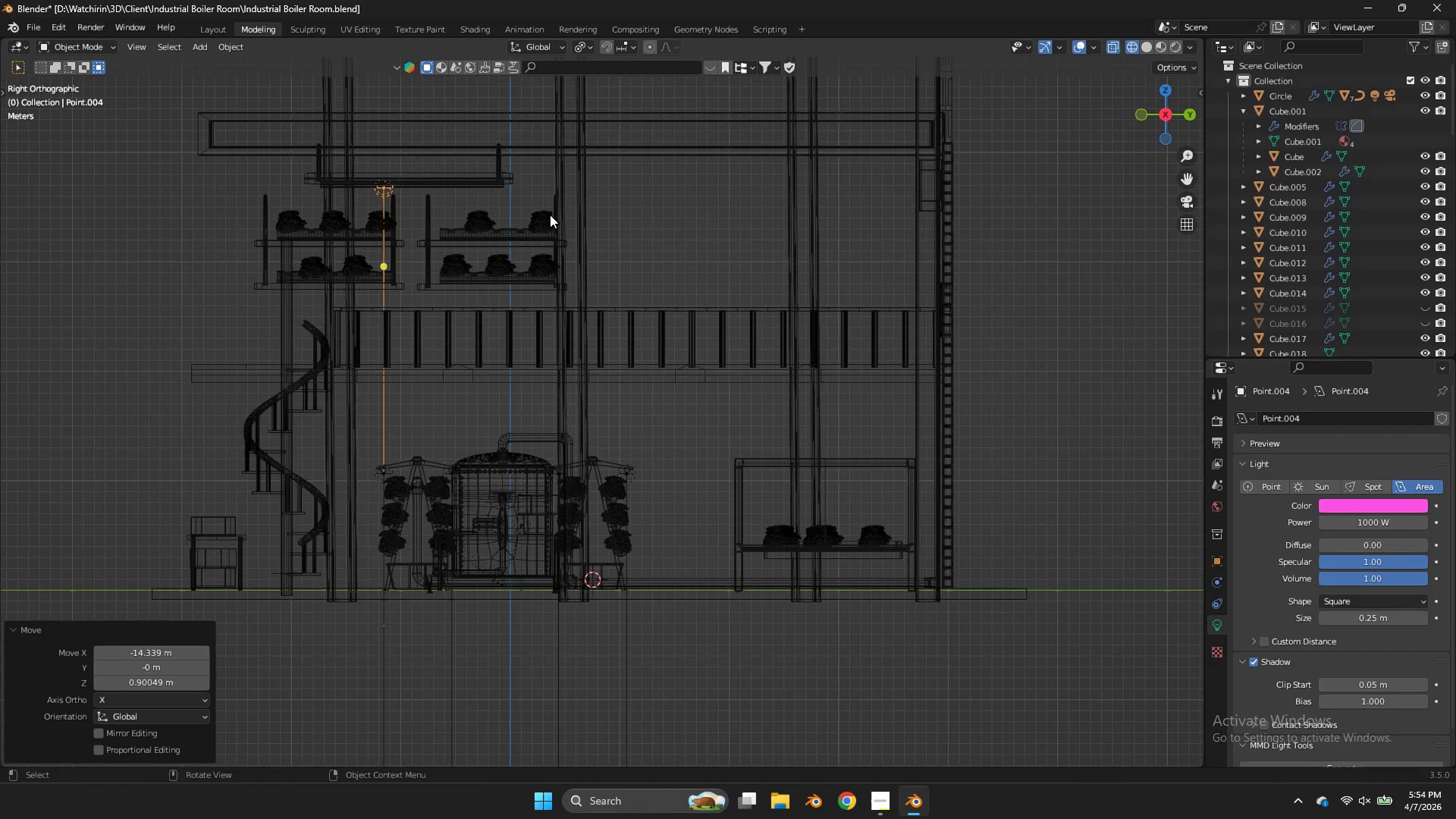 
key(G)
 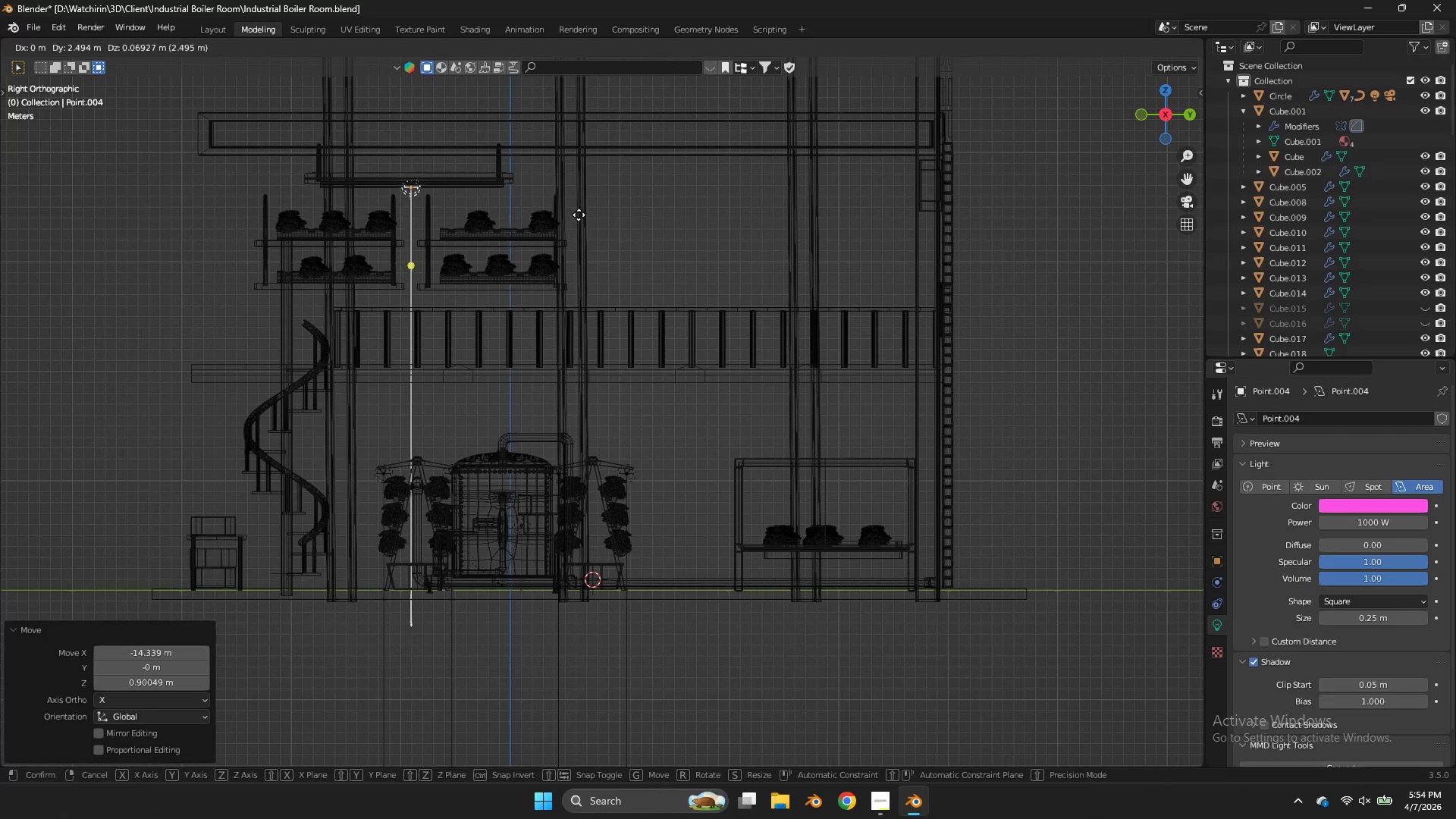 
left_click([579, 215])
 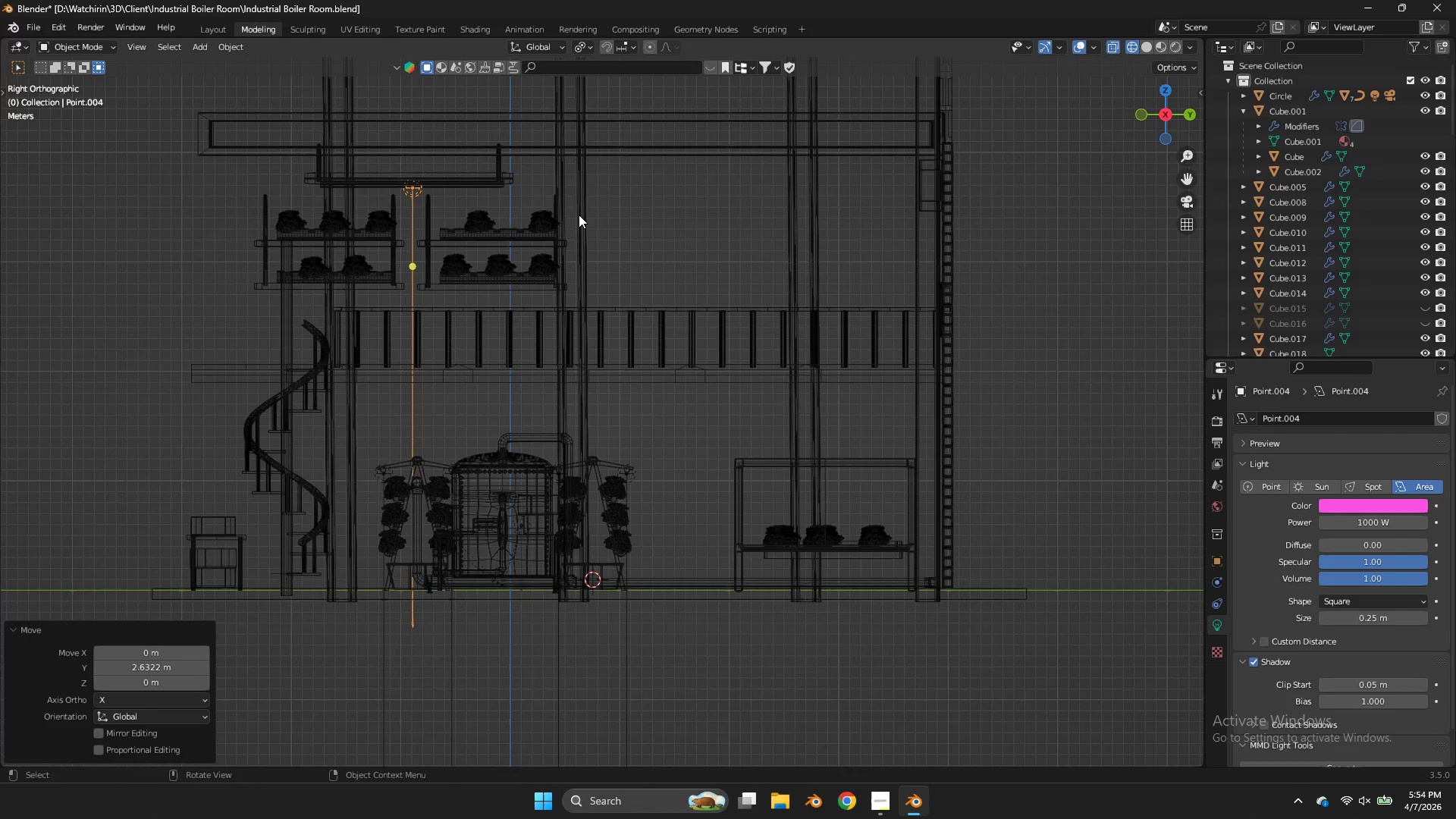 
hold_key(key=Z, duration=0.34)
 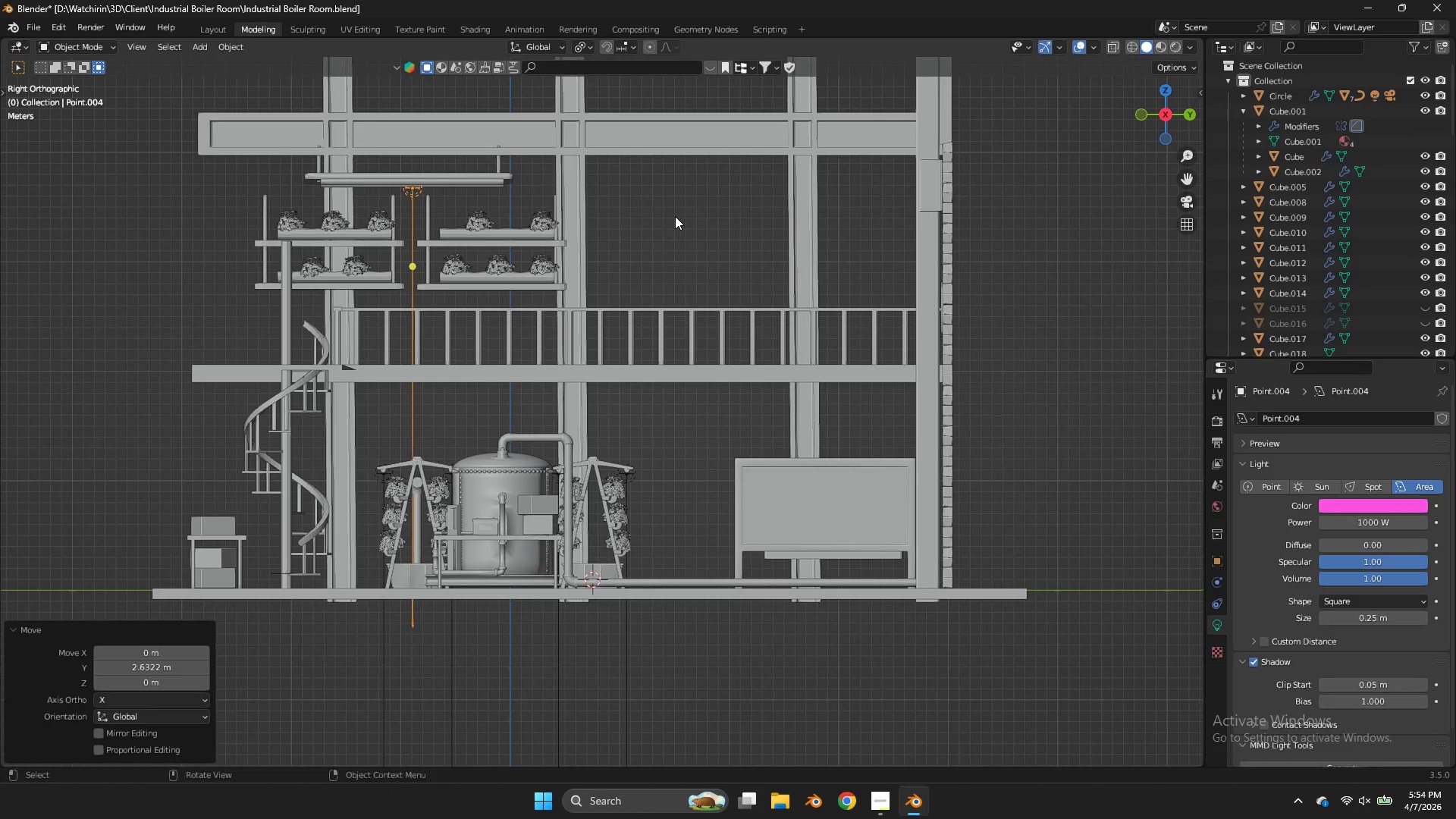 
key(Z)
 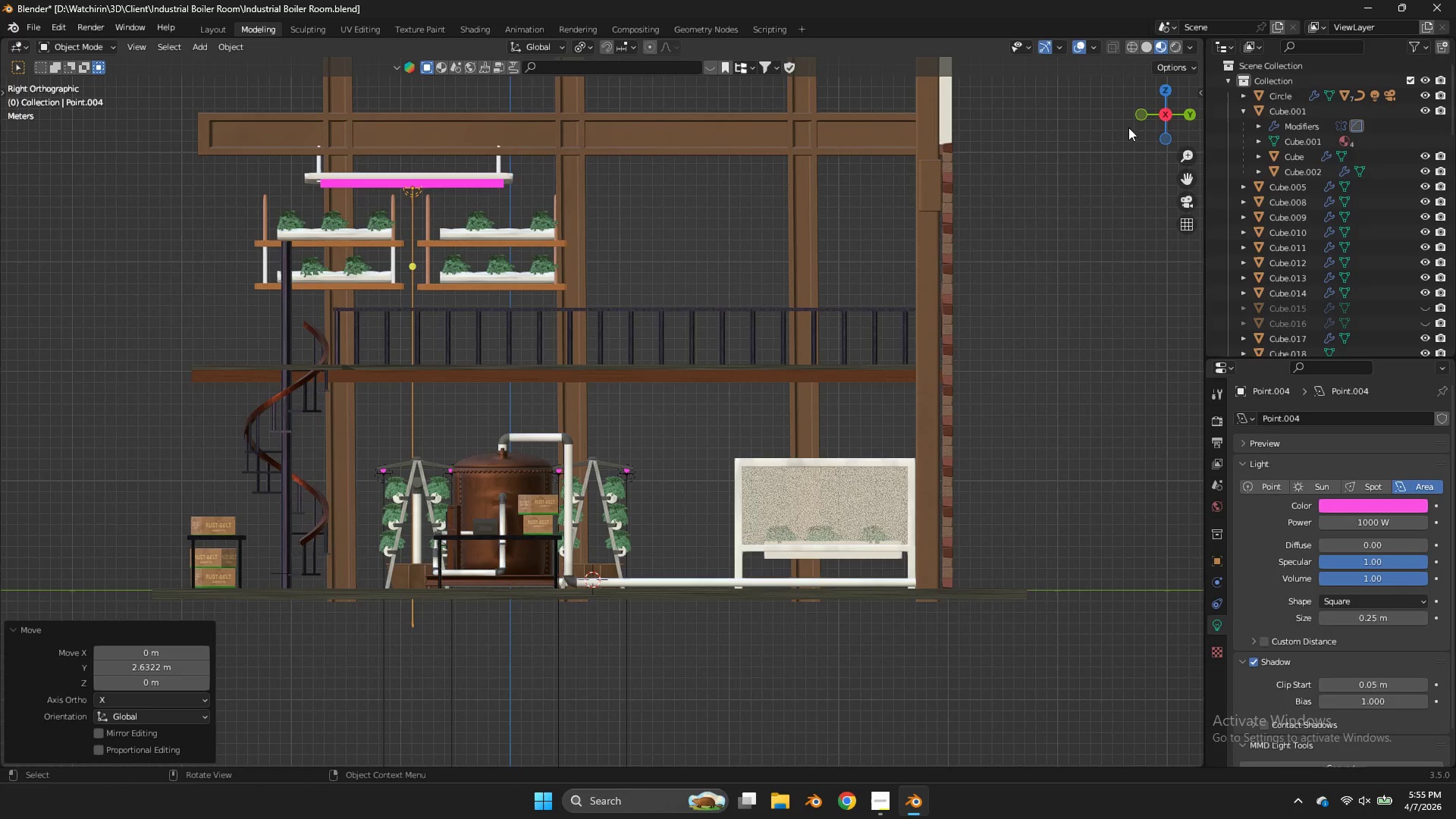 
left_click_drag(start_coordinate=[1166, 120], to_coordinate=[135, 136])
 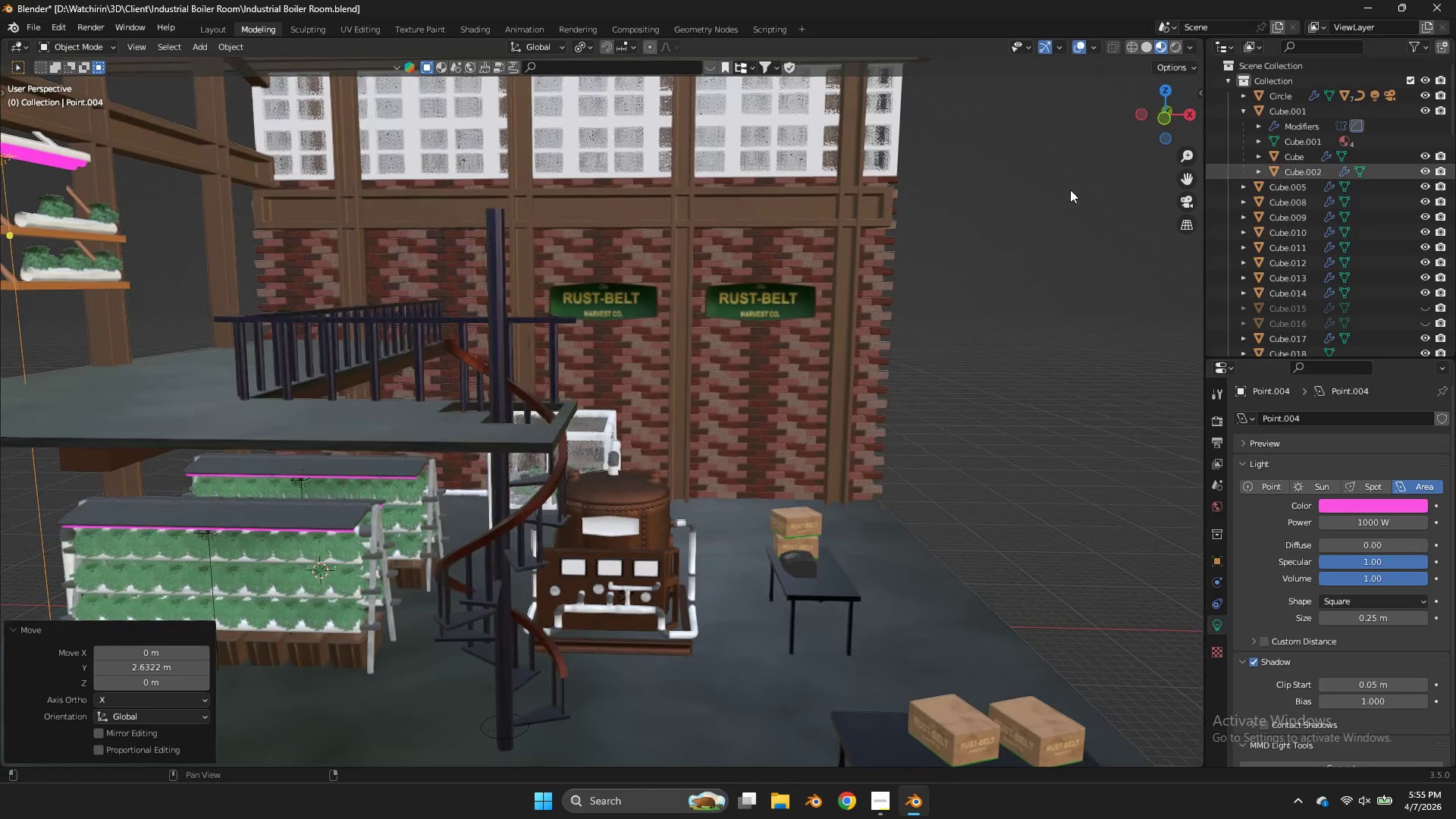 
hold_key(key=Z, duration=1.5)
 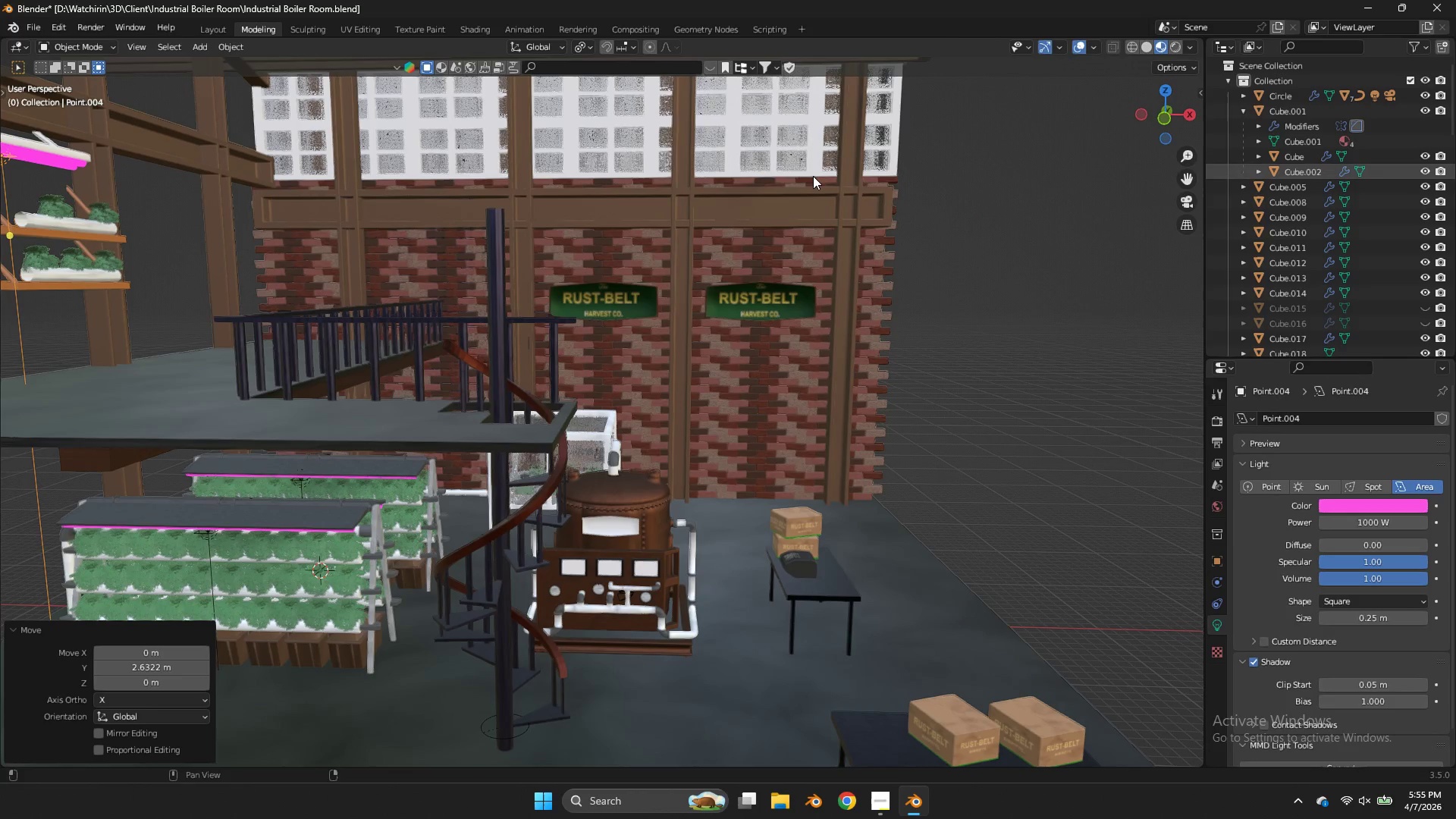 
scroll: coordinate [1059, 196], scroll_direction: down, amount: 3.0
 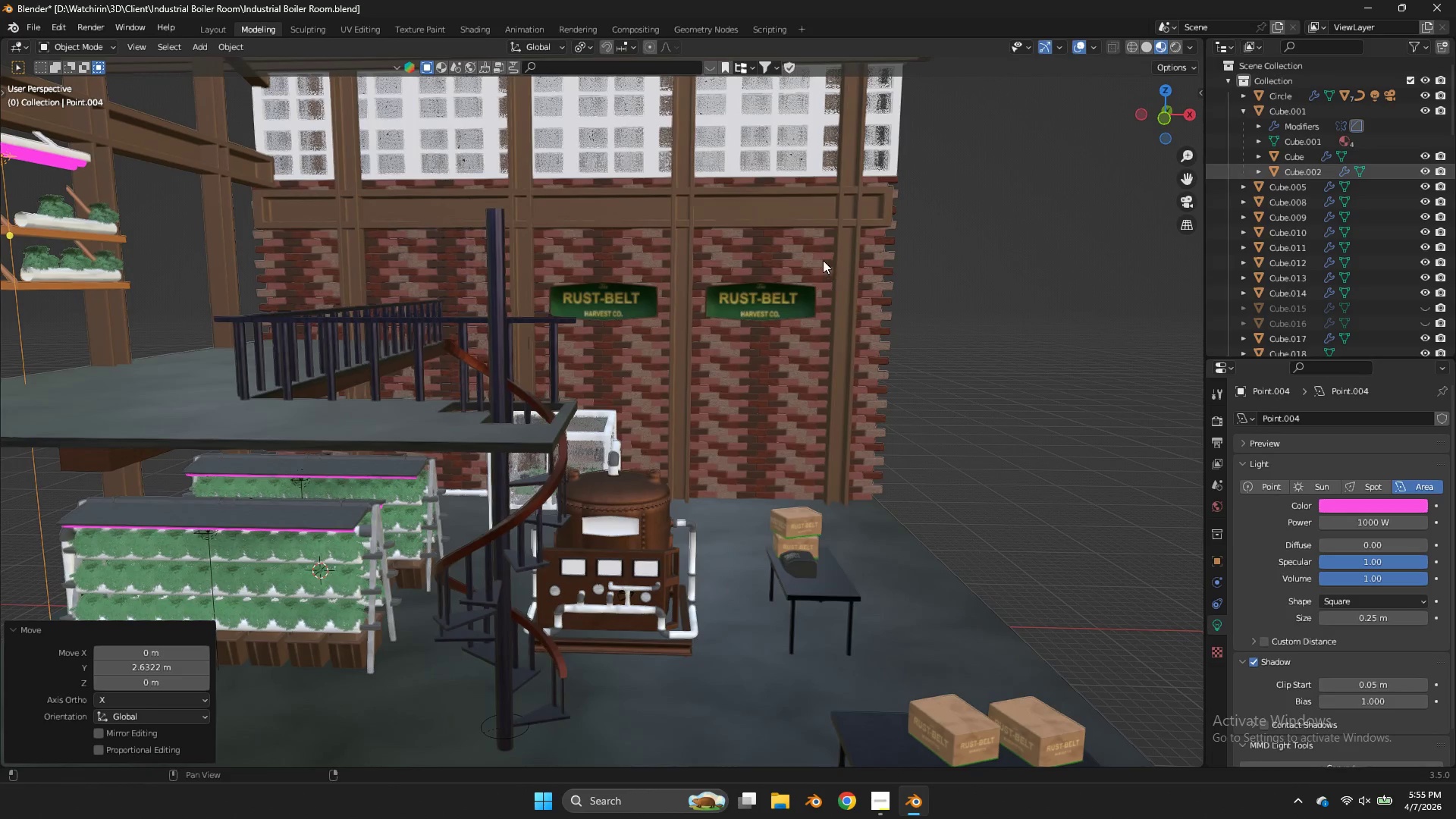 
hold_key(key=Z, duration=0.89)
 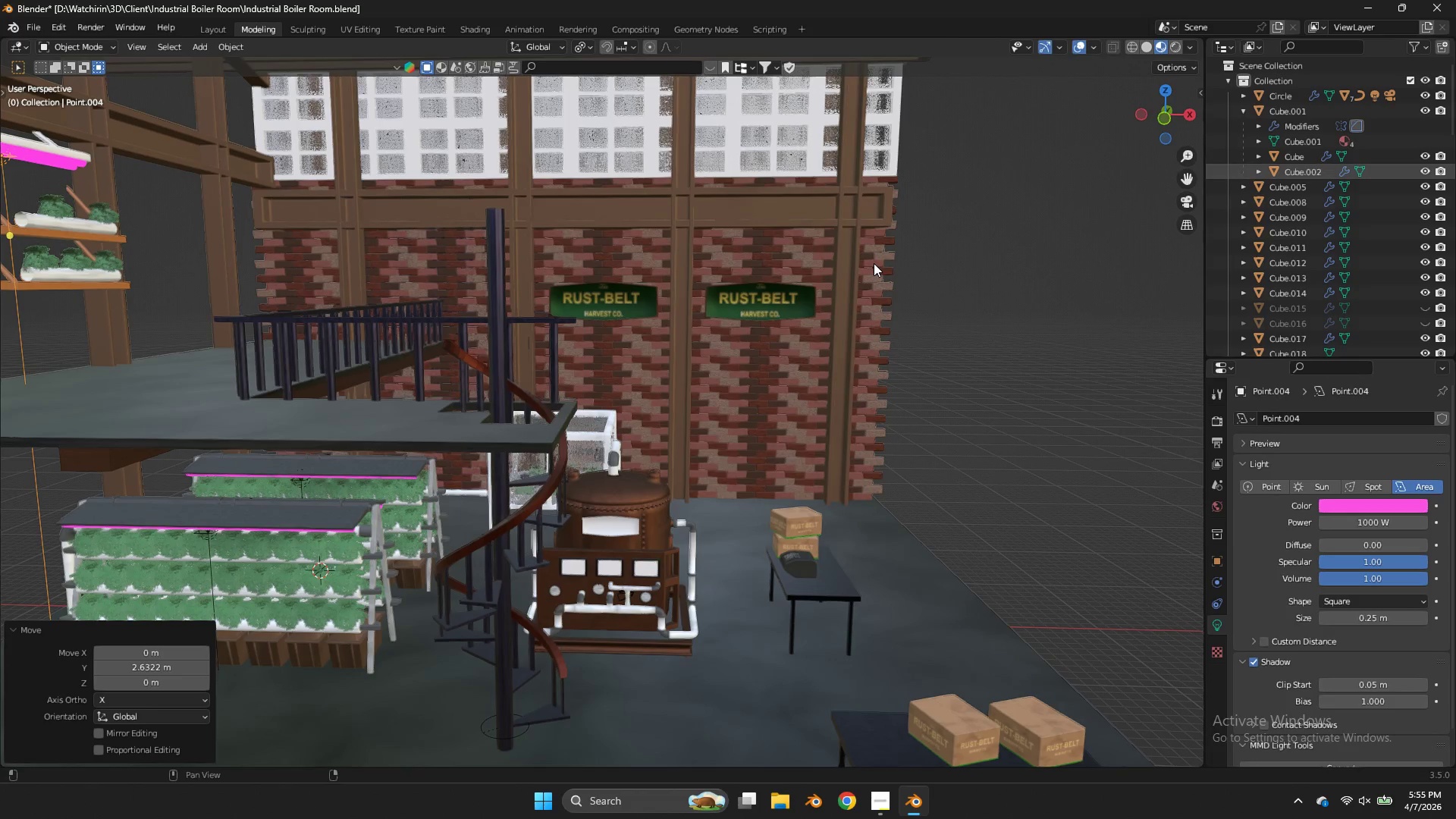 
hold_key(key=Z, duration=1.52)
 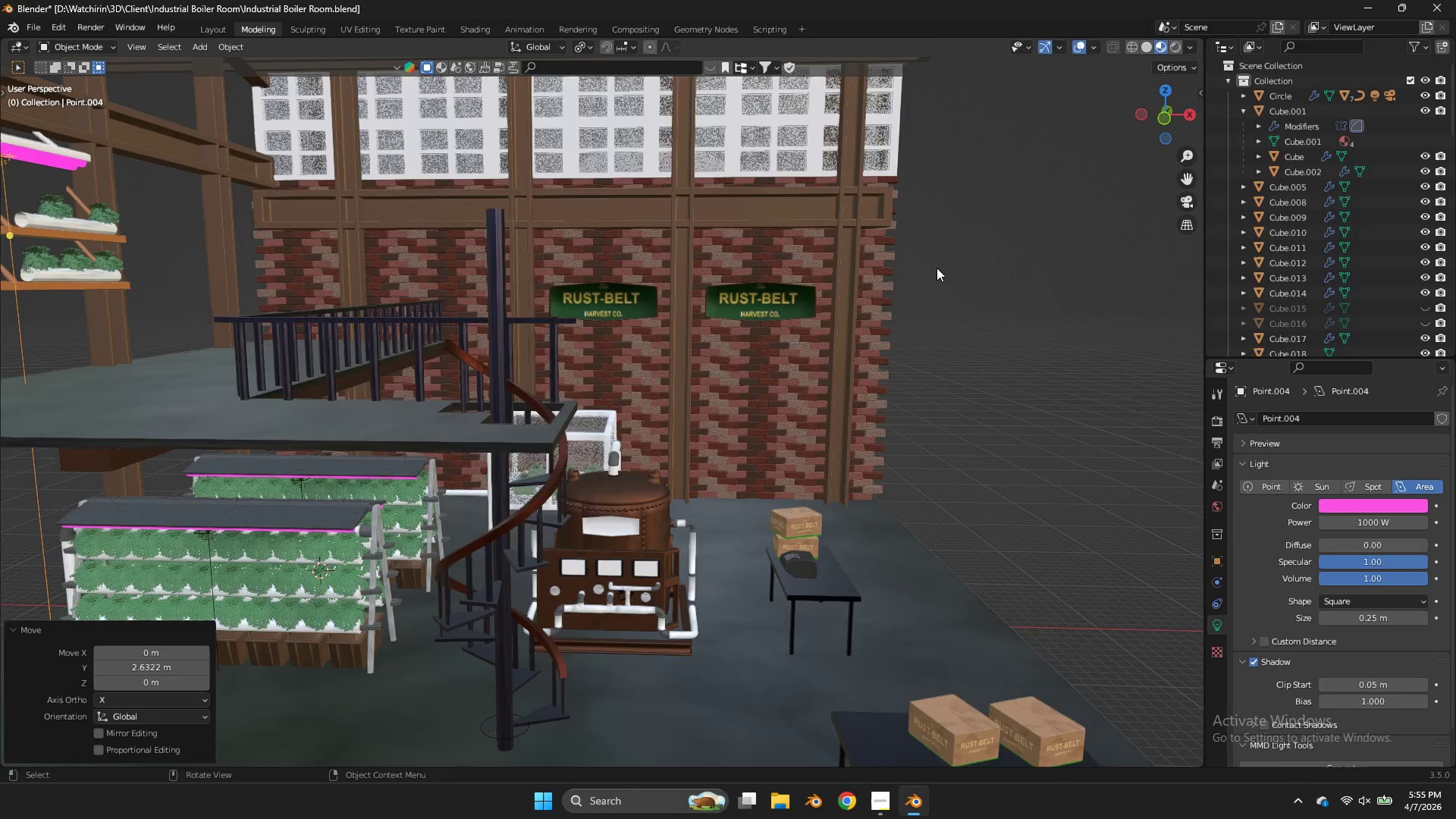 
hold_key(key=Z, duration=0.64)
 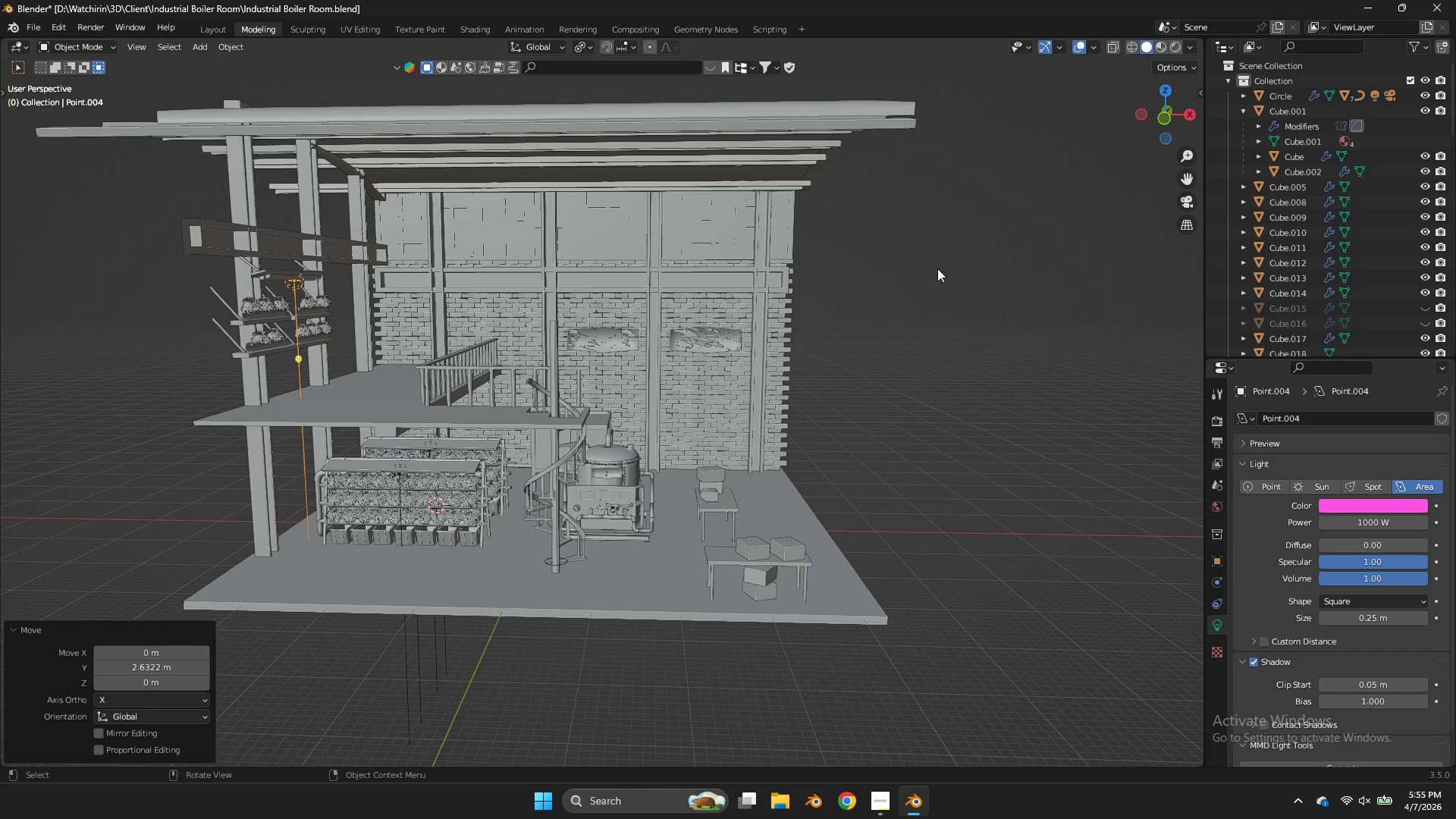 
double_click([937, 268])
 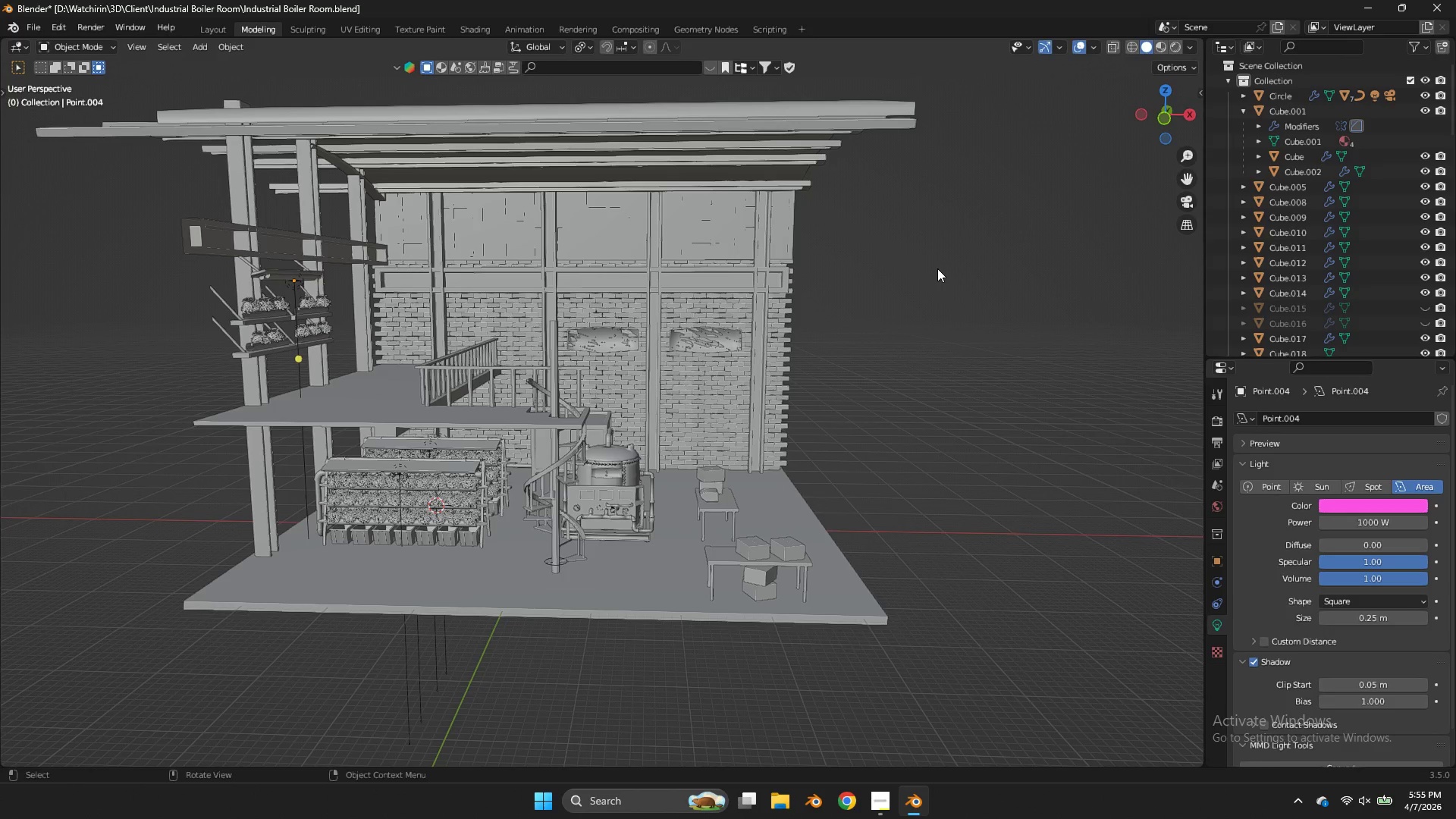 
hold_key(key=Z, duration=0.56)
 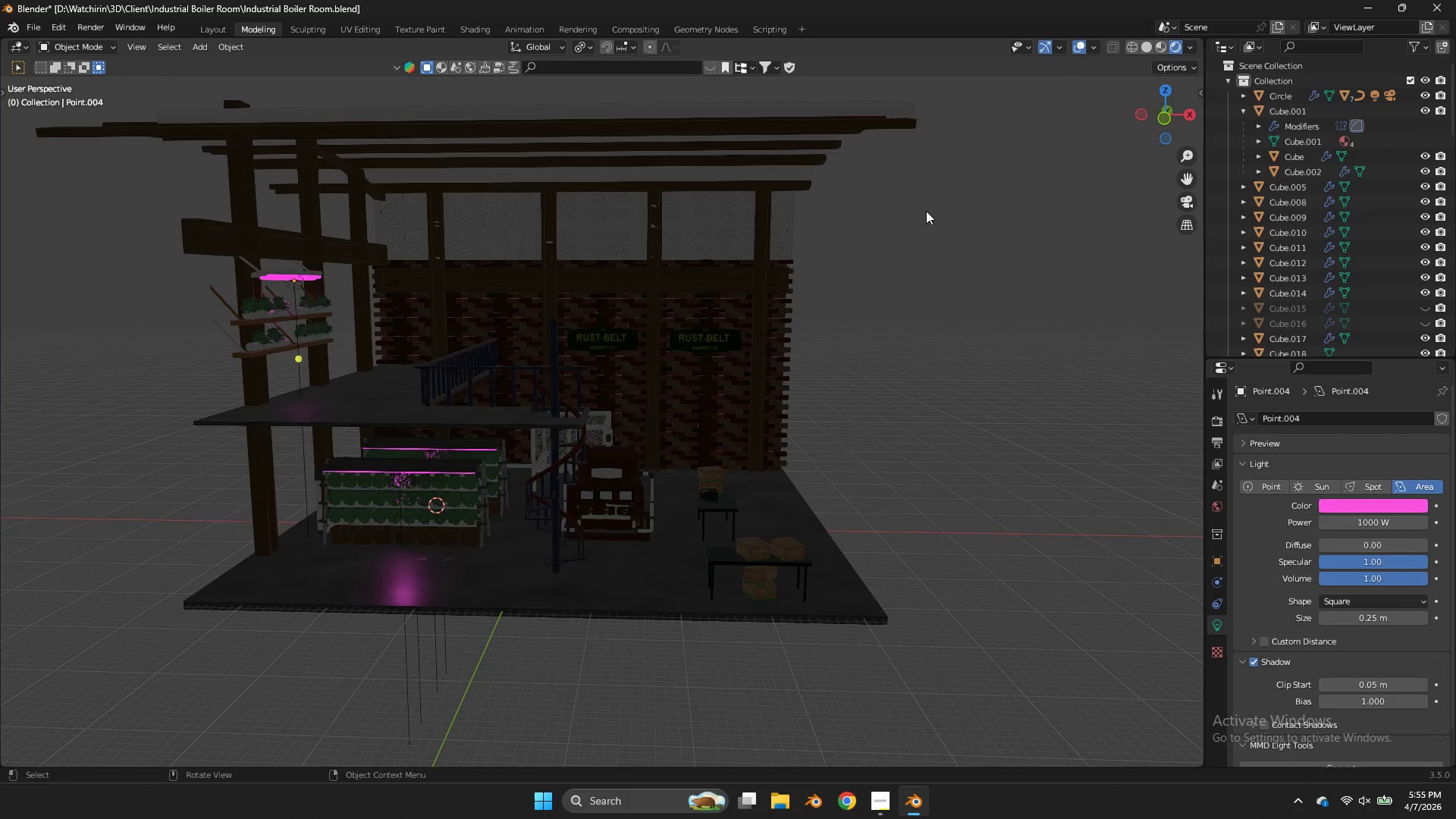 
hold_key(key=Z, duration=1.5)
 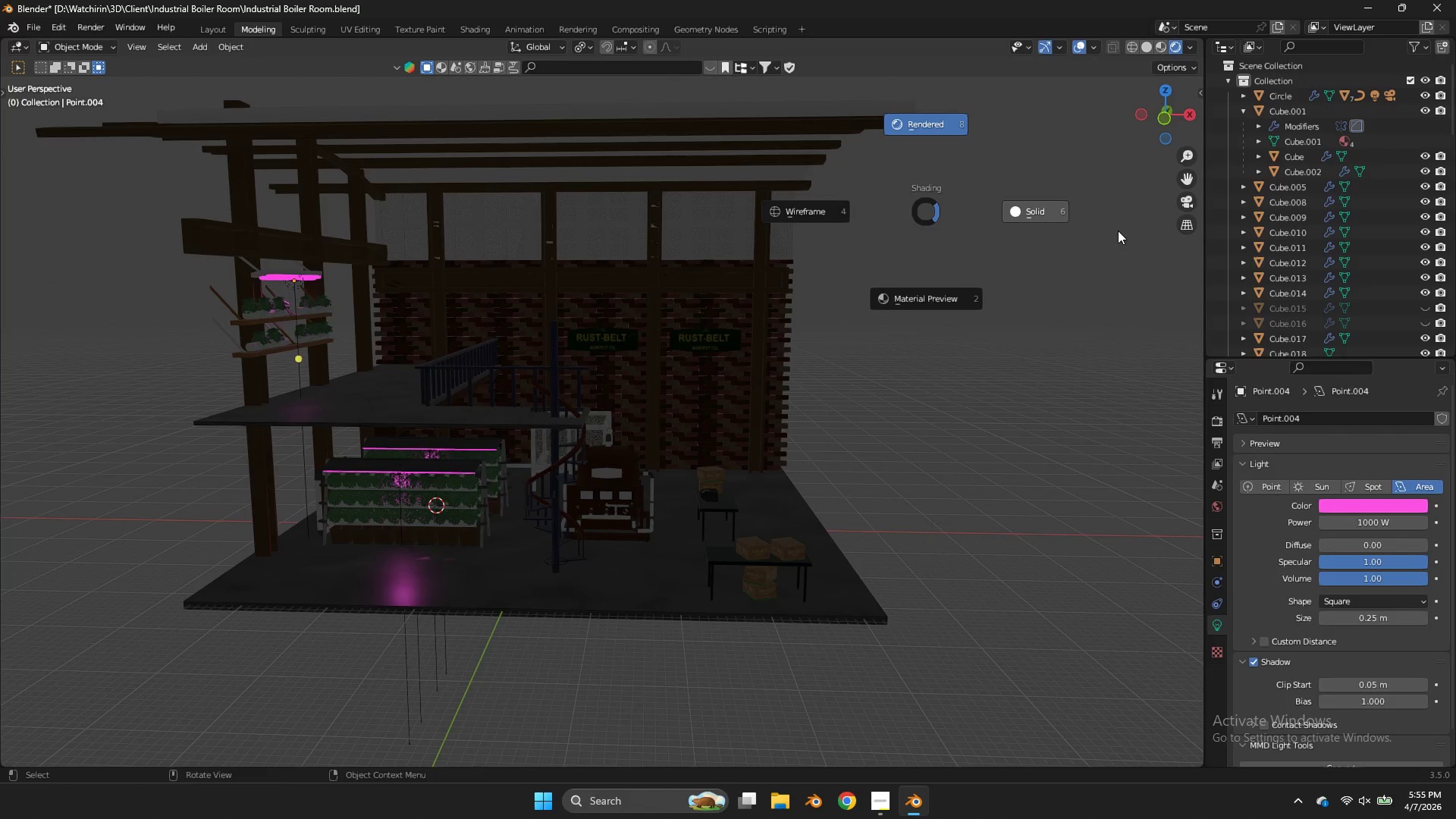 
hold_key(key=Z, duration=0.64)
 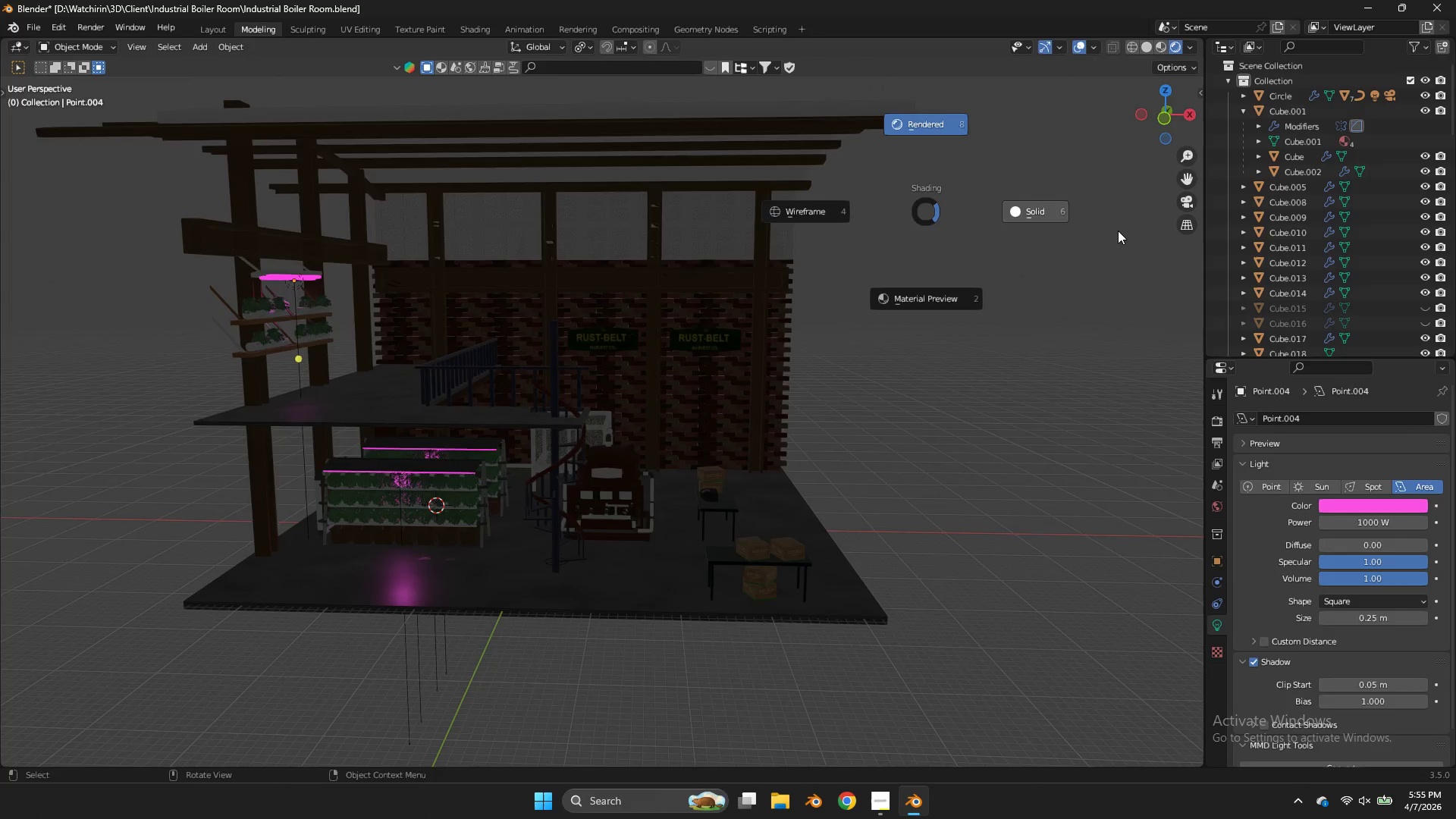 
hold_key(key=Z, duration=16.86)
 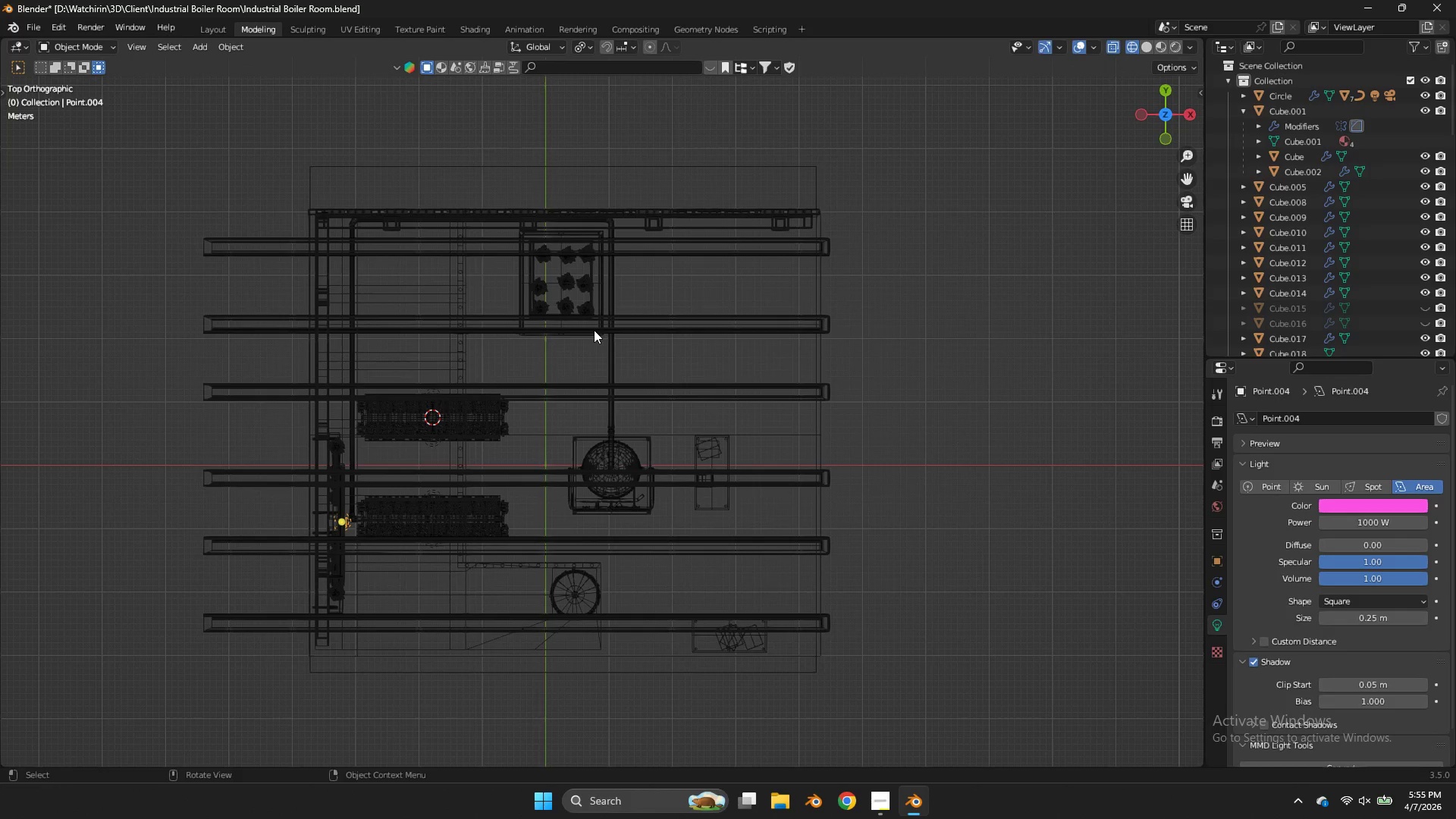 
left_click([299, 290])
 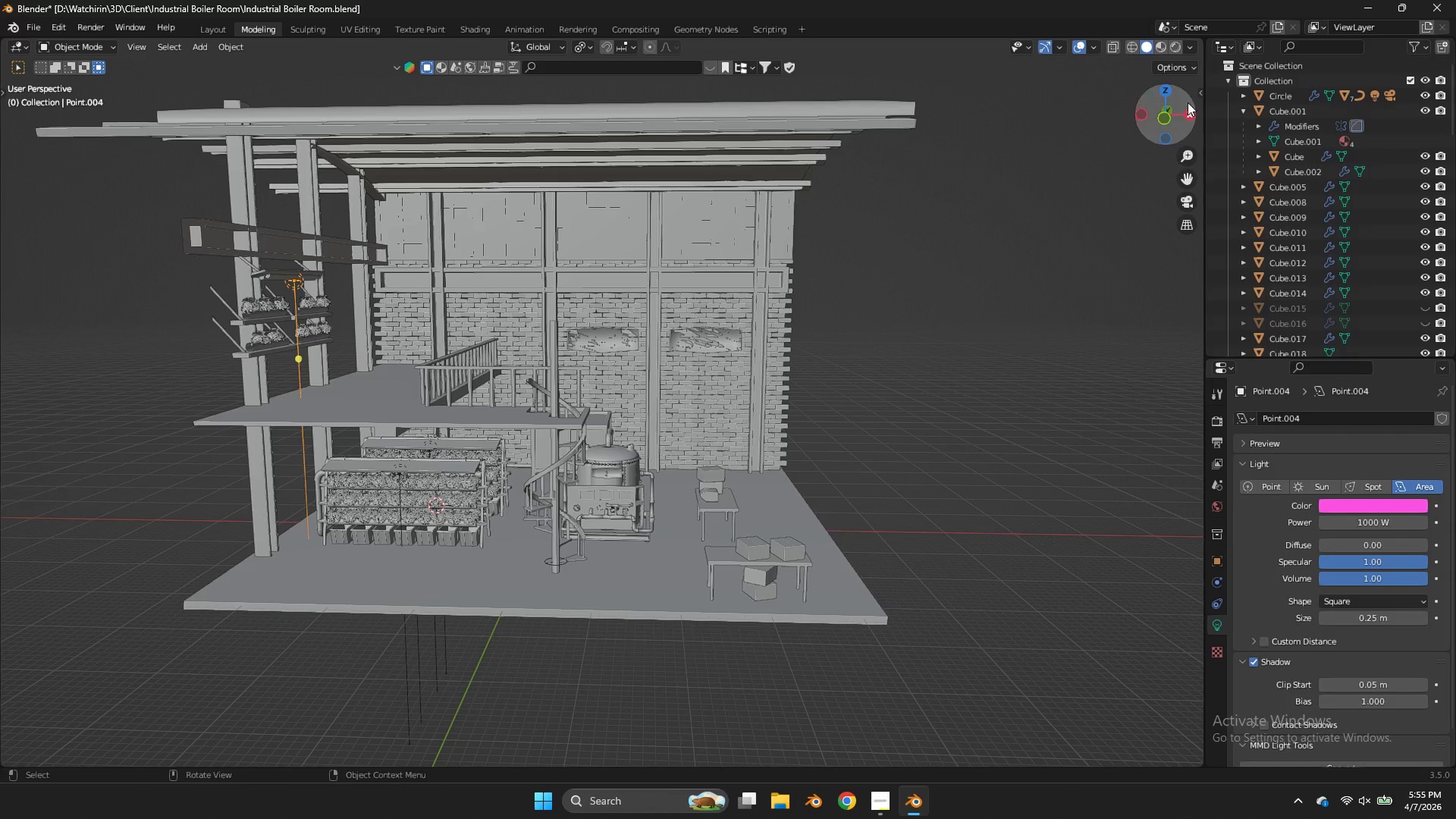 
left_click([1159, 93])
 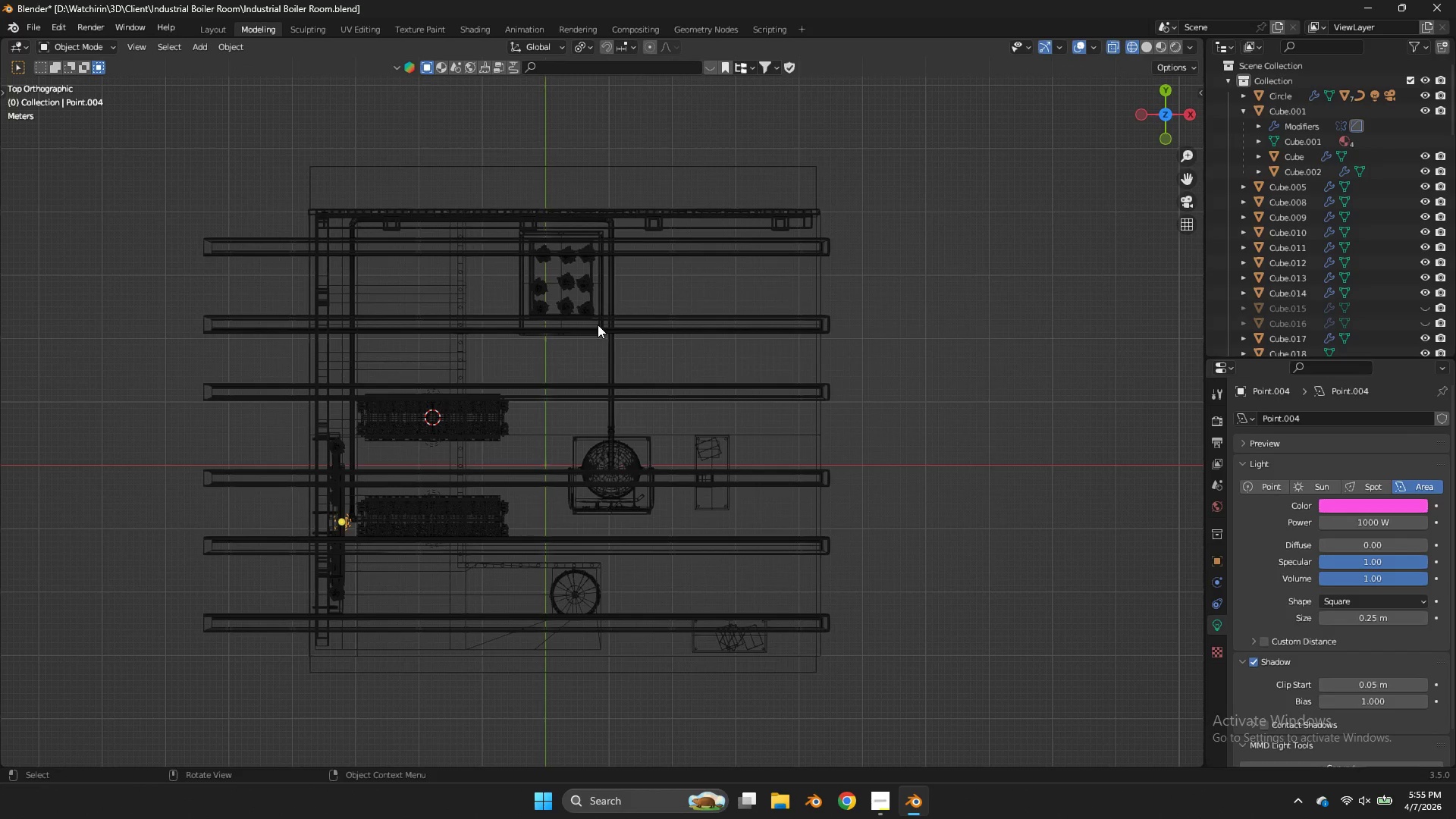 
key(Shift+ShiftLeft)
 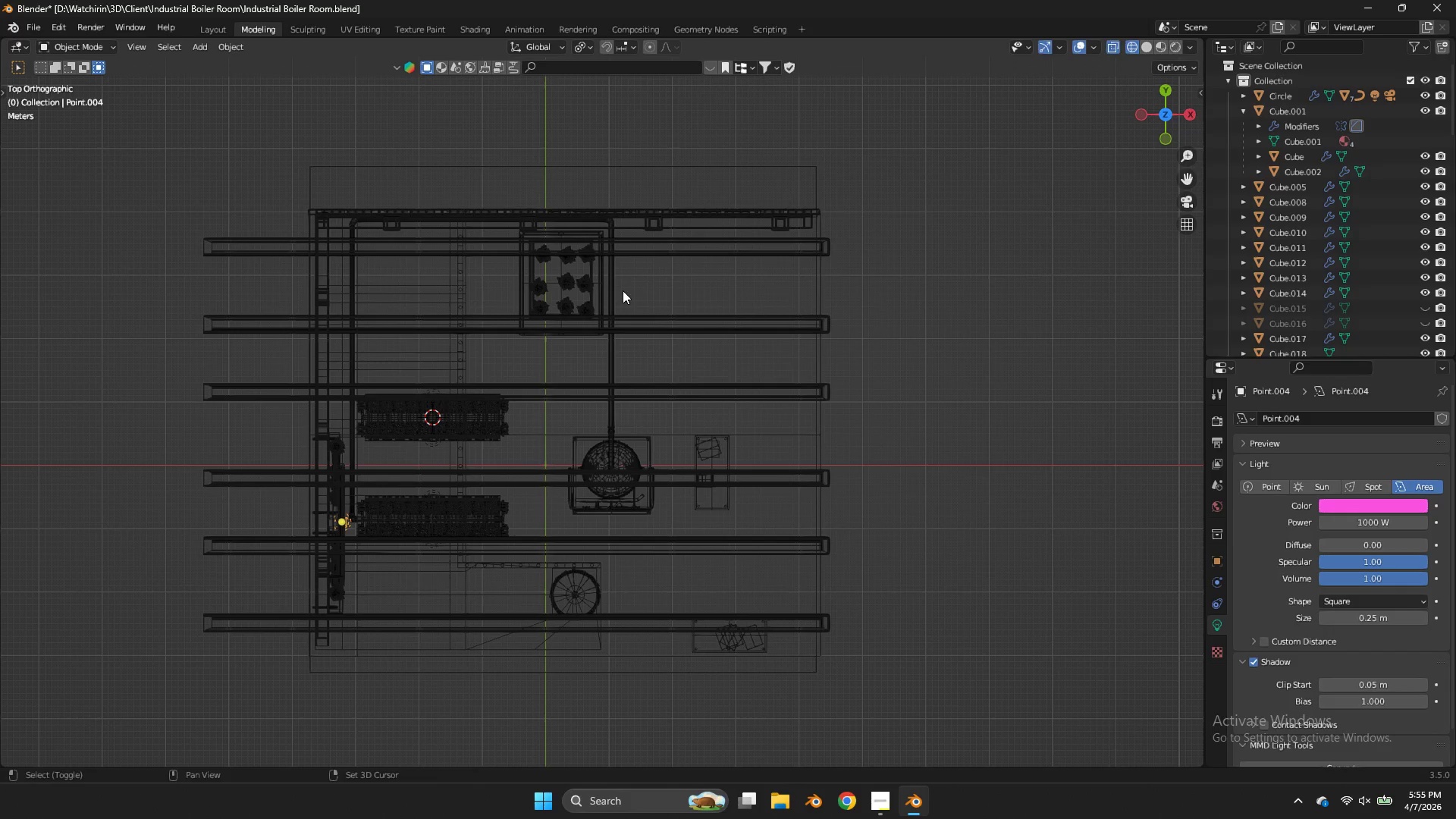 
key(Shift+D)
 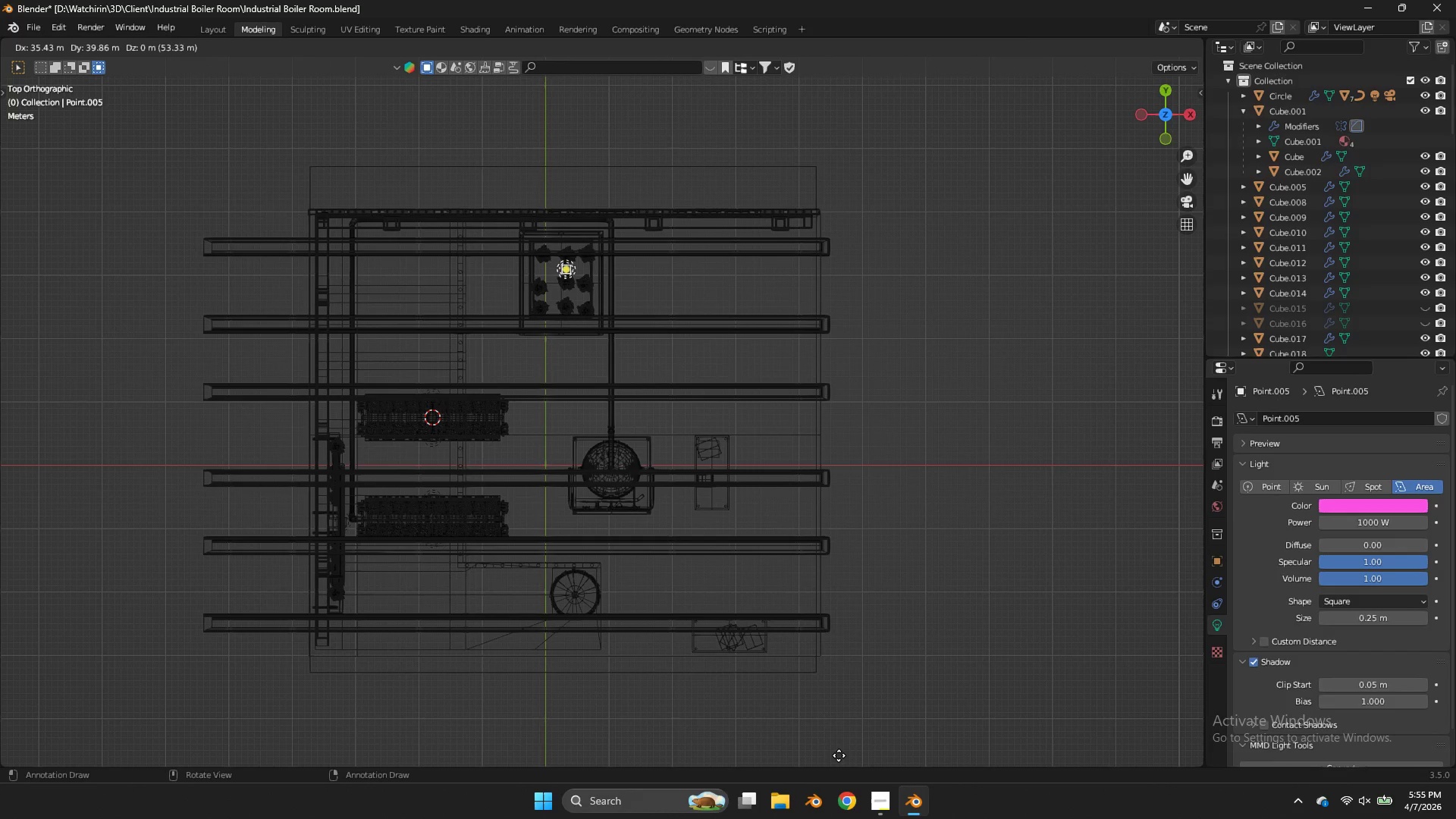 
left_click([833, 764])
 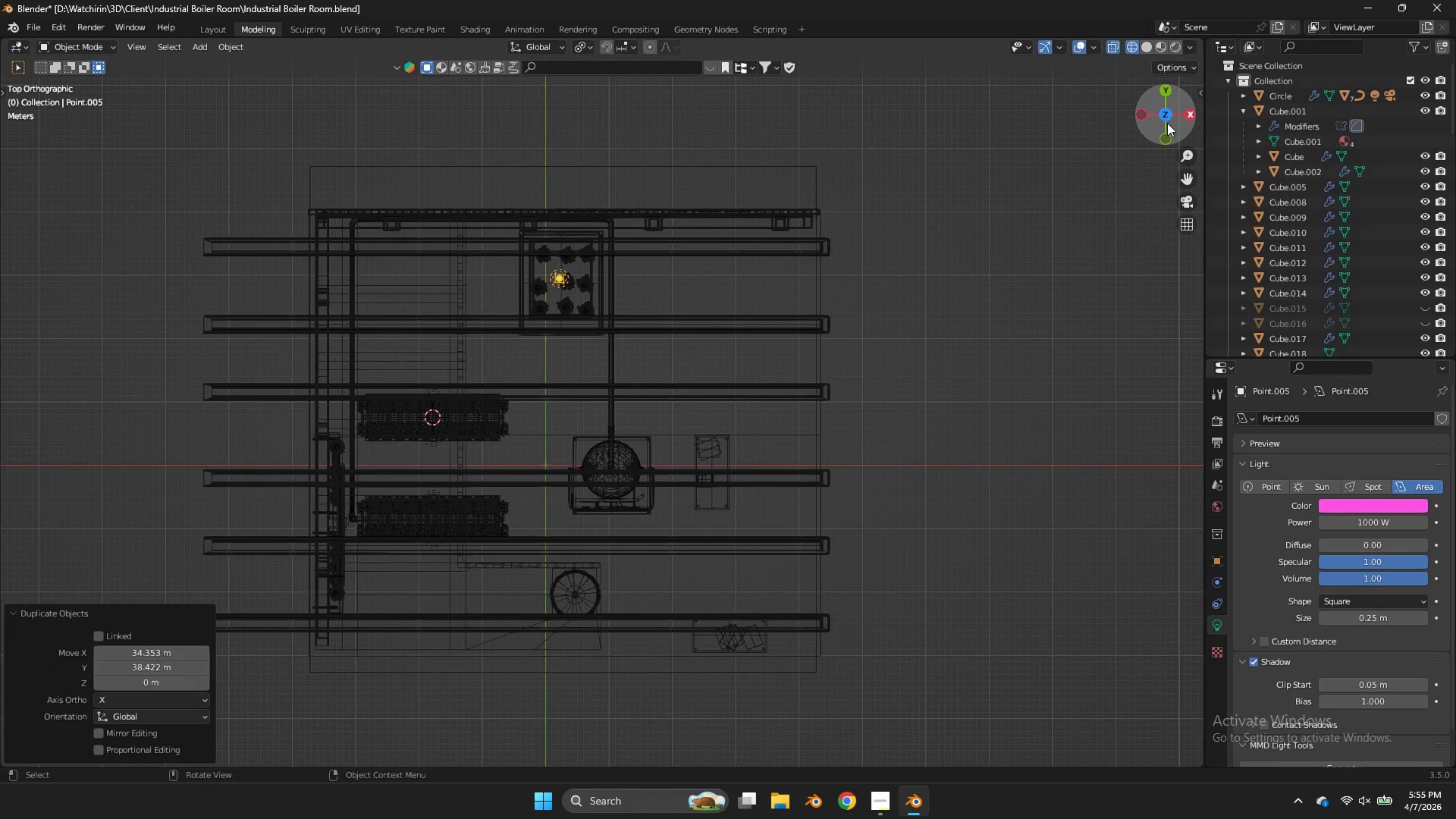 
left_click([1161, 136])
 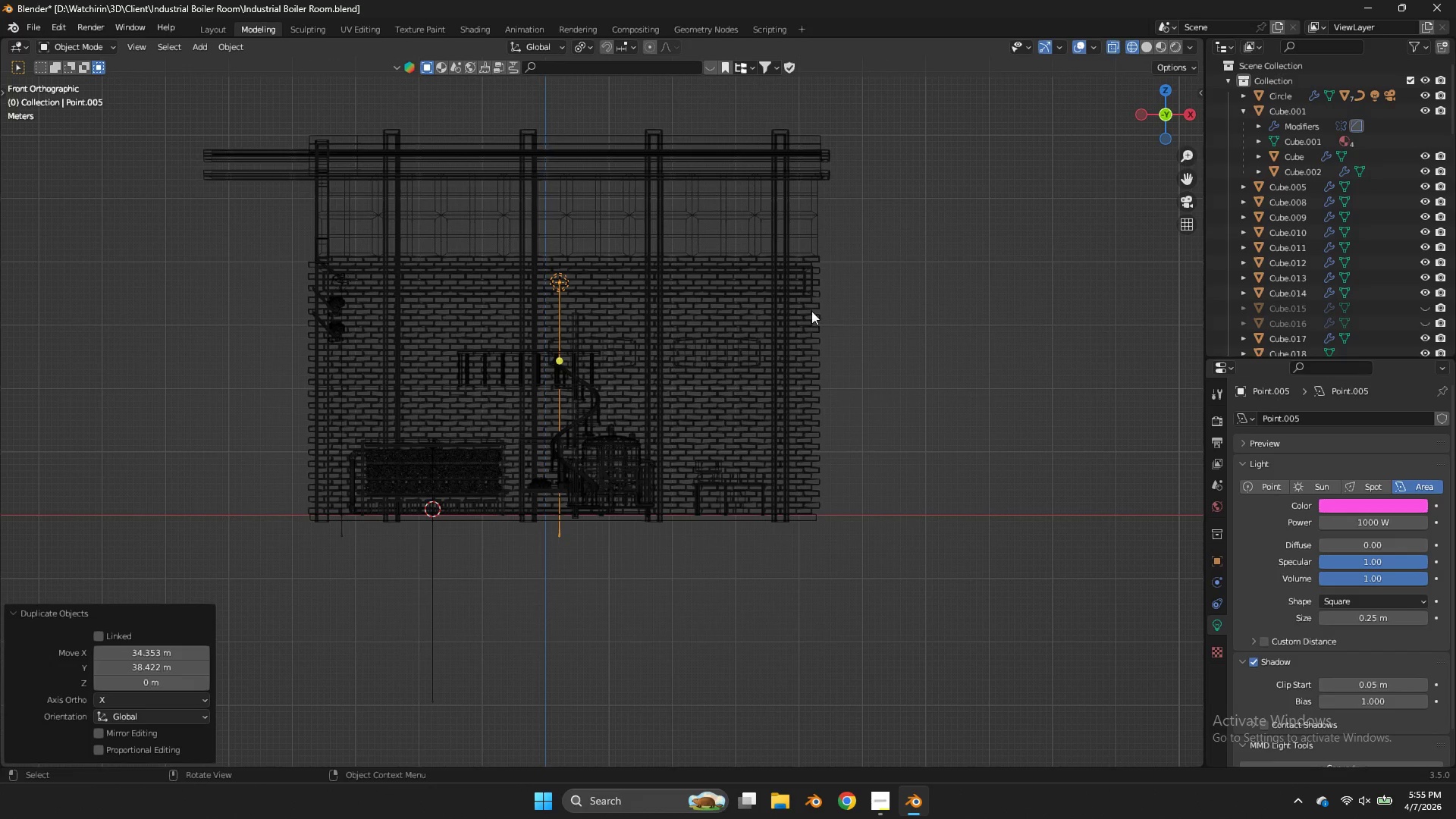 
type(gz)
 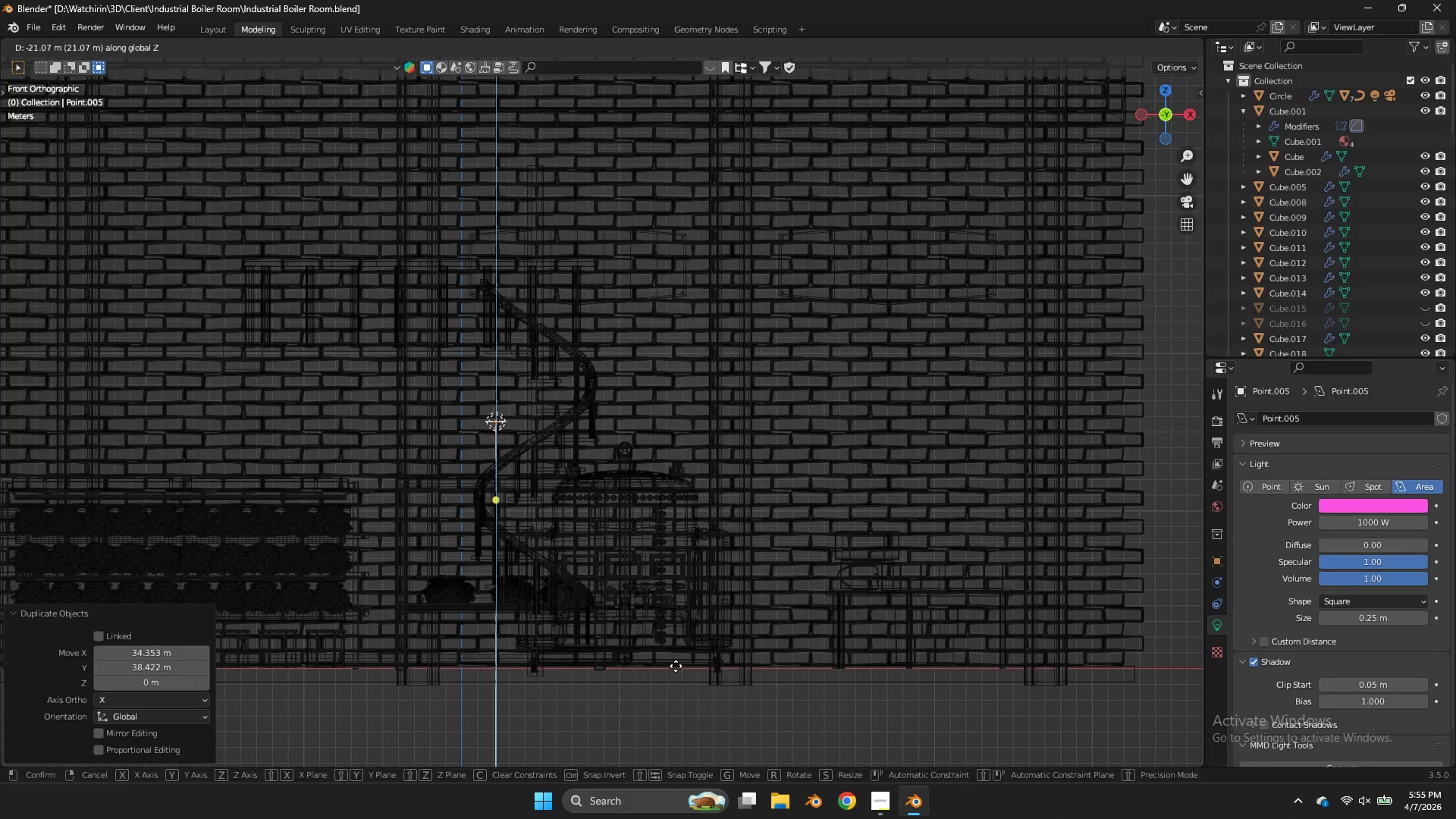 
scroll: coordinate [699, 318], scroll_direction: up, amount: 5.0
 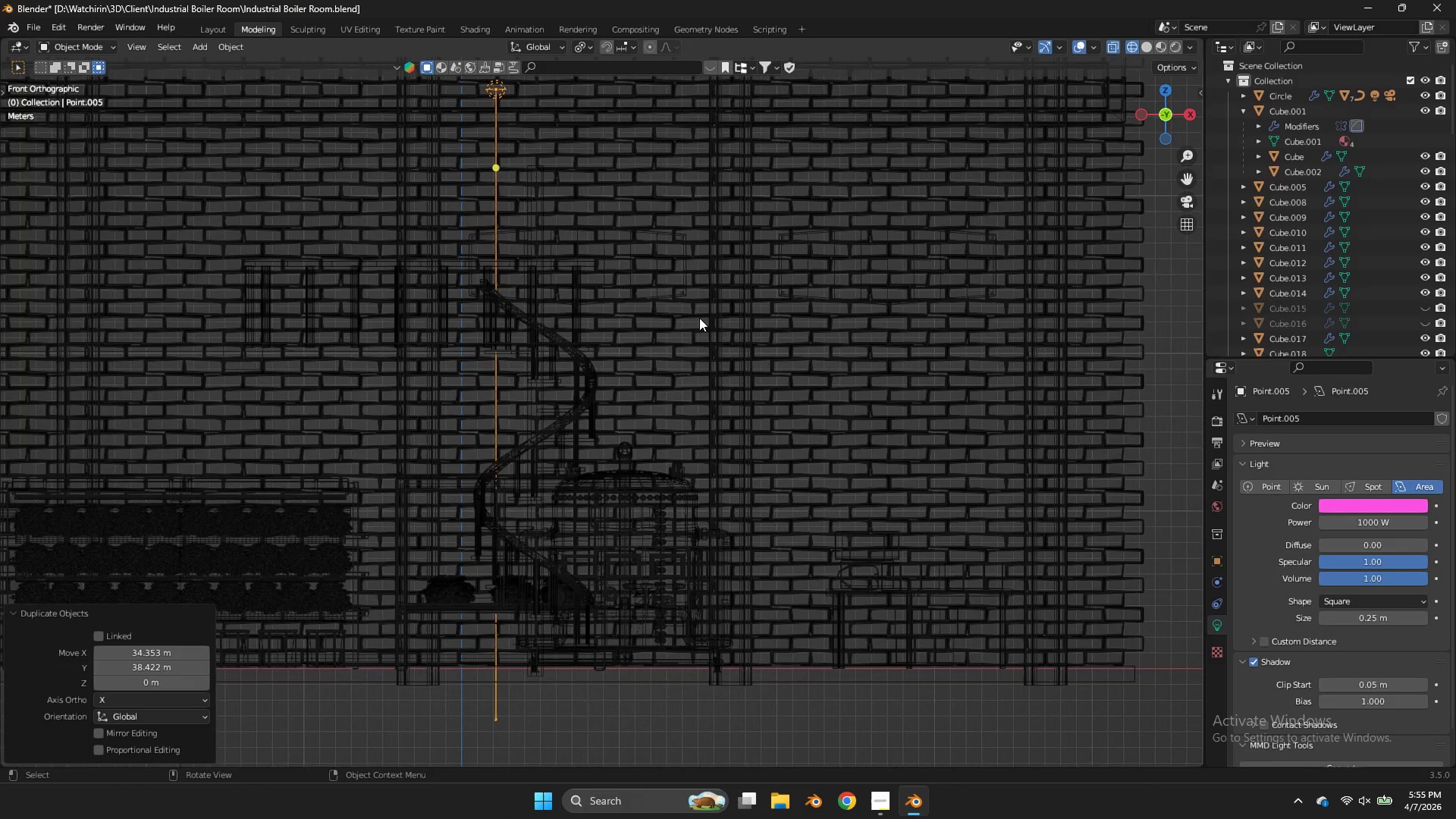 
left_click_drag(start_coordinate=[675, 668], to_coordinate=[679, 664])
 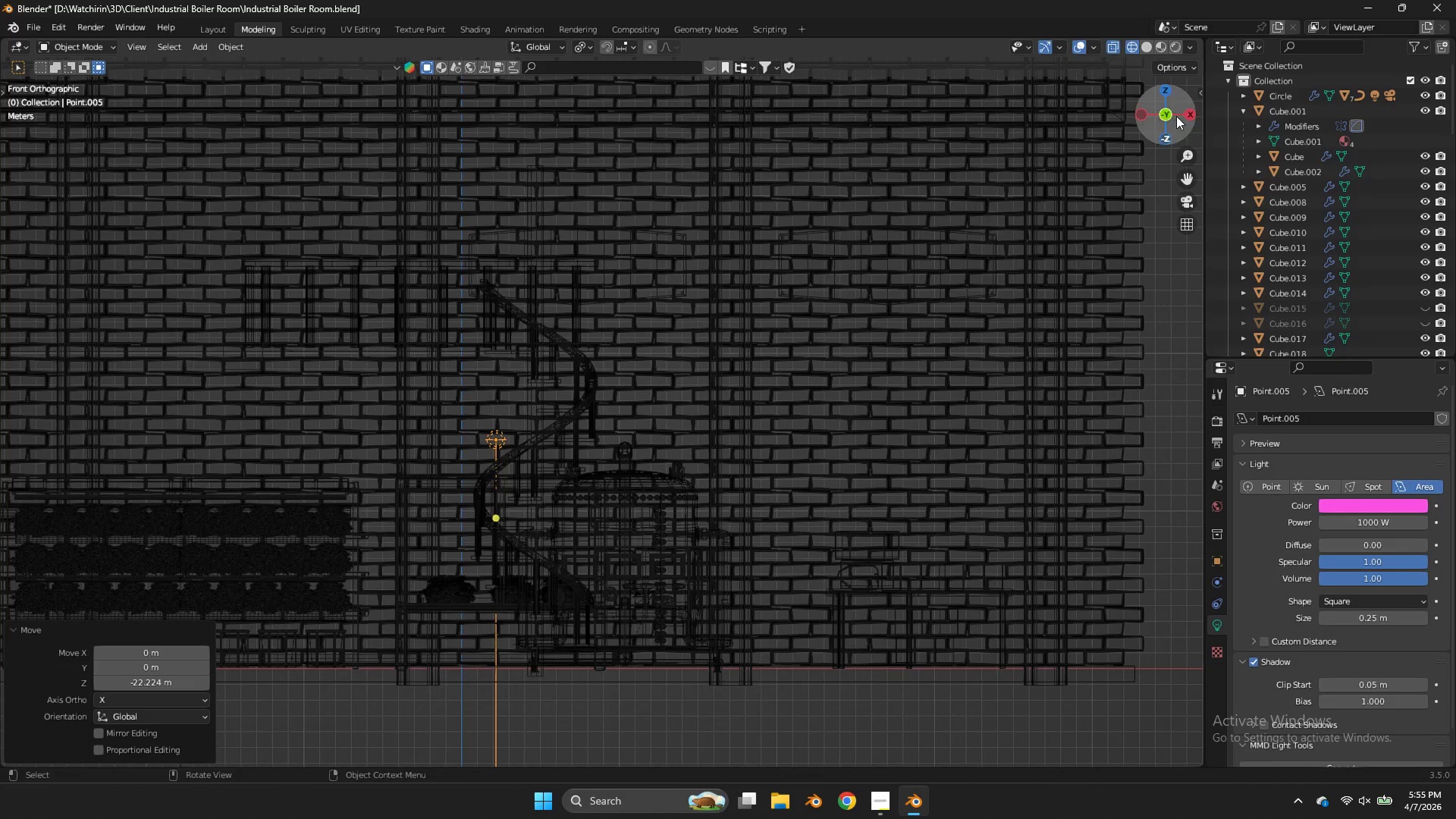 
left_click_drag(start_coordinate=[1176, 116], to_coordinate=[1035, 127])
 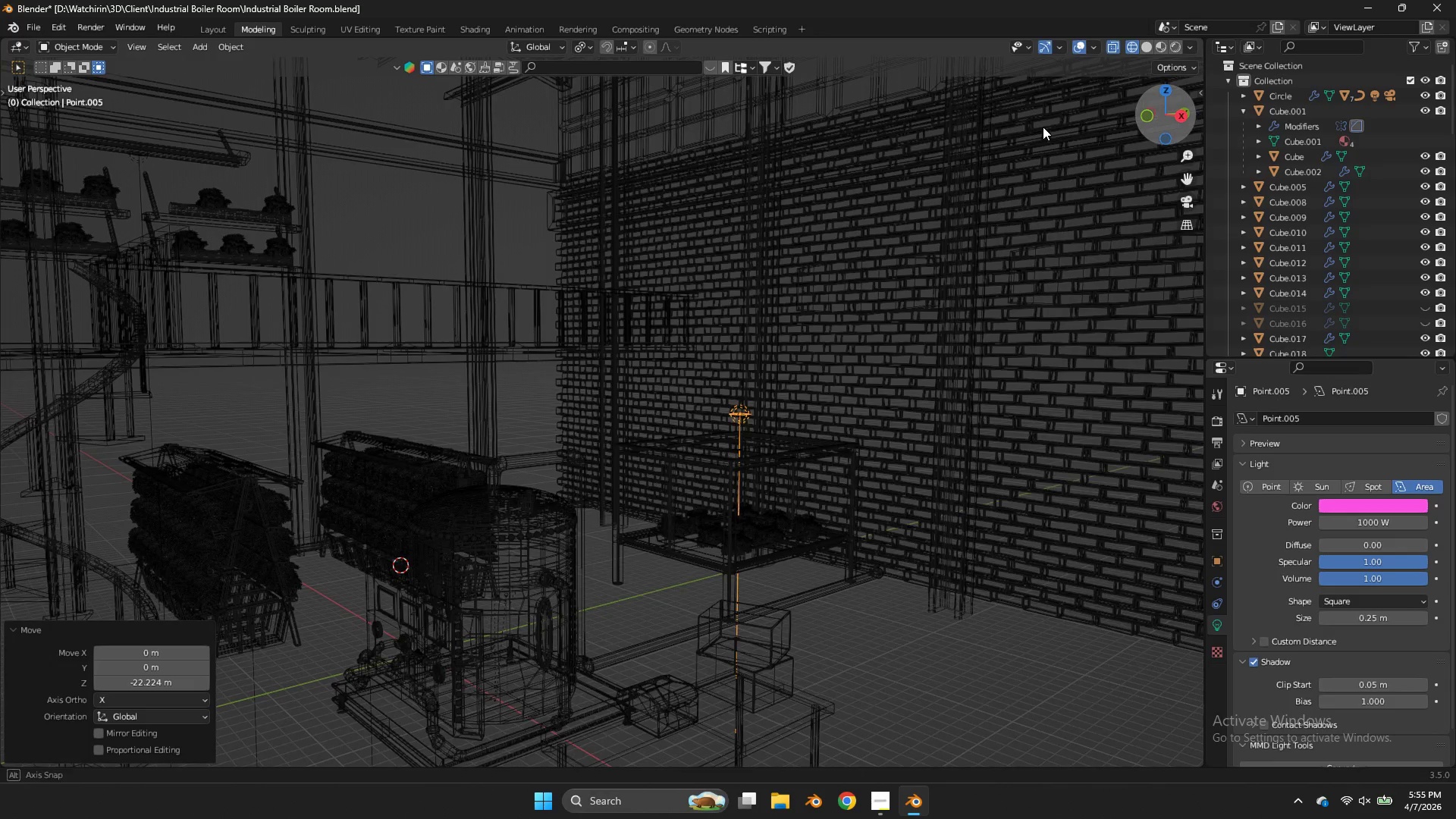 
type(zgz)
 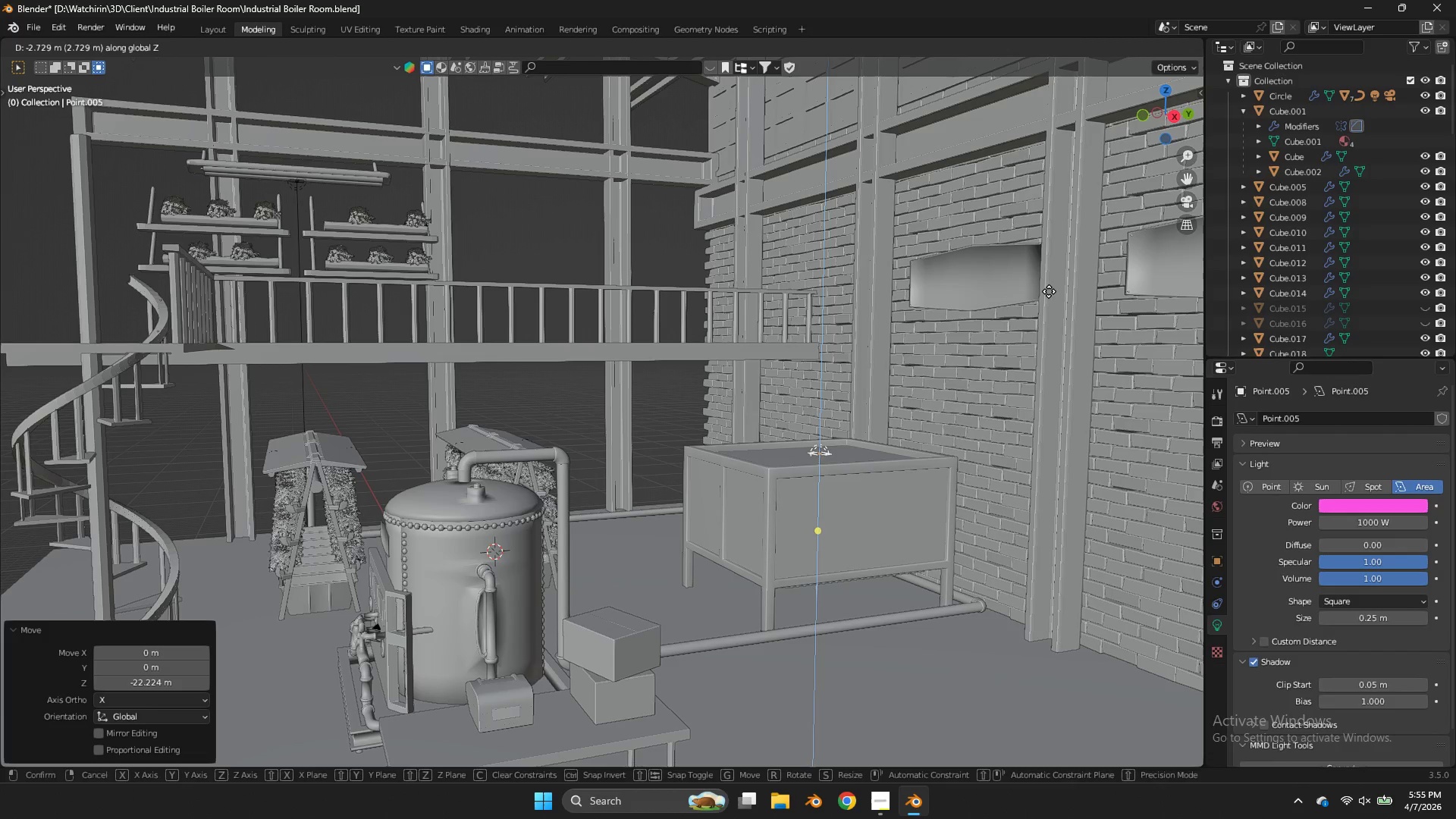 
hold_key(key=ShiftLeft, duration=1.12)
left_click([1041, 349])
 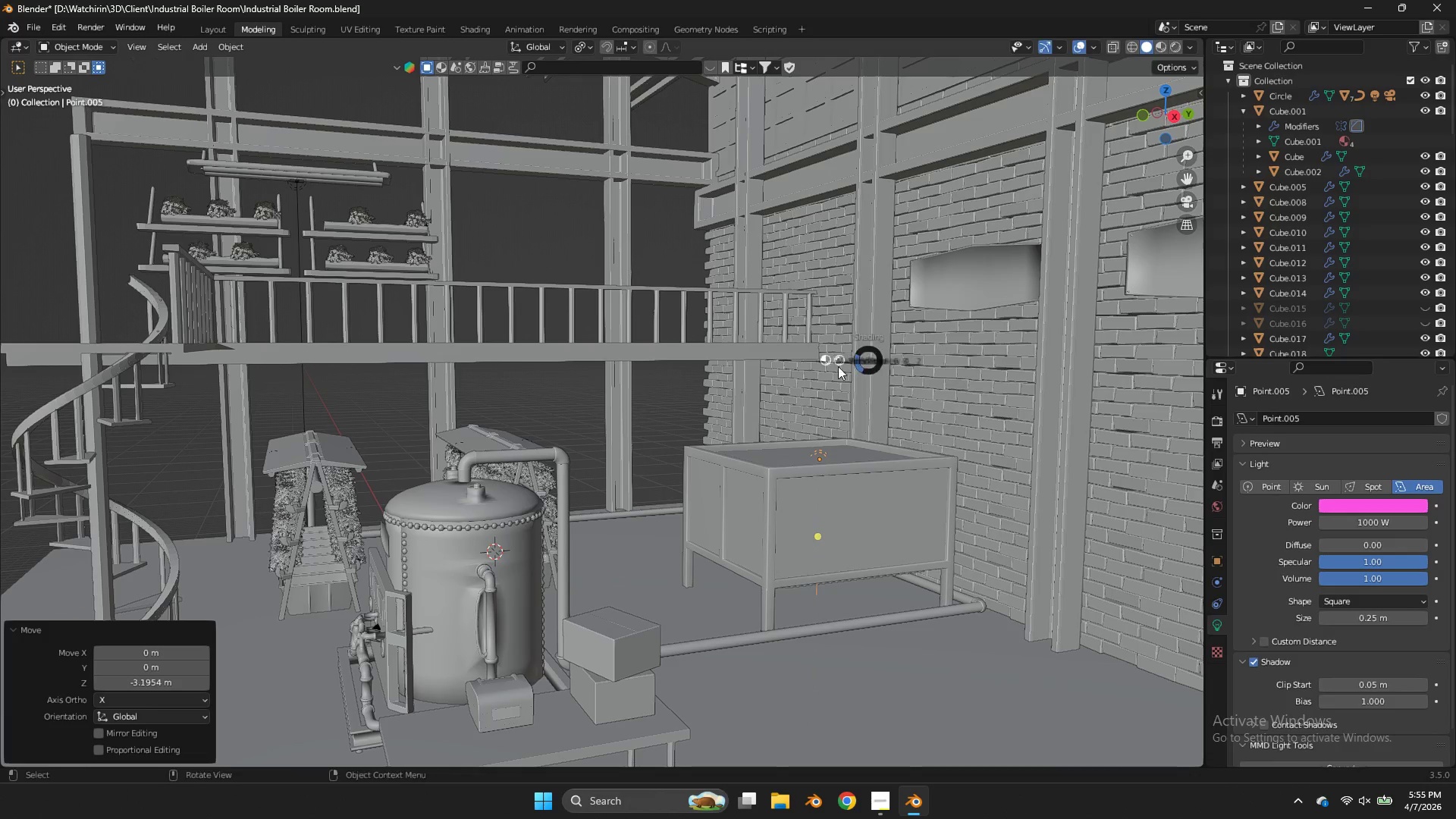 
type(zs)
 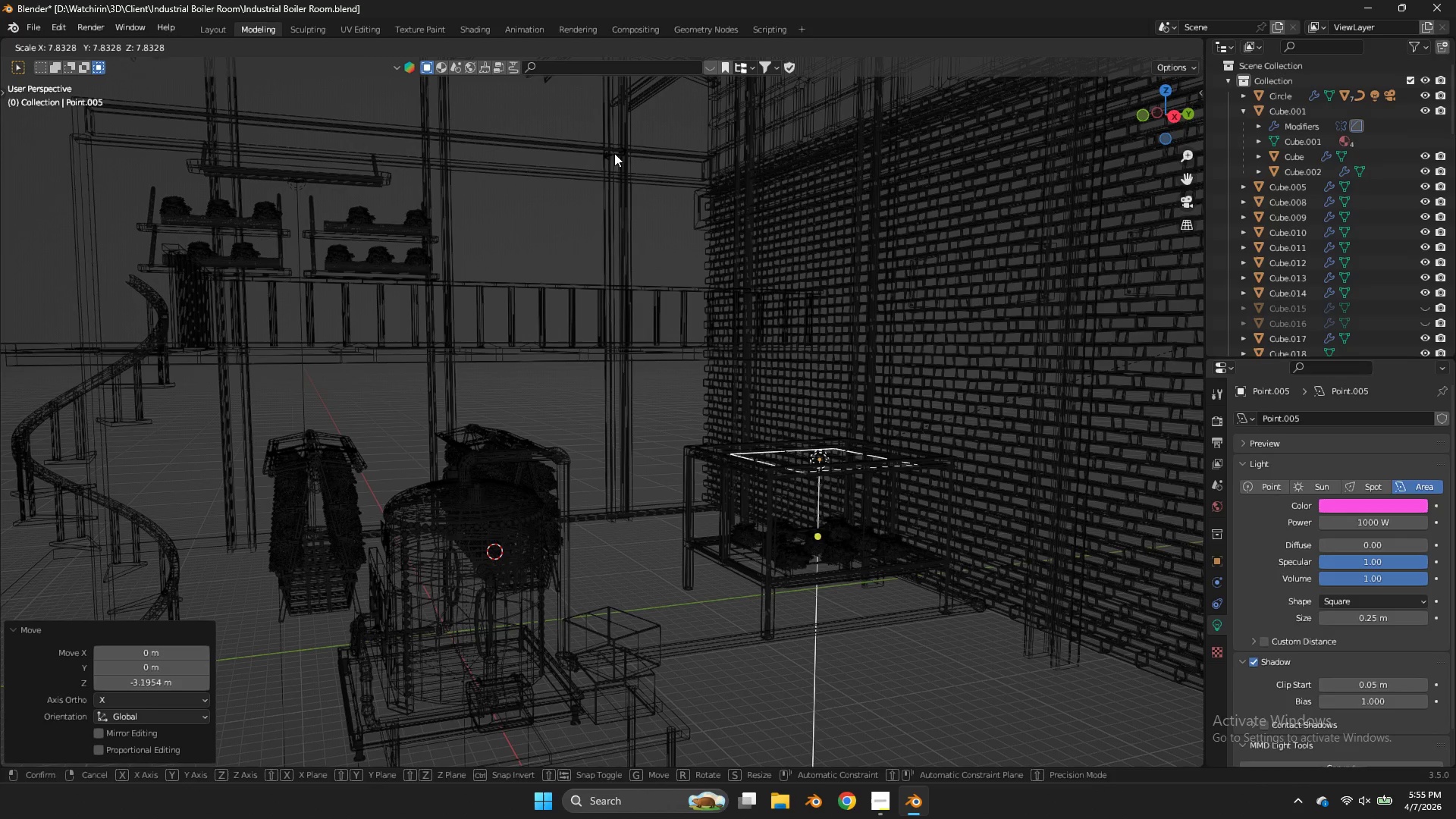 
left_click([557, 158])
 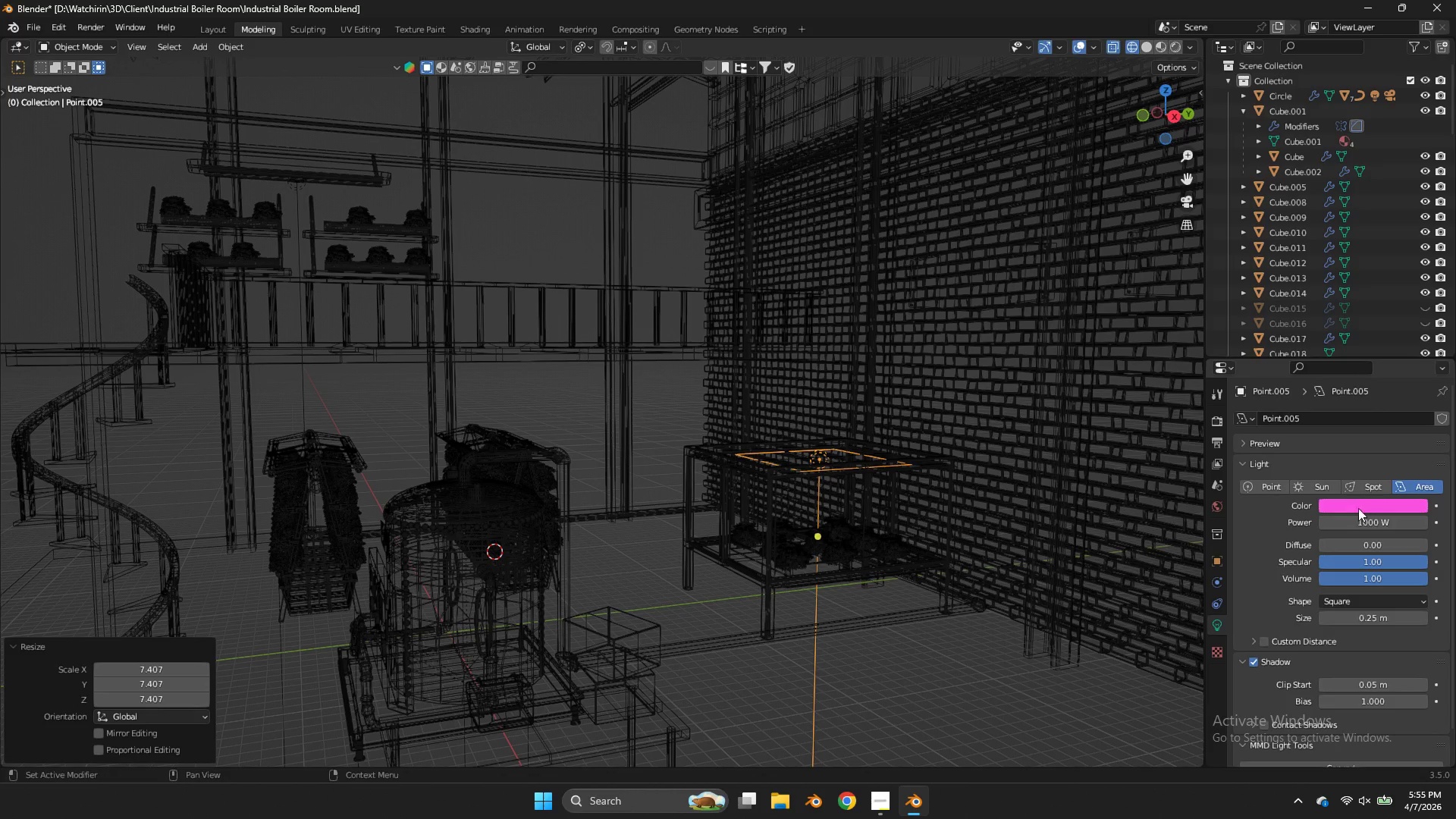 
left_click([1356, 519])
 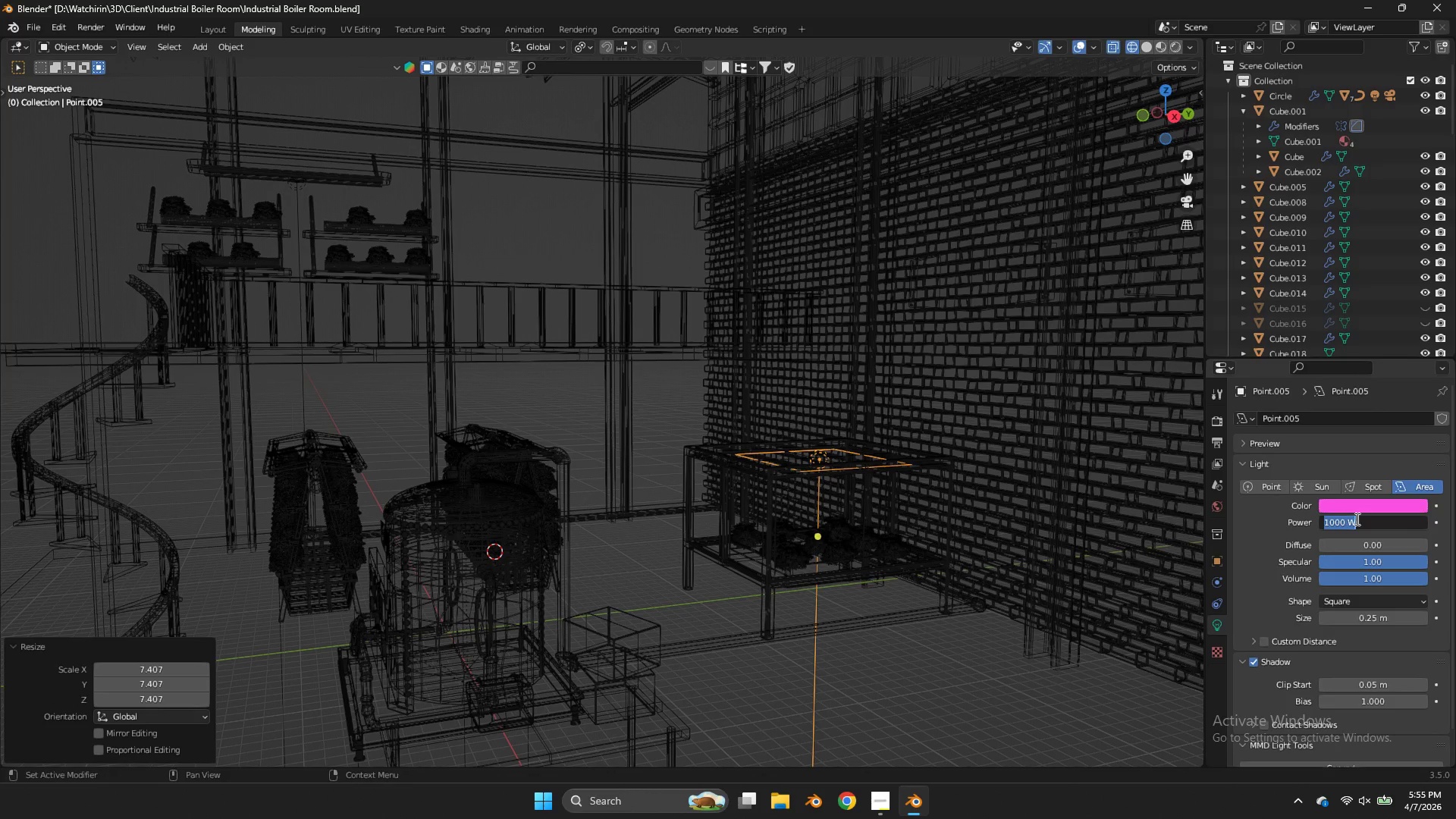 
type(2000)
 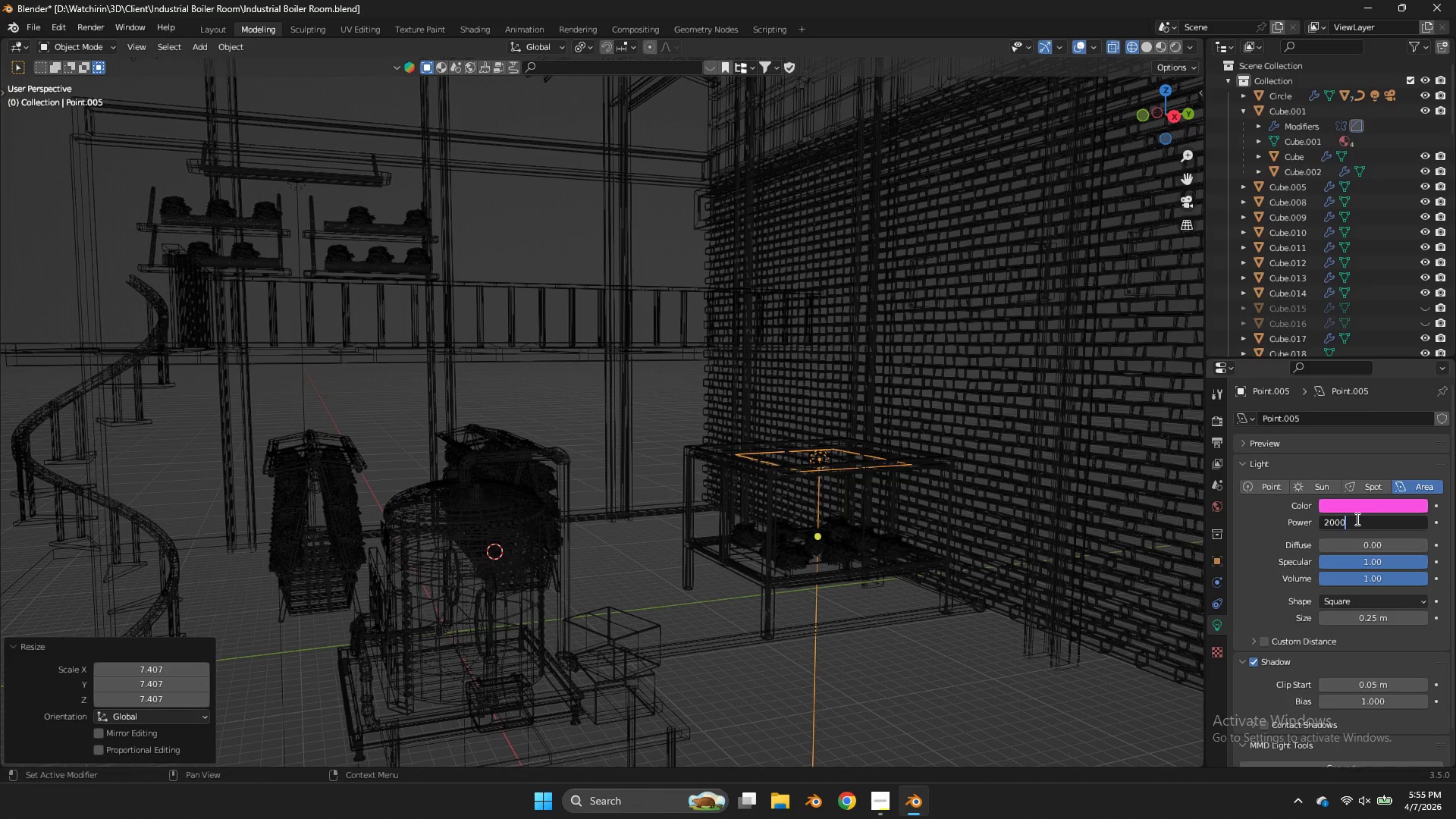 
key(Enter)
 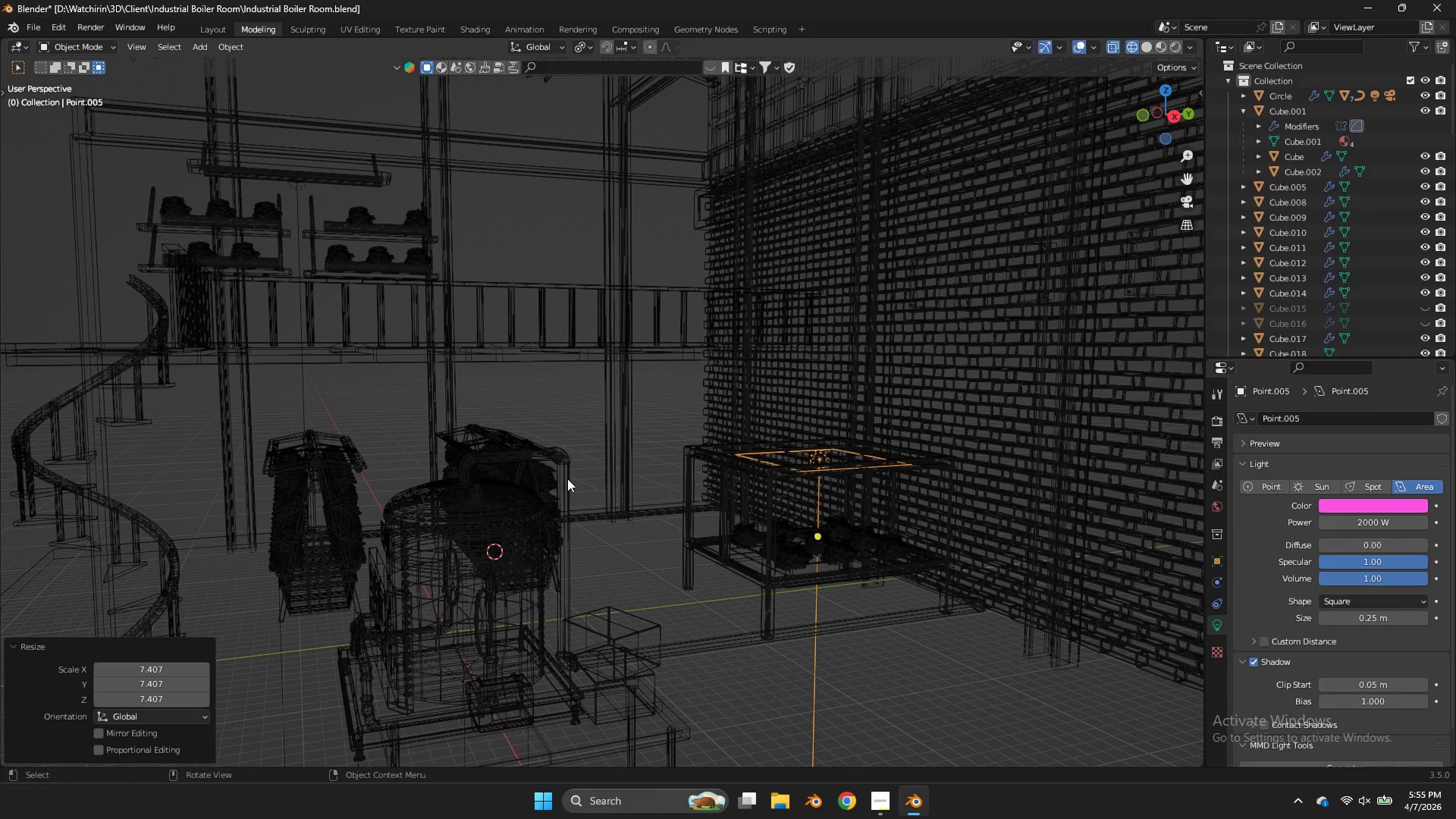 
key(Z)
 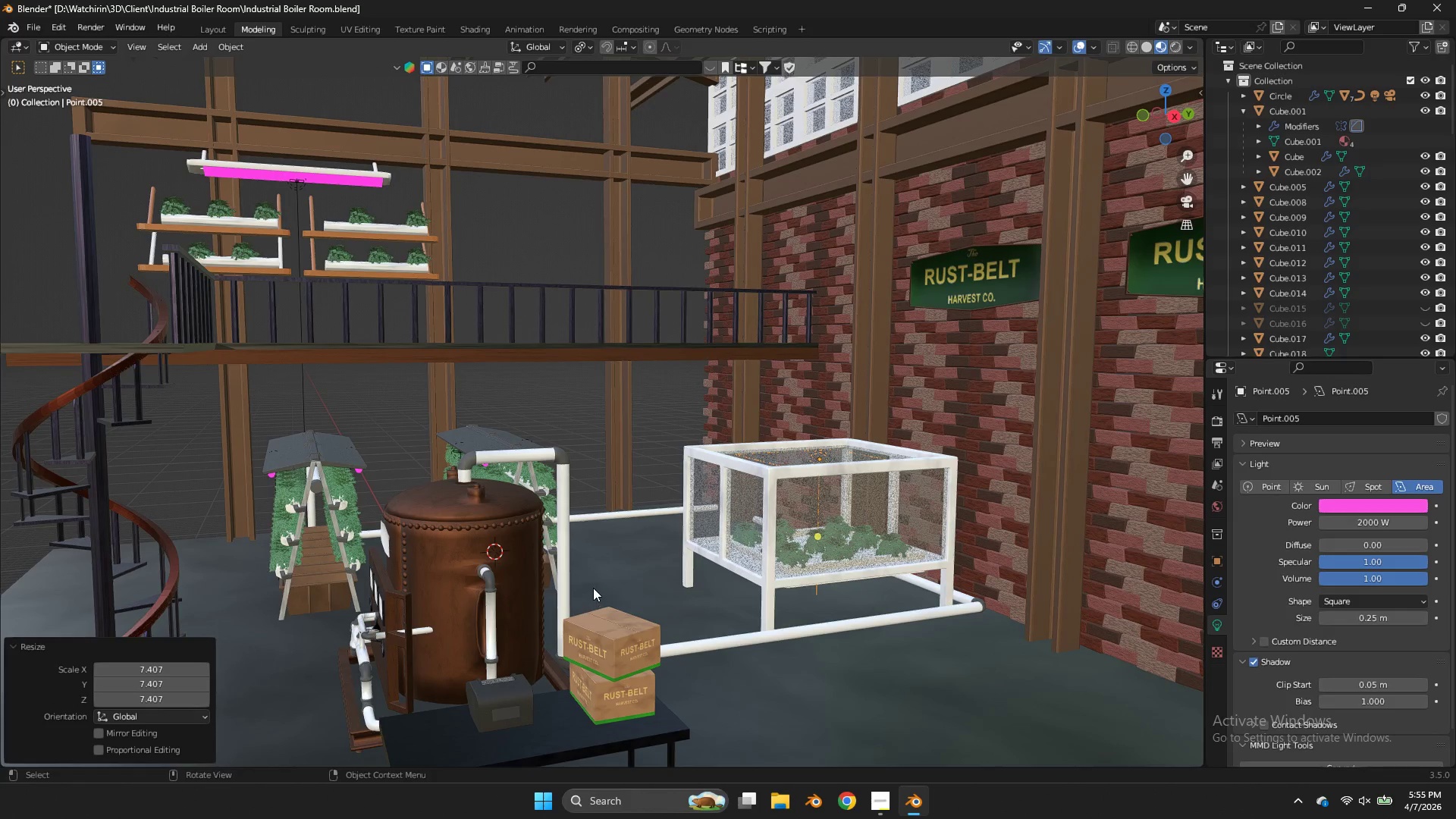 
hold_key(key=Z, duration=0.42)
 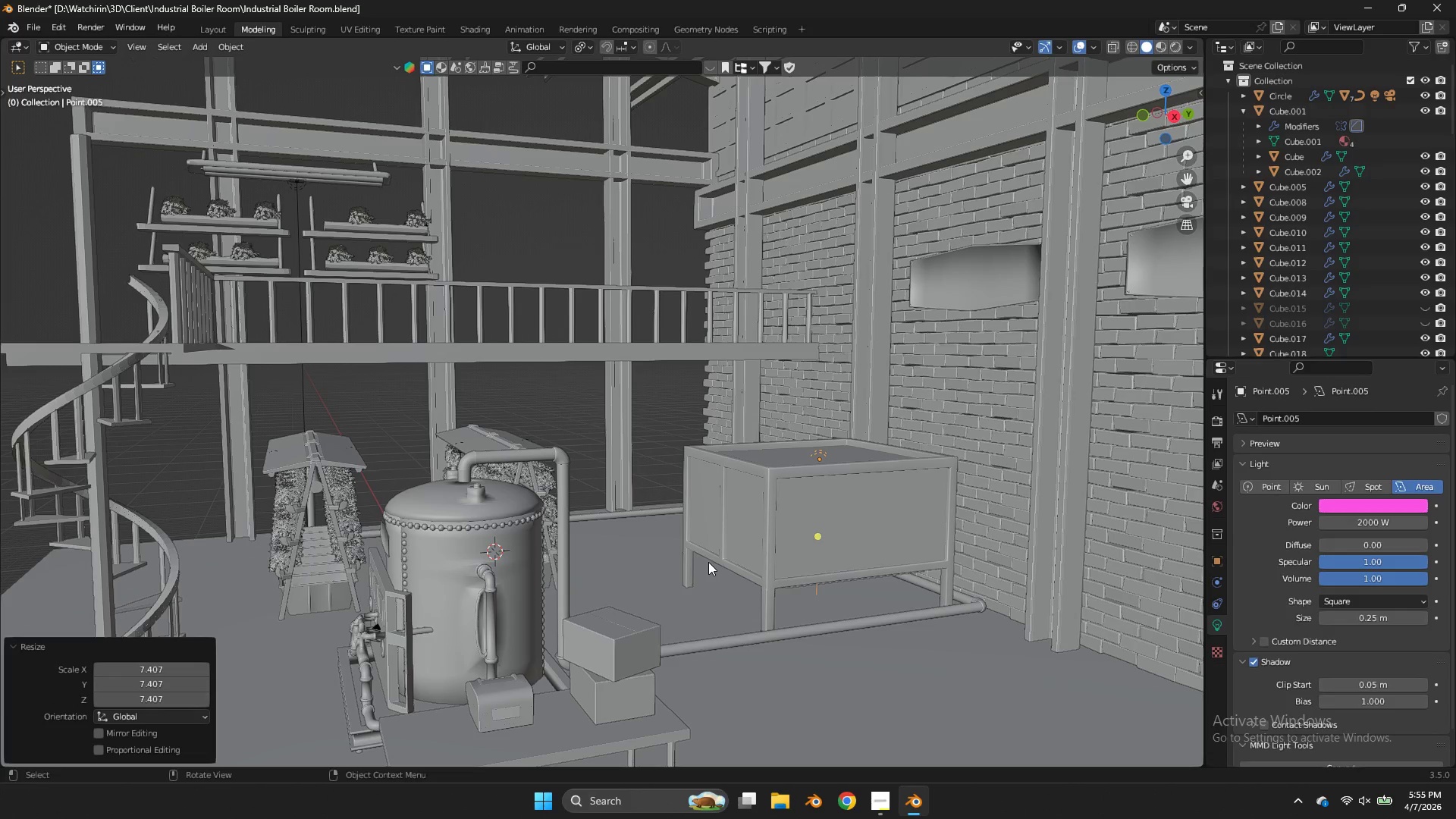 
key(Z)
 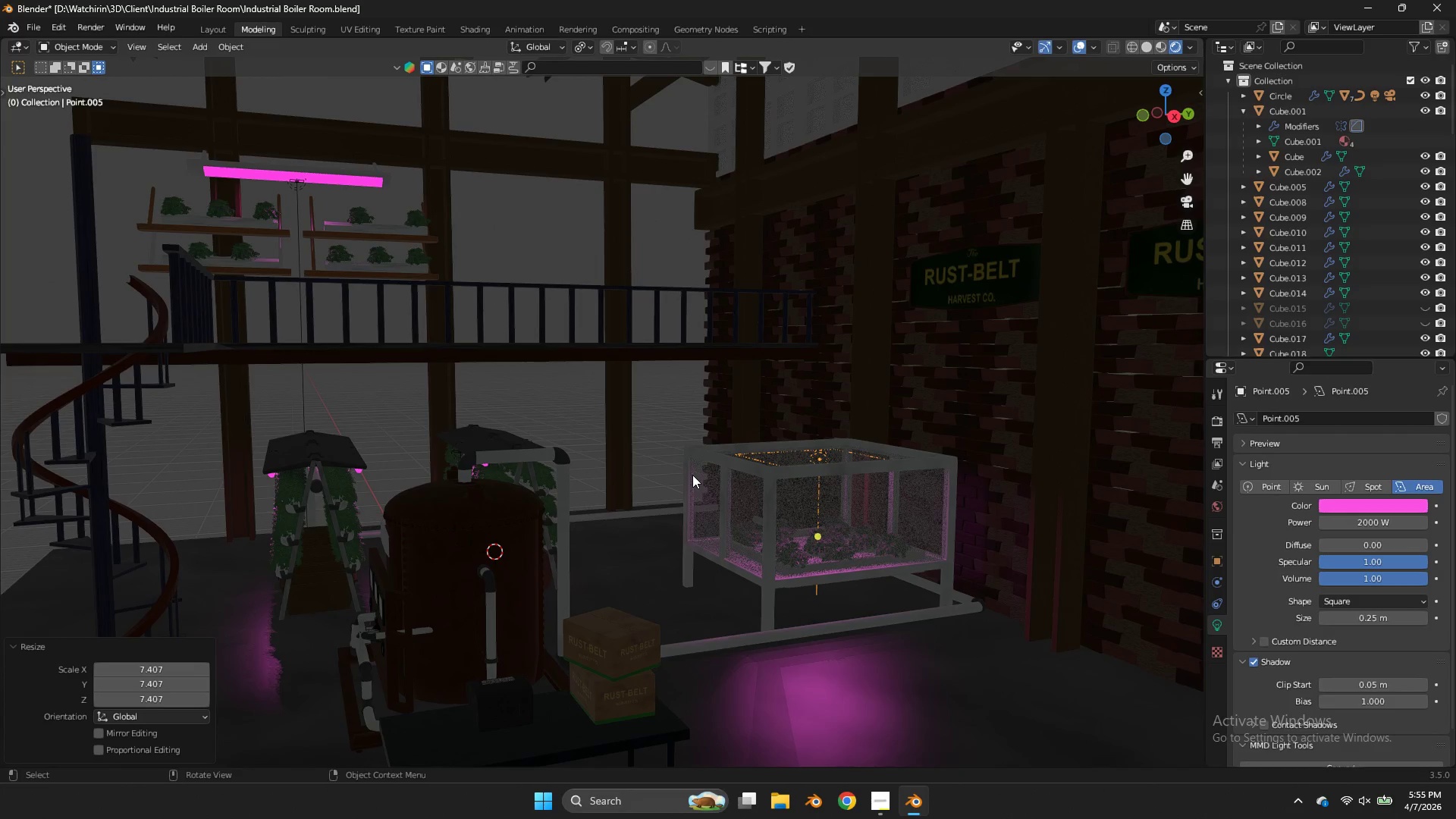 
key(Z)
 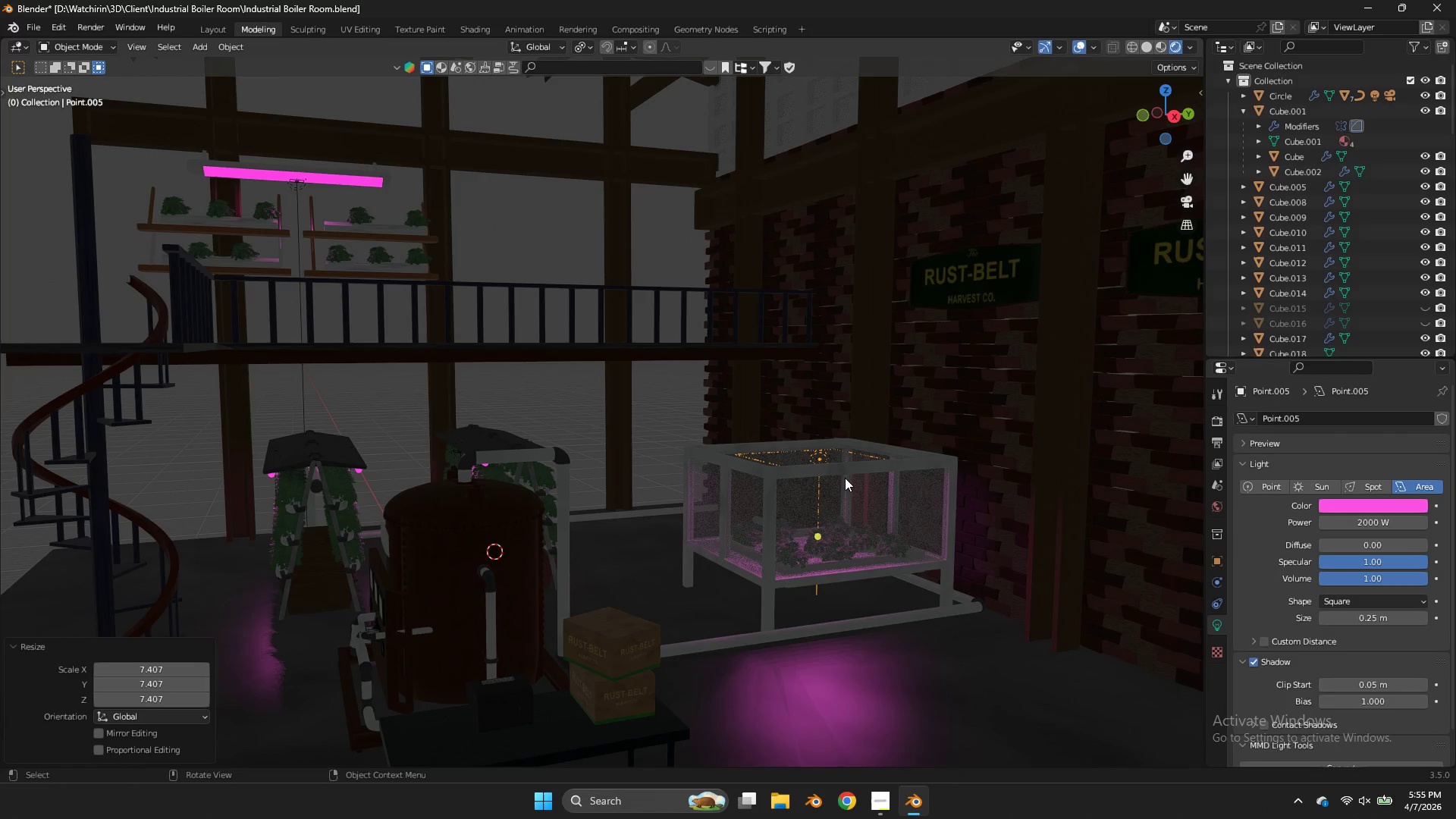 
hold_key(key=Z, duration=1.0)
 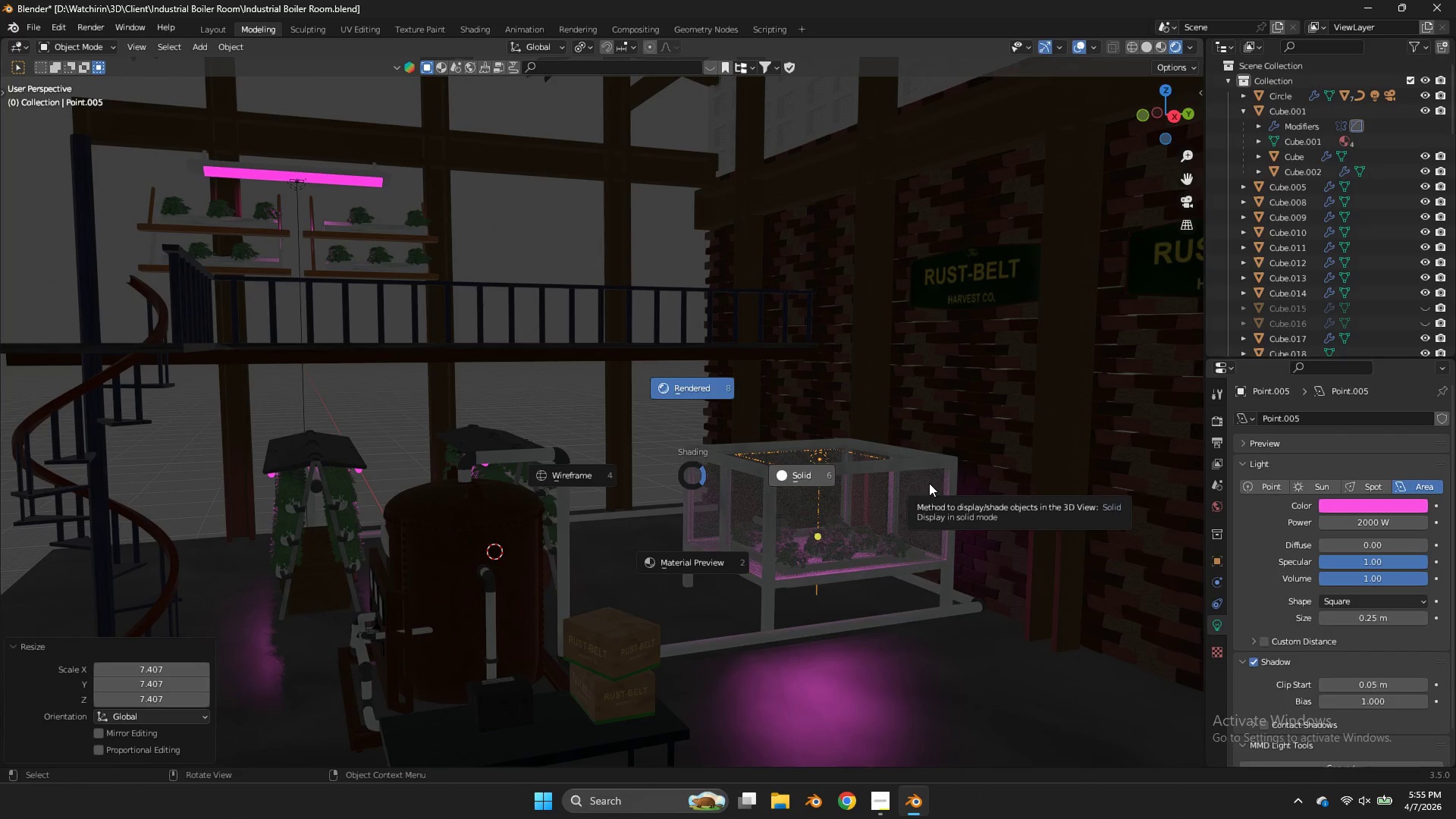 
left_click([829, 475])
 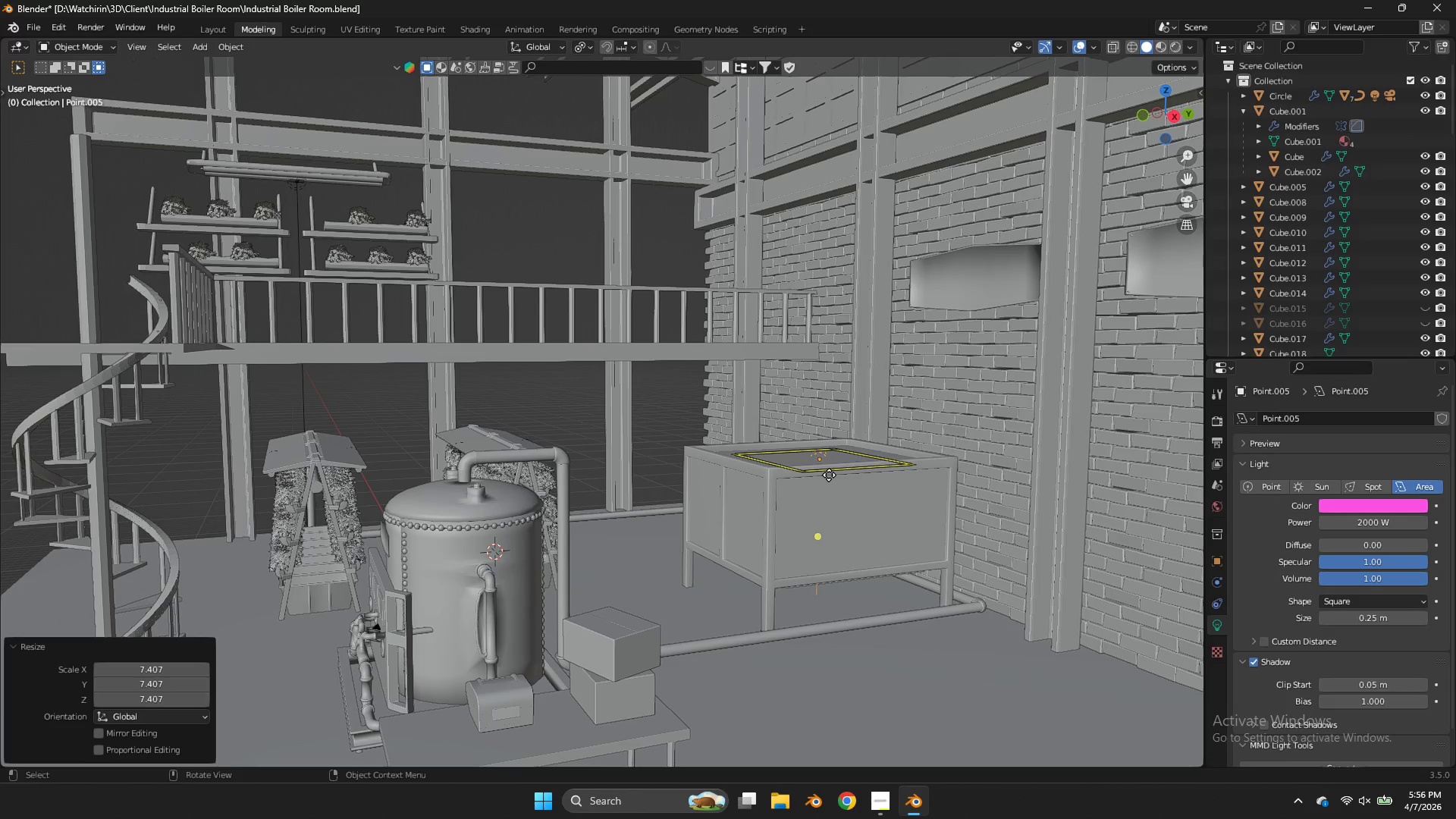 
key(Control+S)
 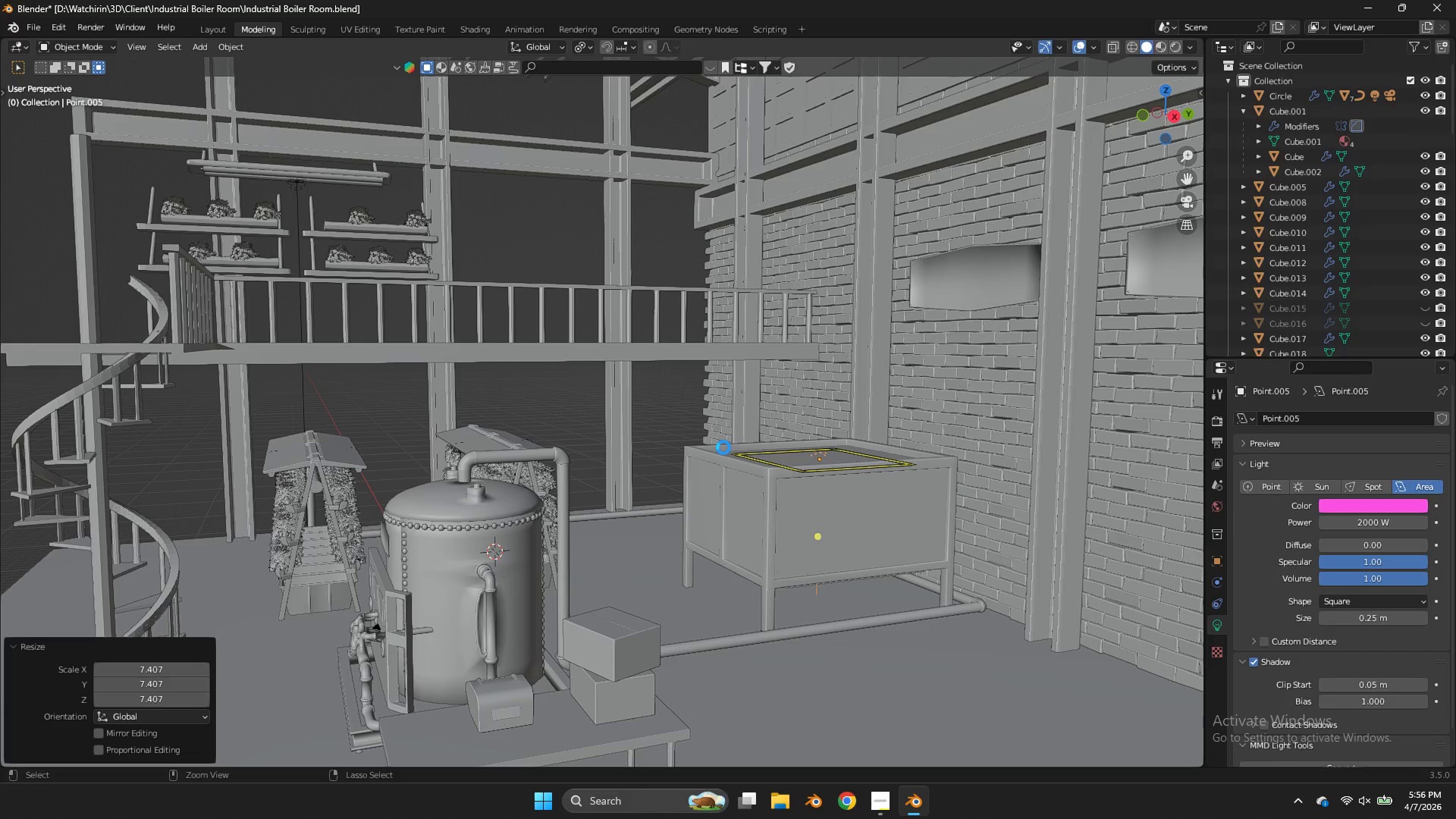 
scroll: coordinate [723, 447], scroll_direction: down, amount: 4.0
 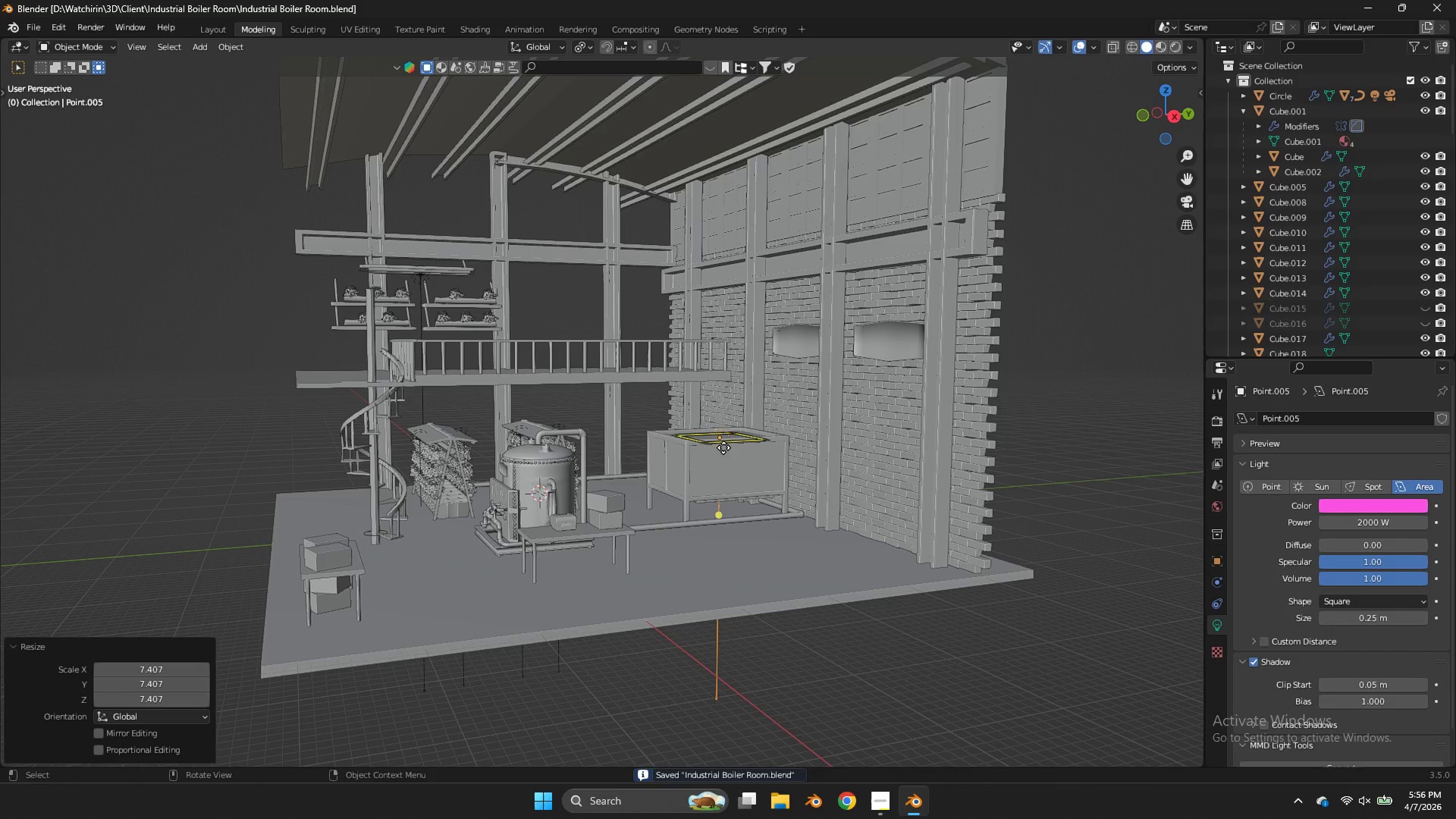 
wait(9.23)
 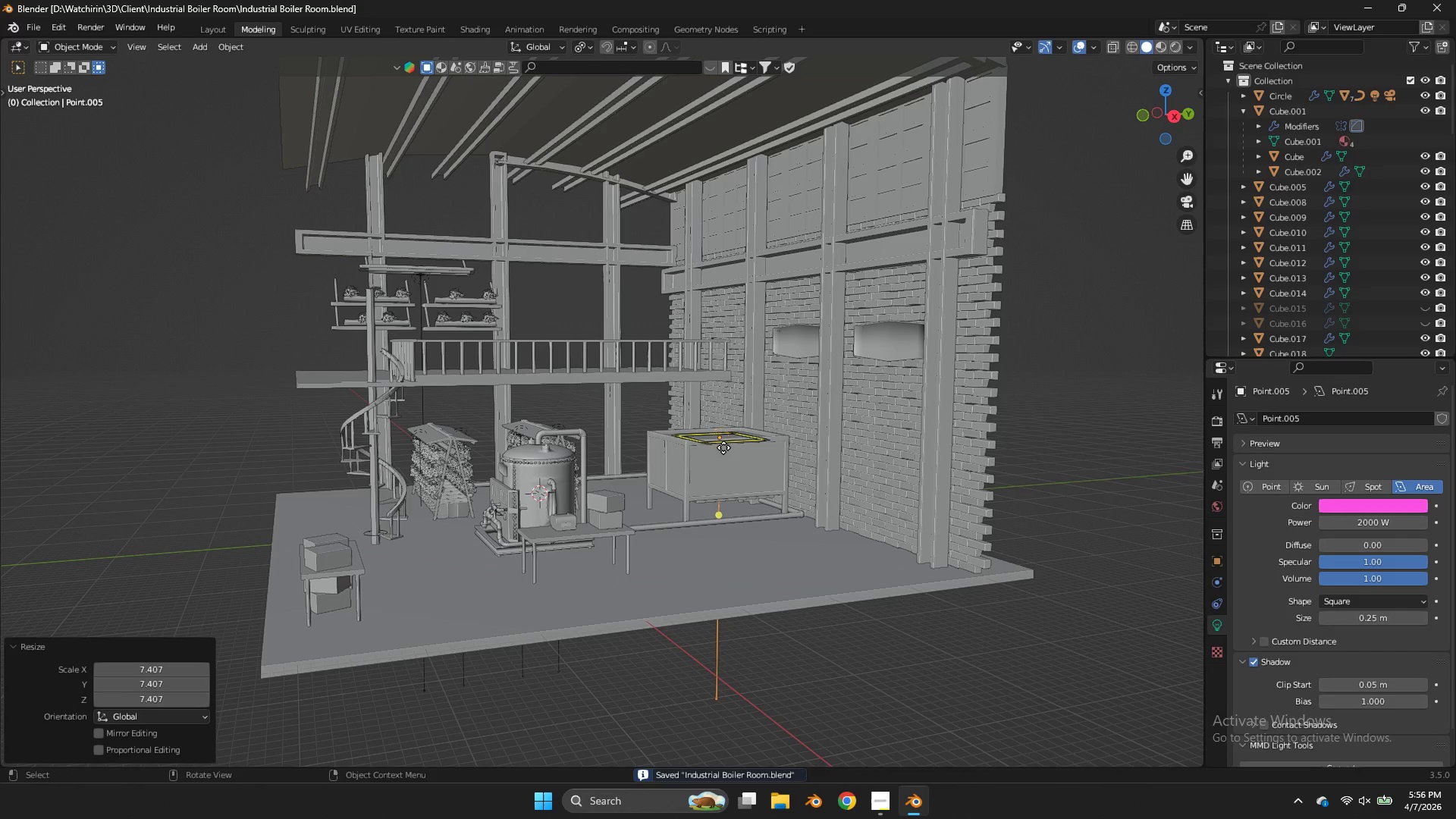 
left_click([1423, 306])
 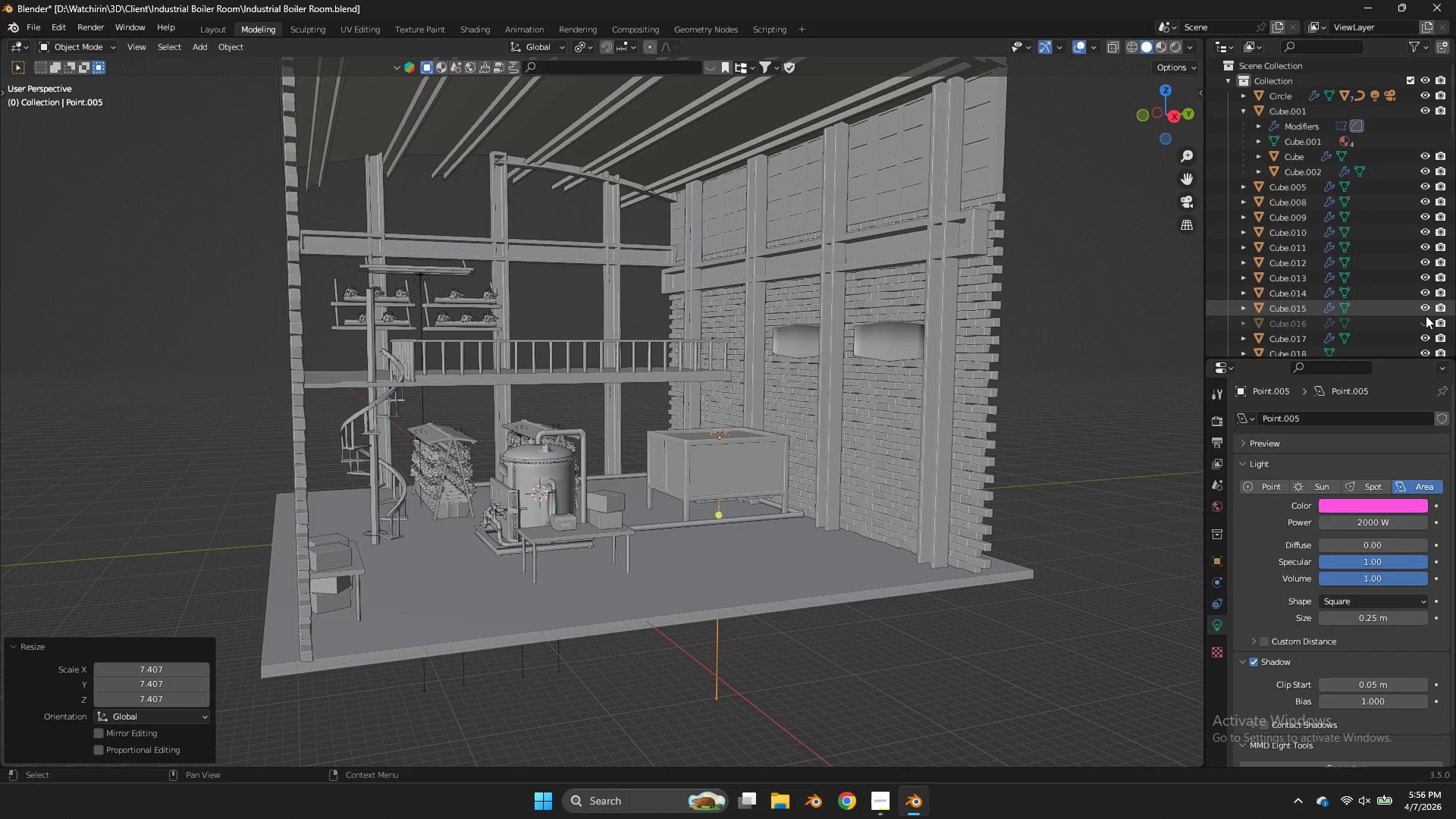 
left_click([1425, 312])
 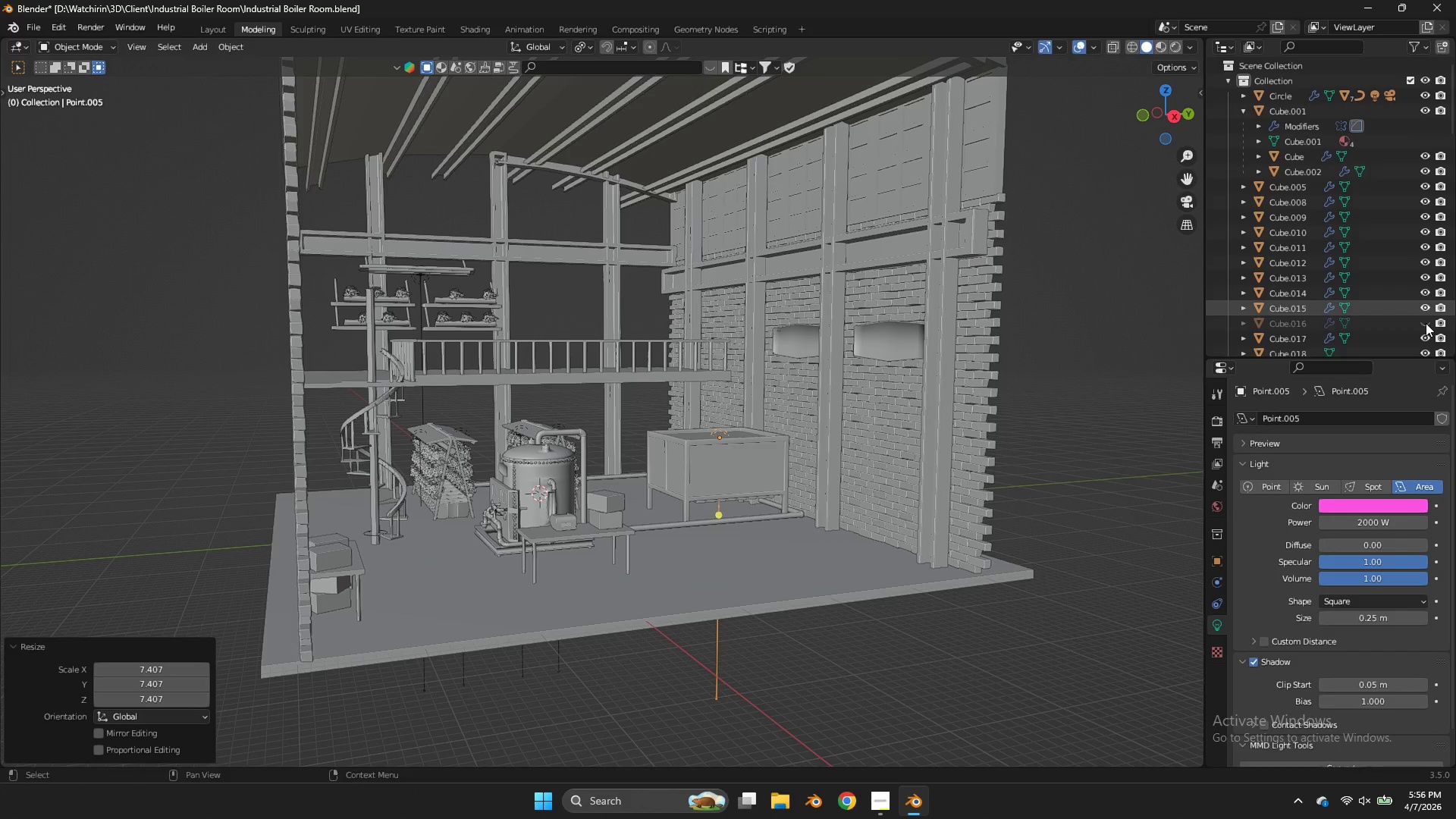 
left_click([1426, 323])
 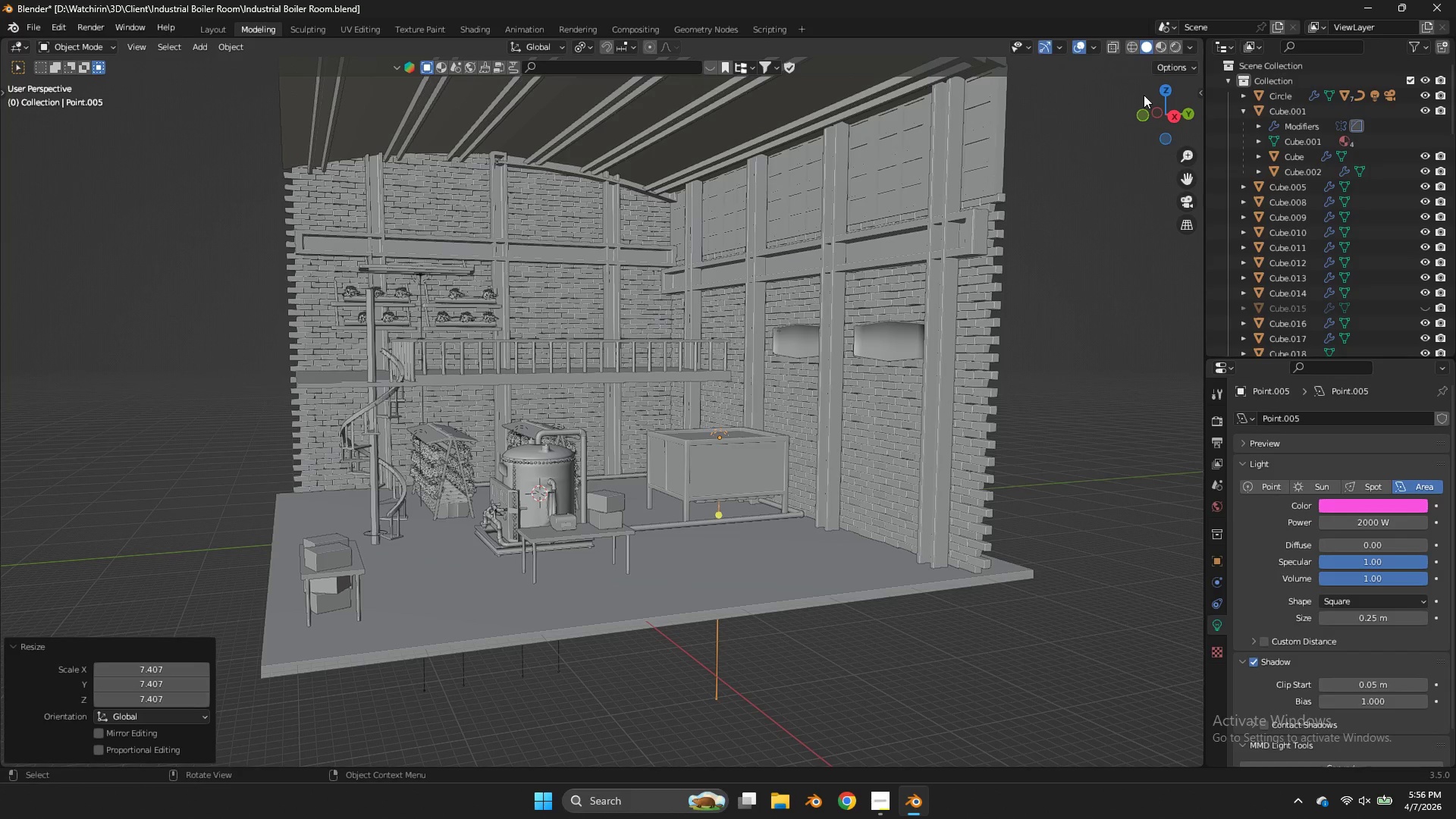 
left_click_drag(start_coordinate=[1175, 105], to_coordinate=[1191, 128])
 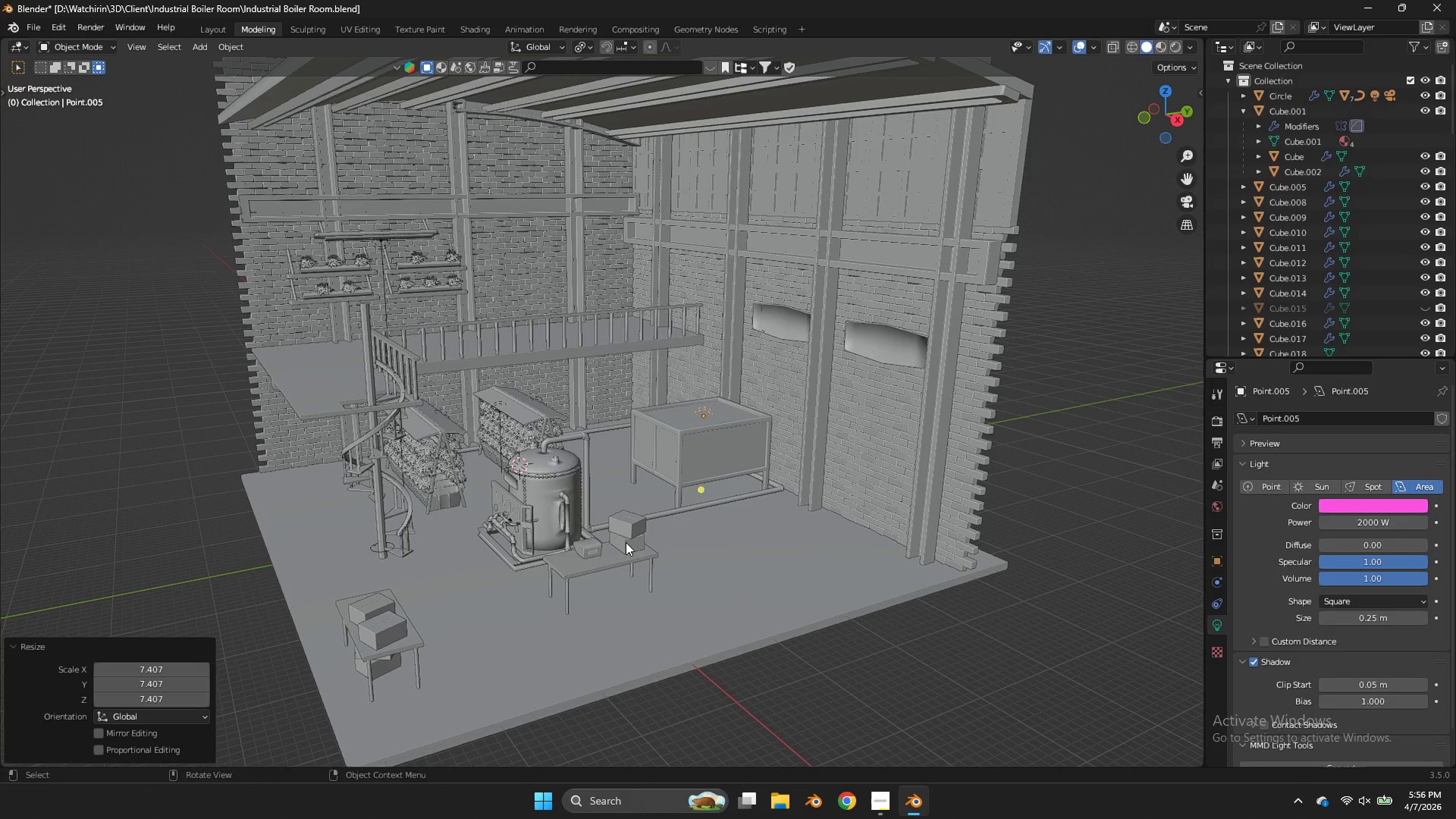 
left_click([617, 556])
 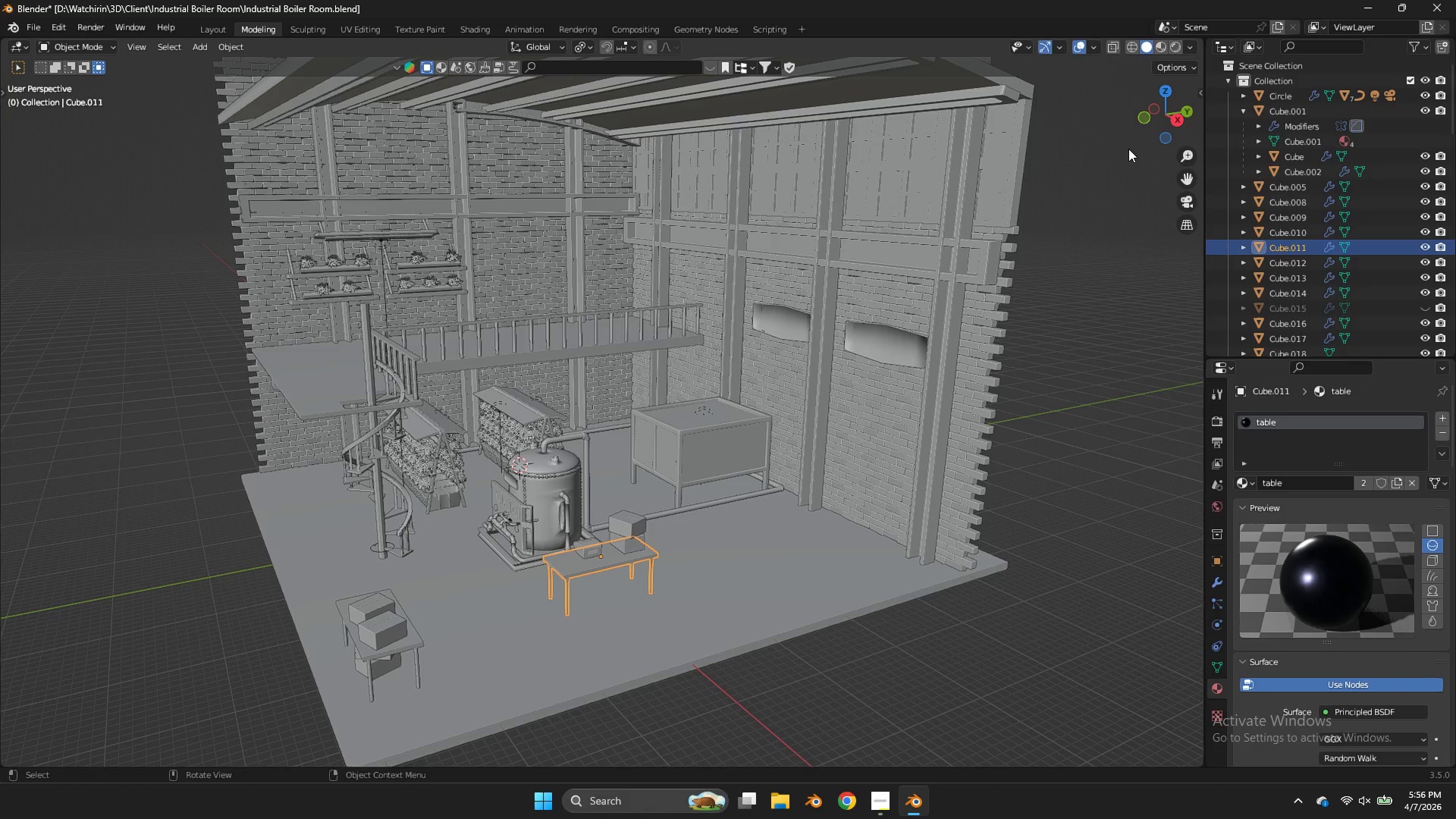 
left_click([1141, 123])
 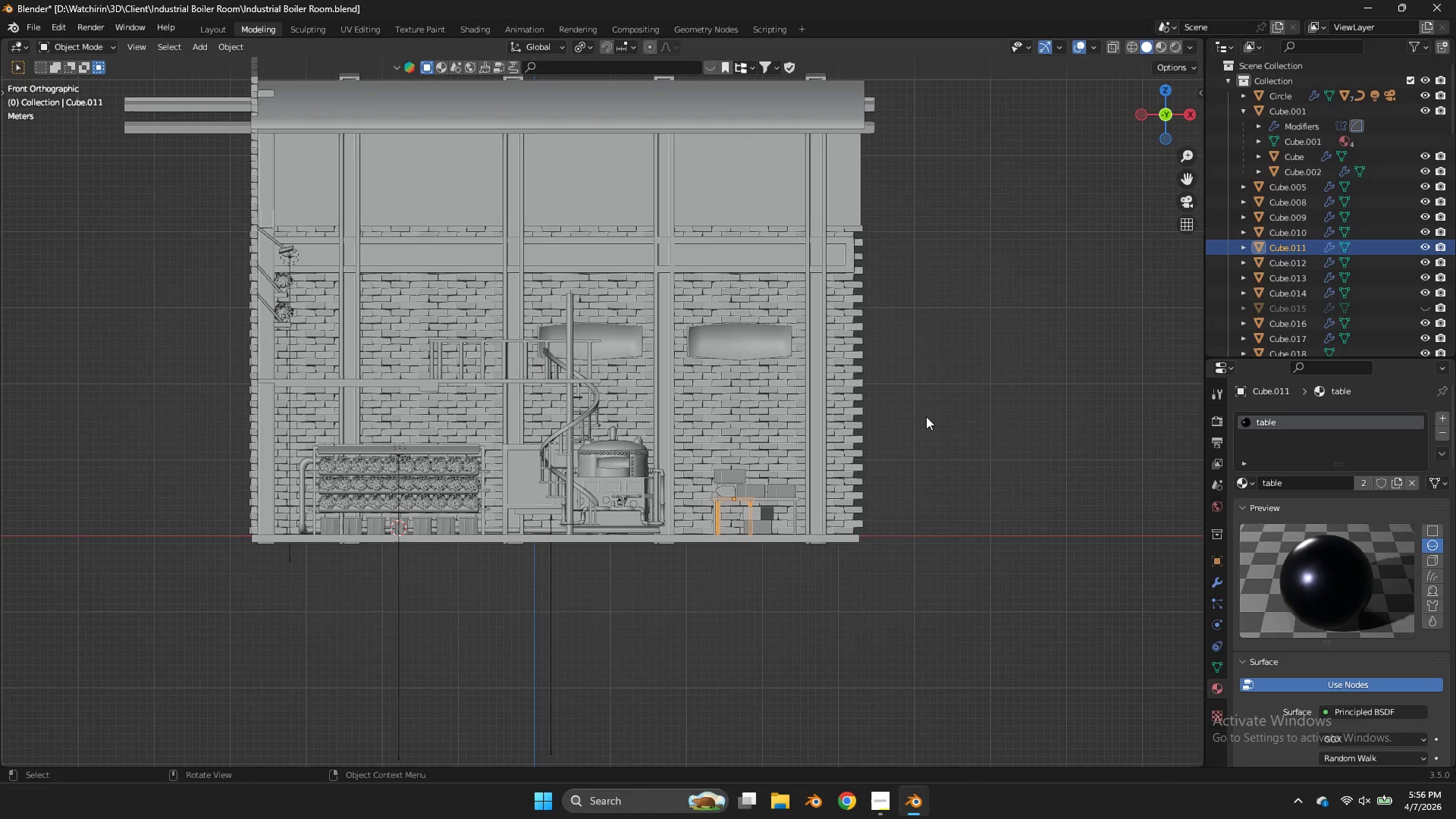 
key(Shift+X)
 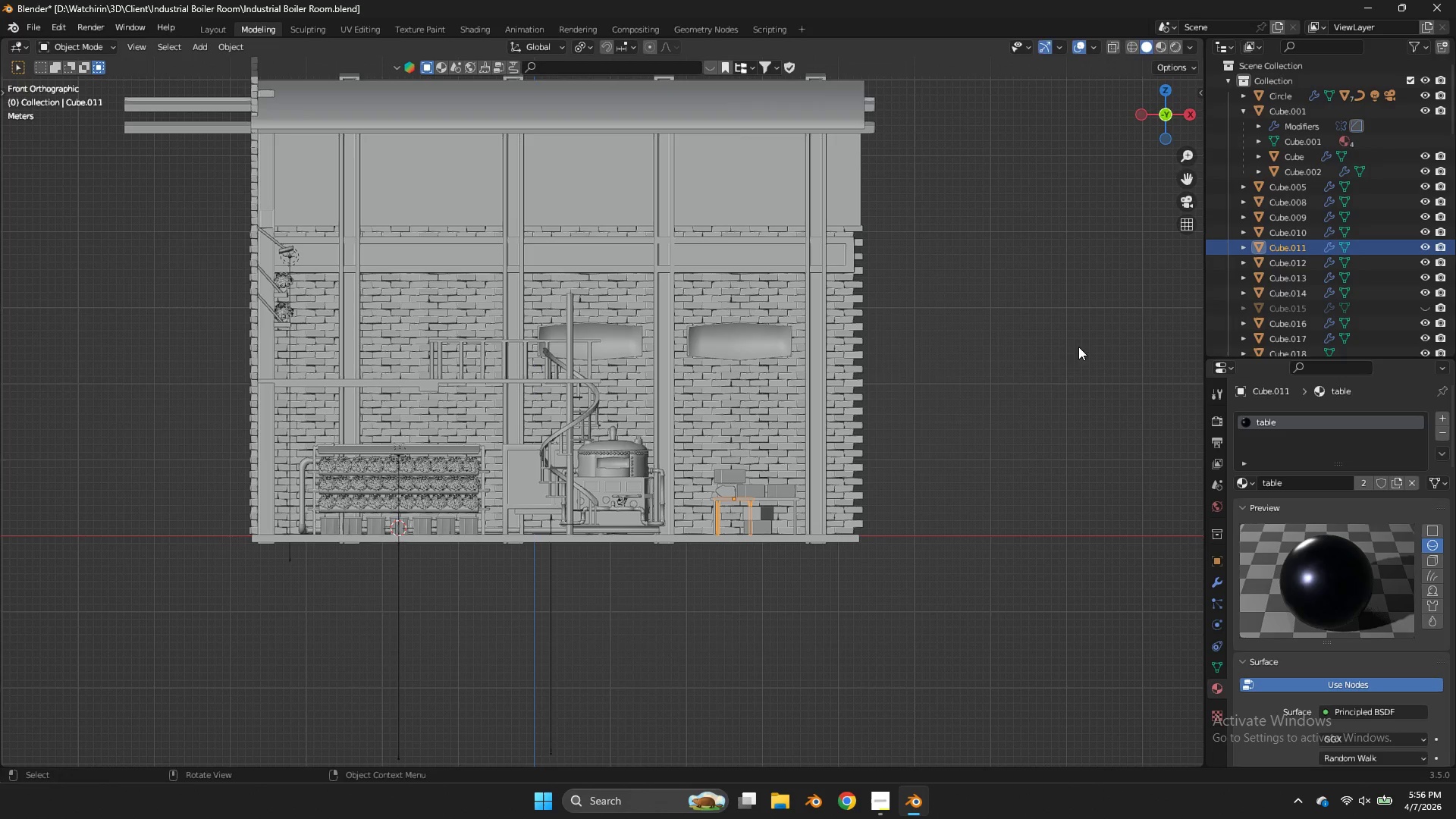 
key(Shift+ShiftLeft)
 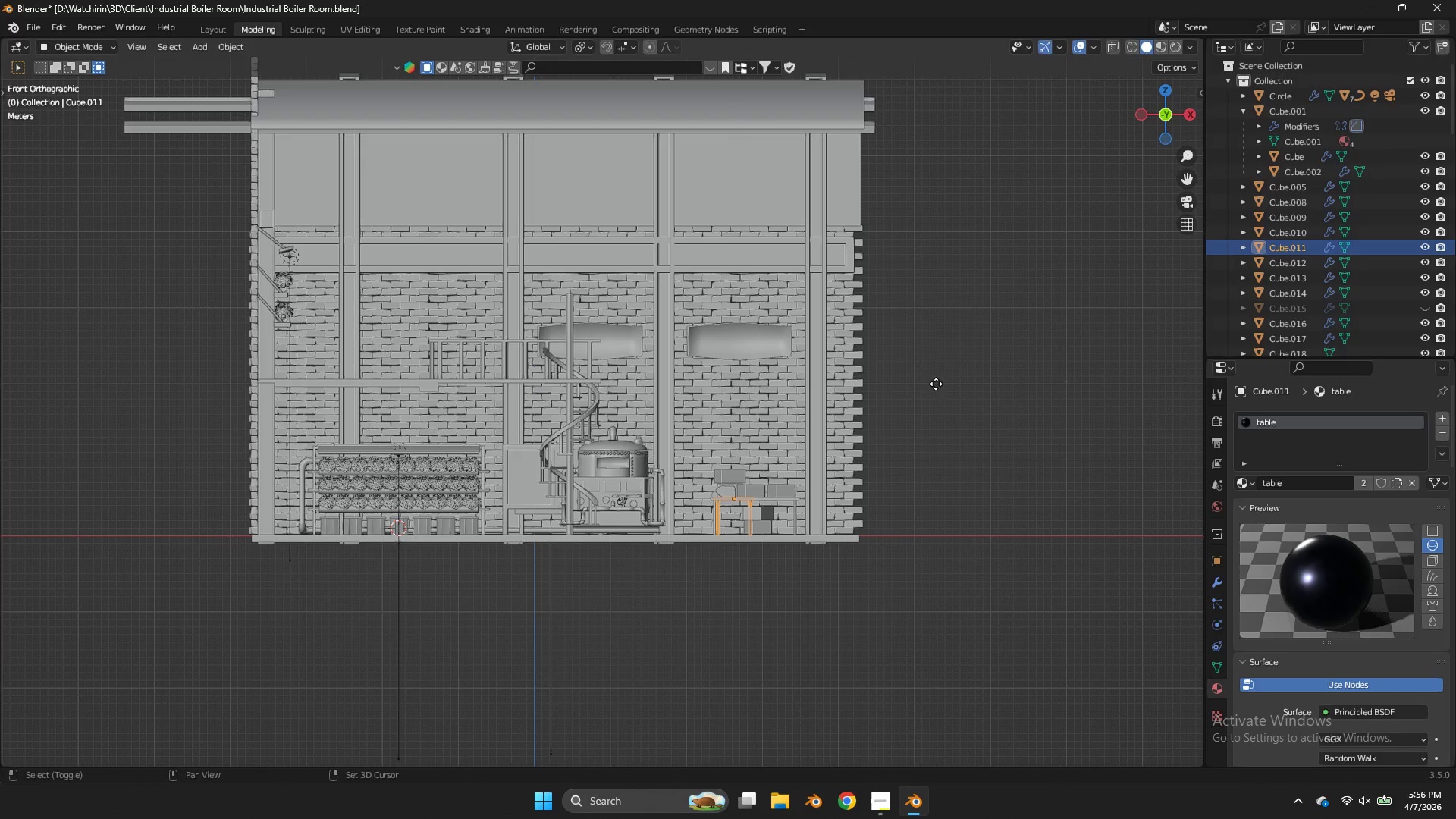 
key(Shift+D)
 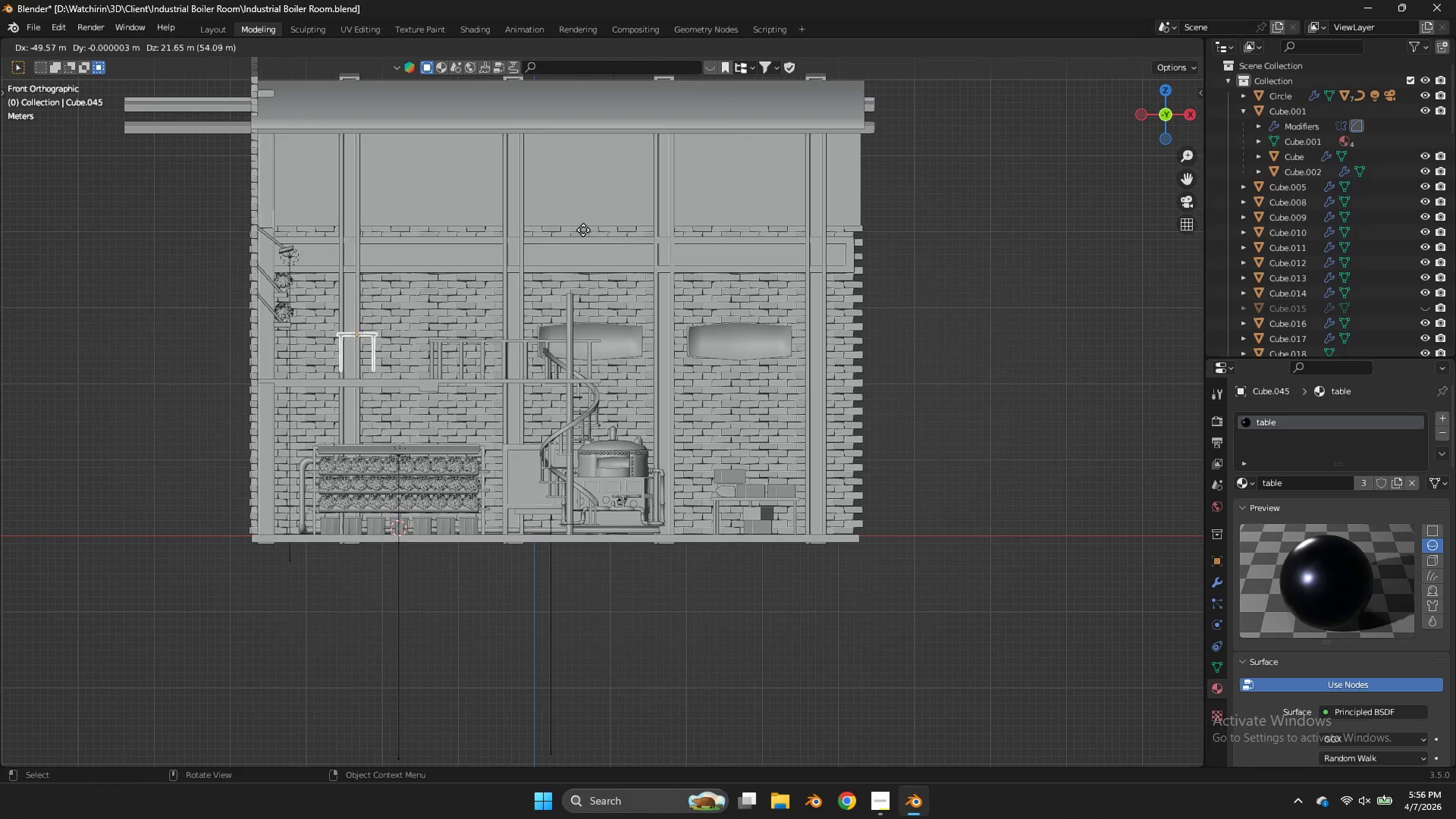 
left_click([573, 231])
 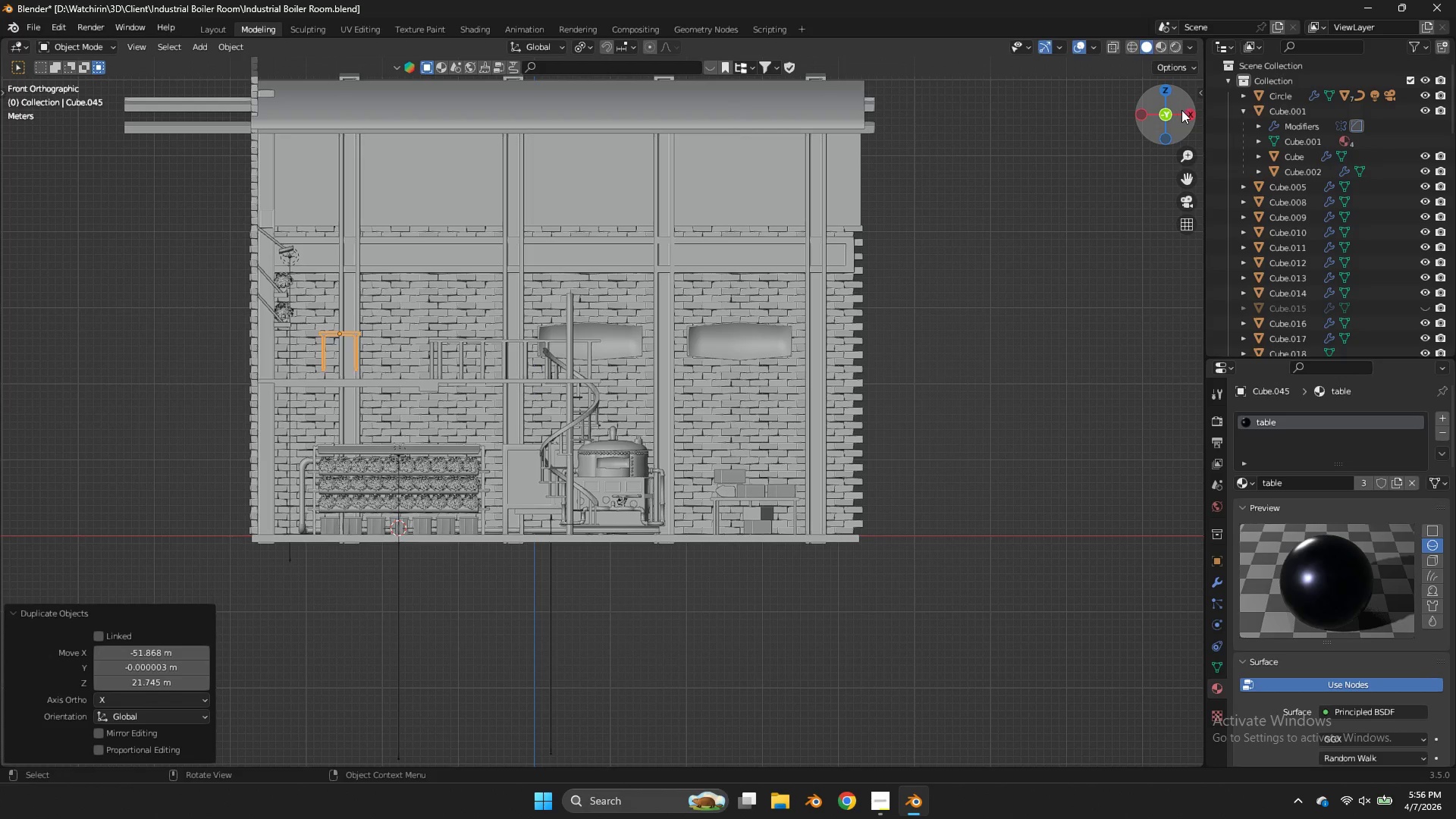 
left_click([1187, 112])
 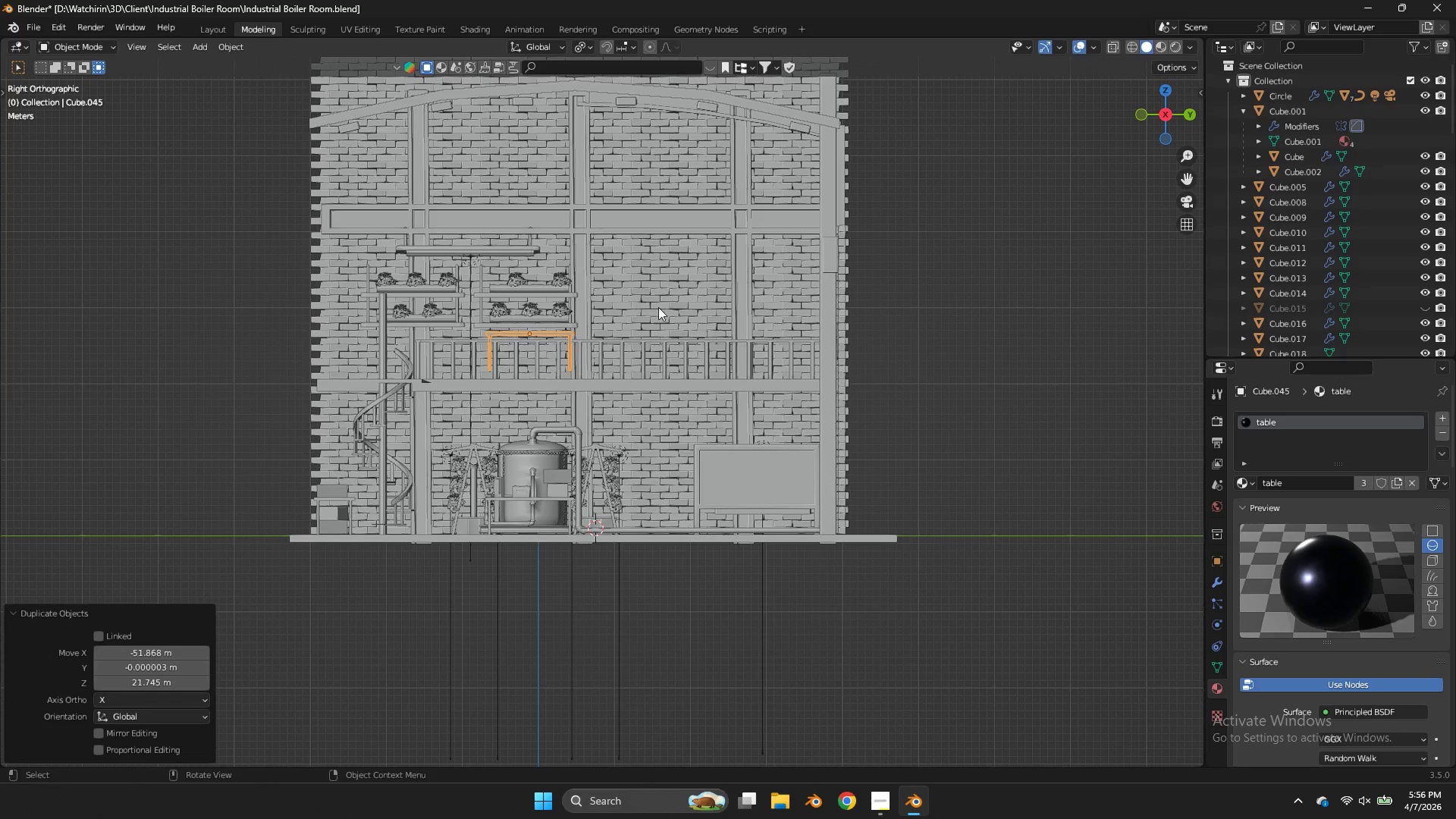 
key(G)
 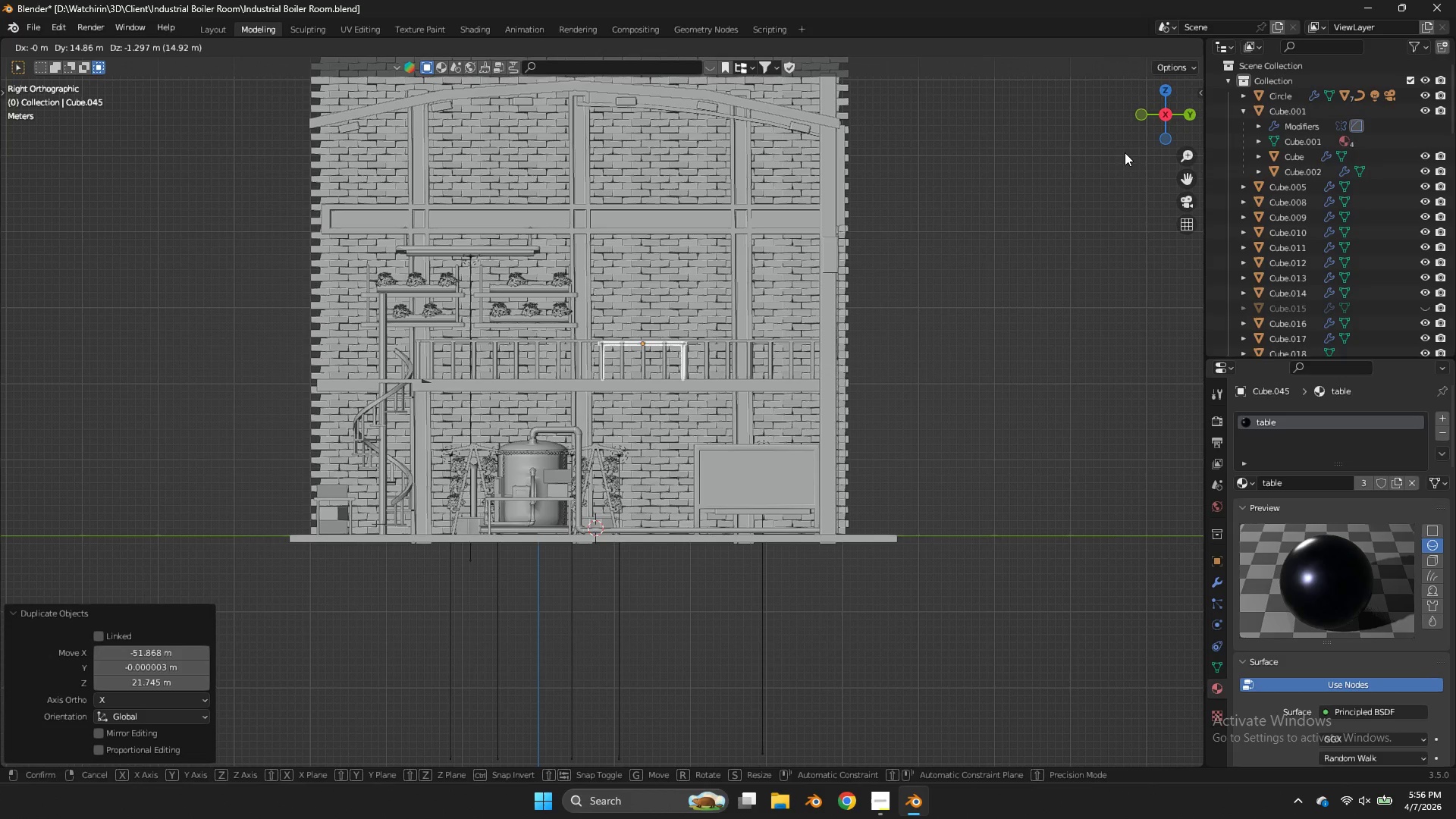 
left_click_drag(start_coordinate=[1147, 122], to_coordinate=[133, 163])
 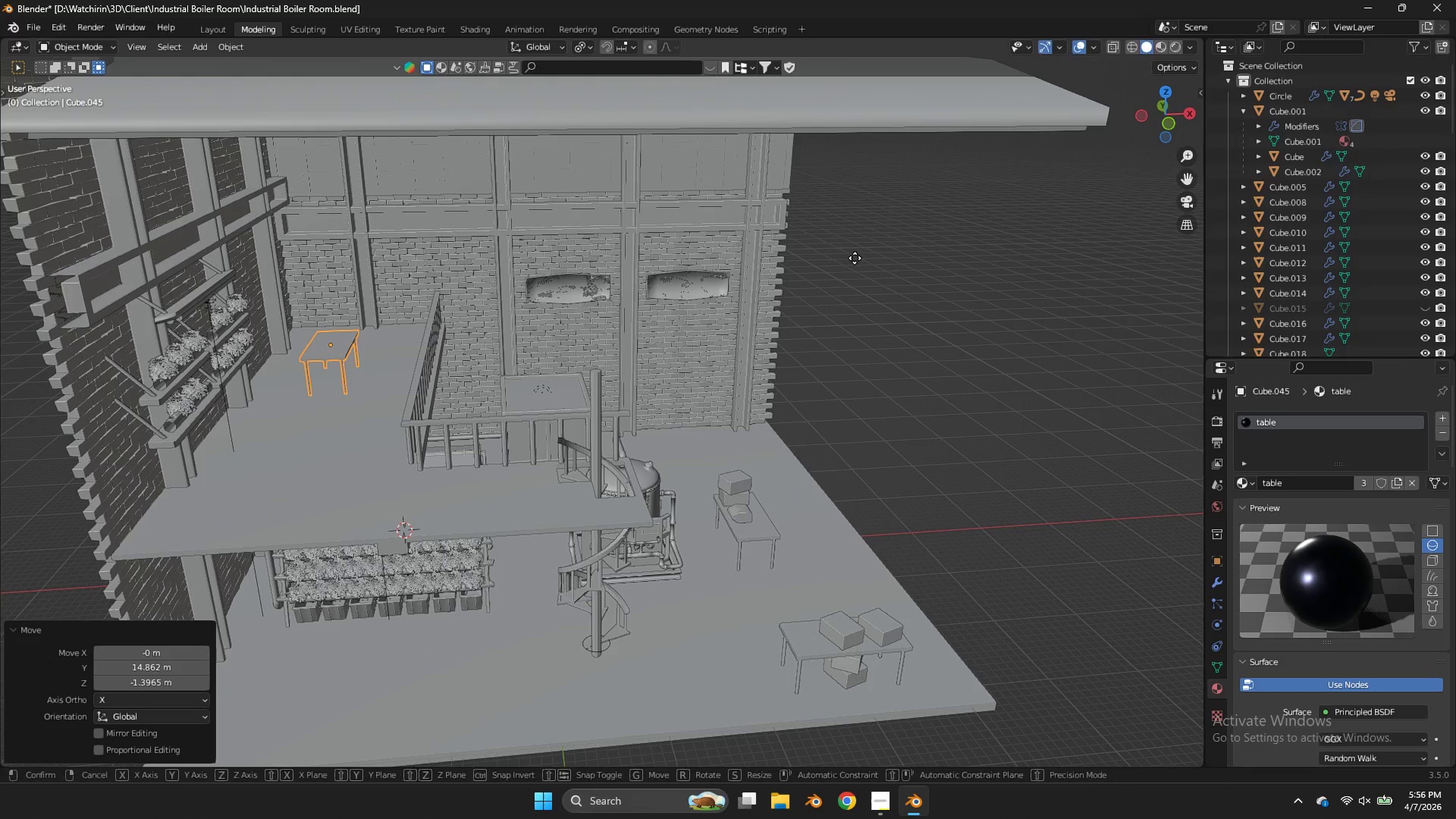 
type(gyx)
 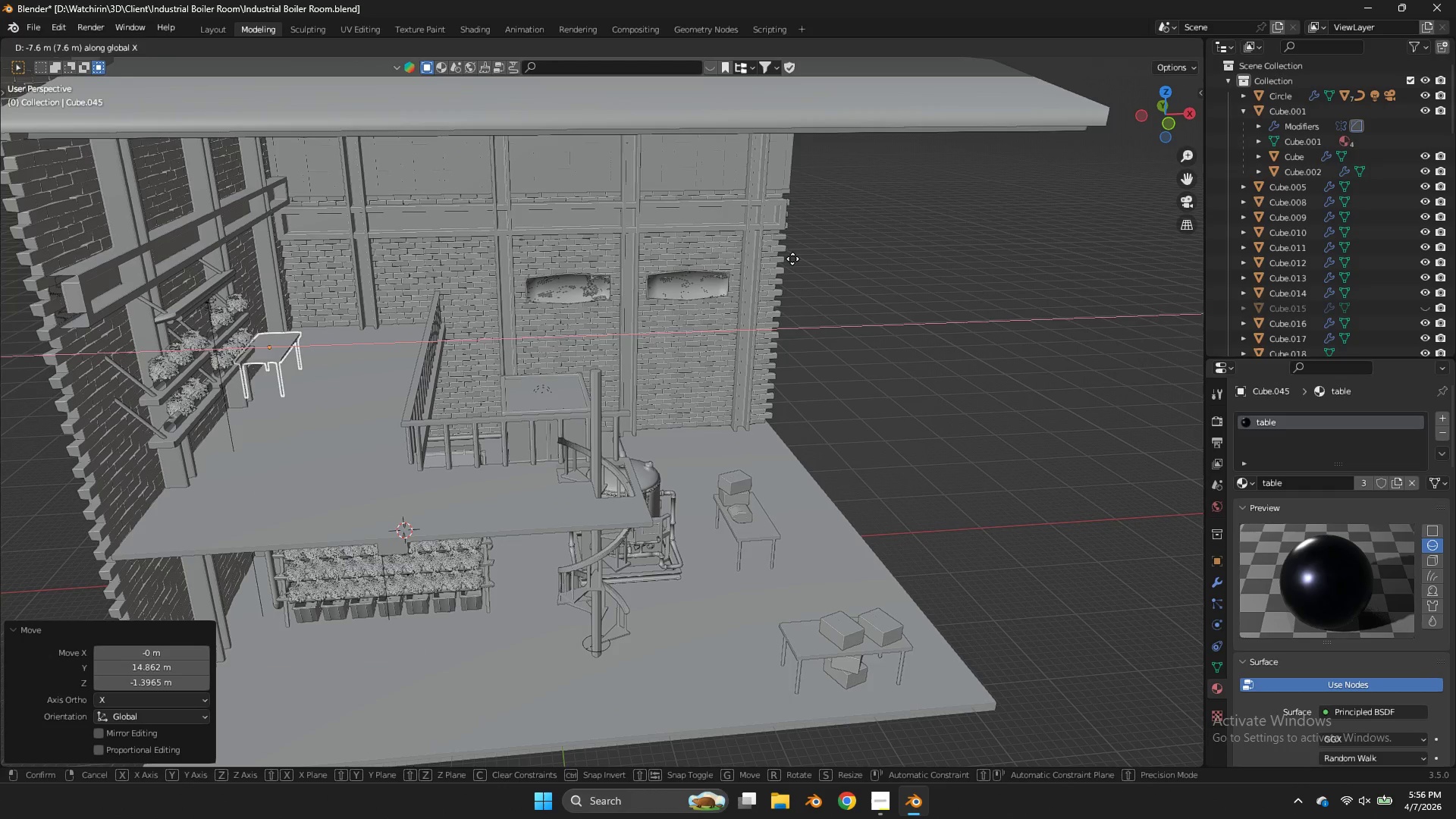 
hold_key(key=ShiftLeft, duration=1.14)
 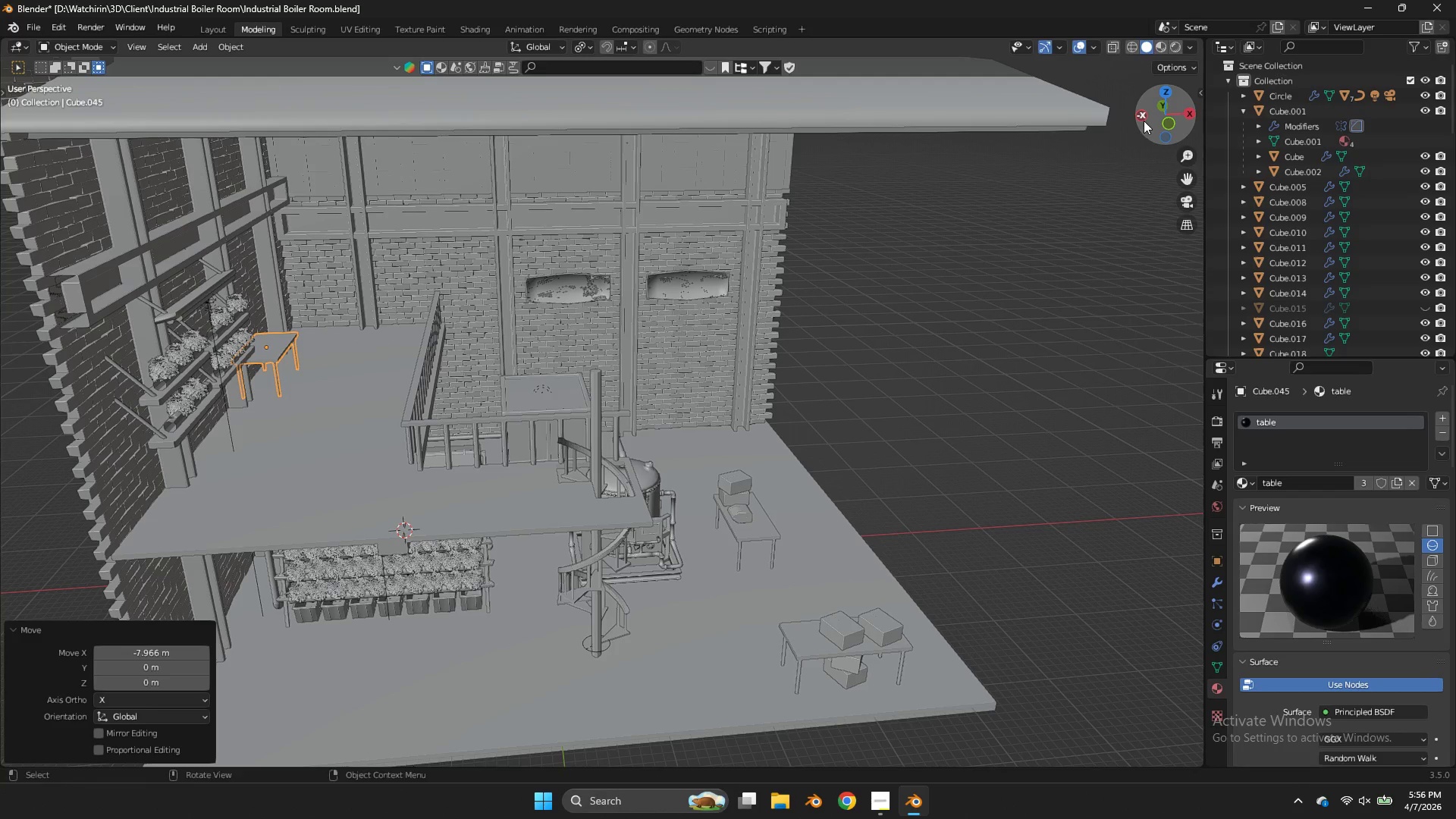 
left_click_drag(start_coordinate=[1144, 121], to_coordinate=[1073, 125])
 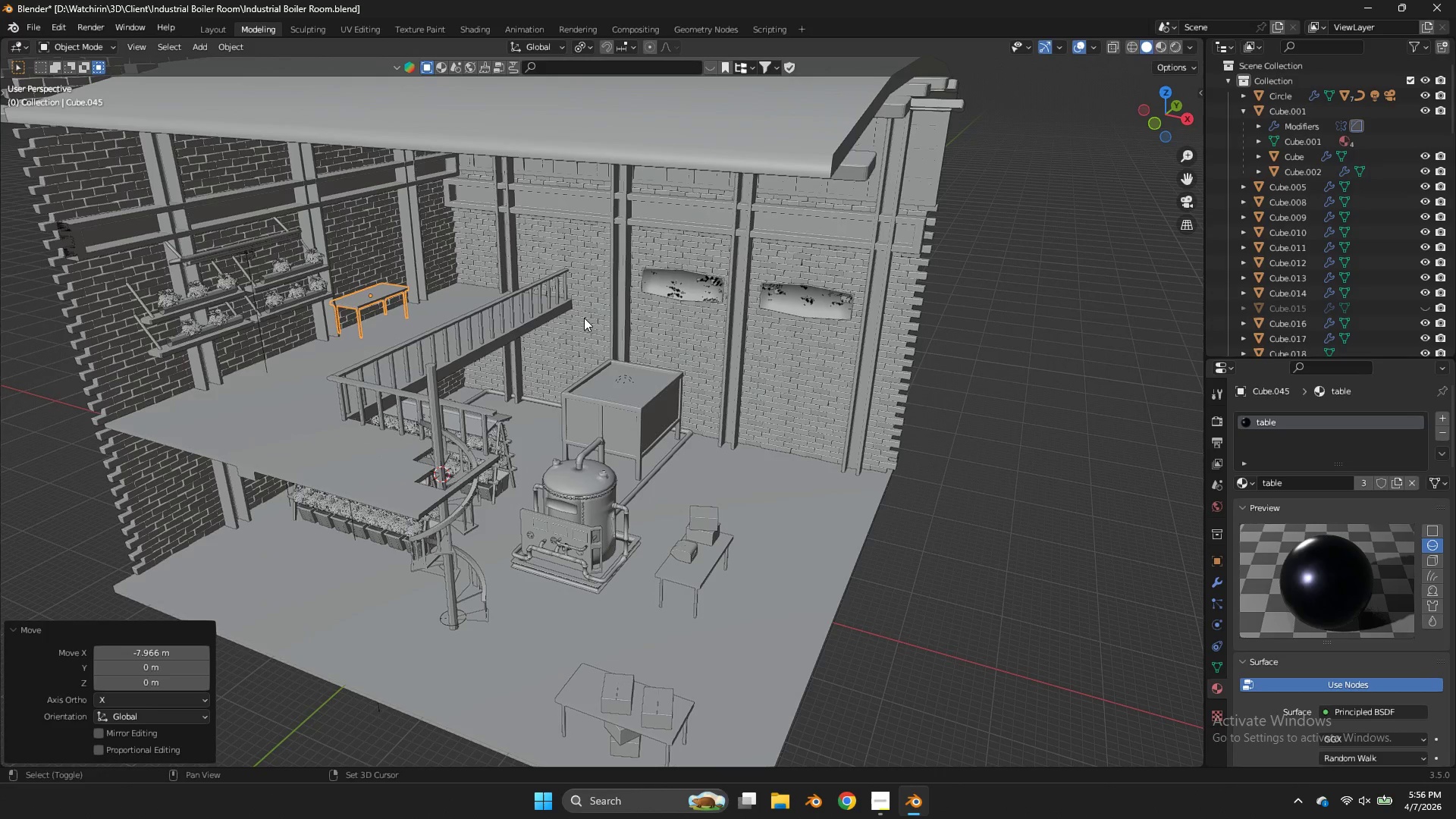 
type(Dxy)
 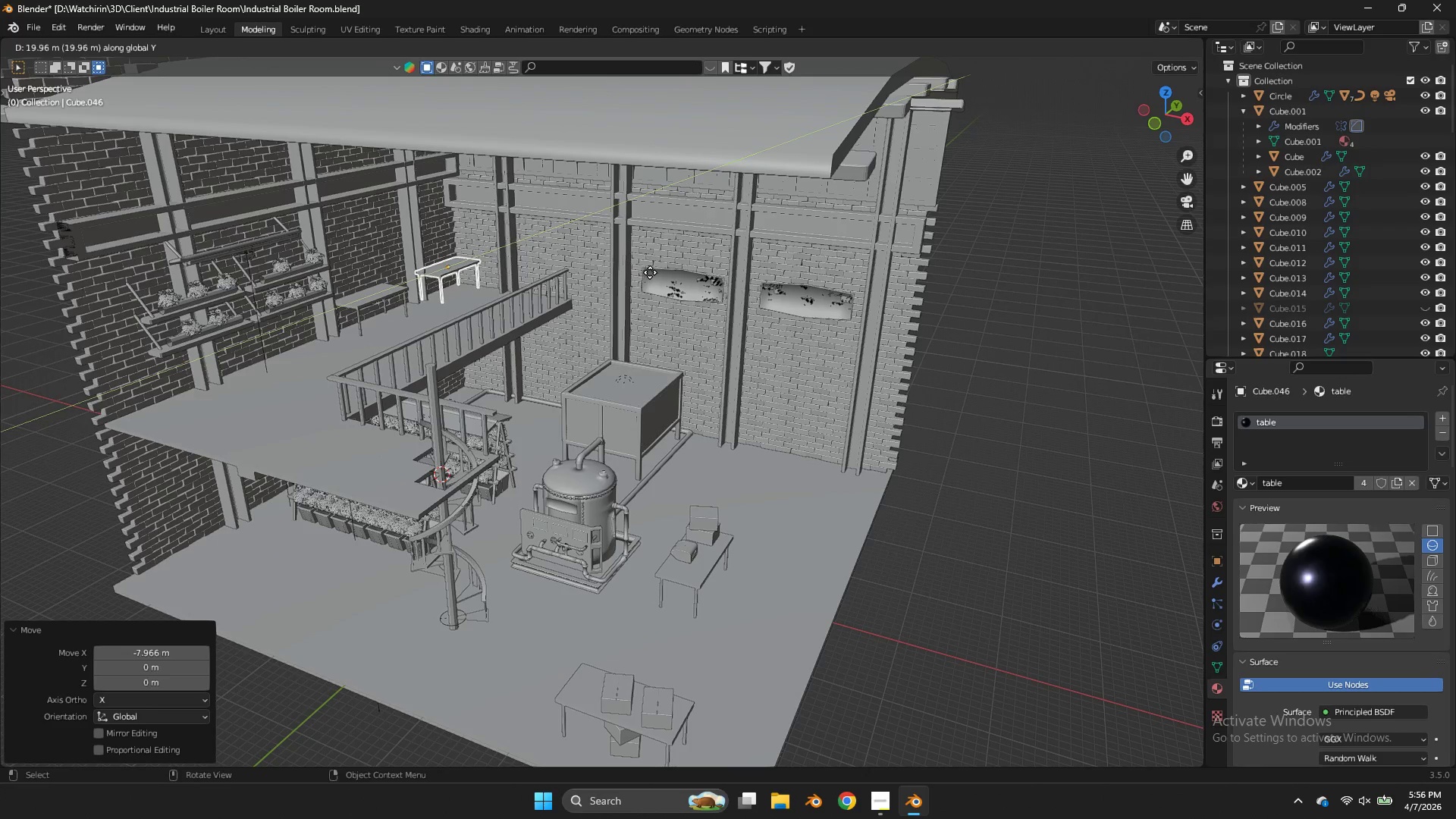 
hold_key(key=ShiftLeft, duration=1.33)
left_click([657, 269])
 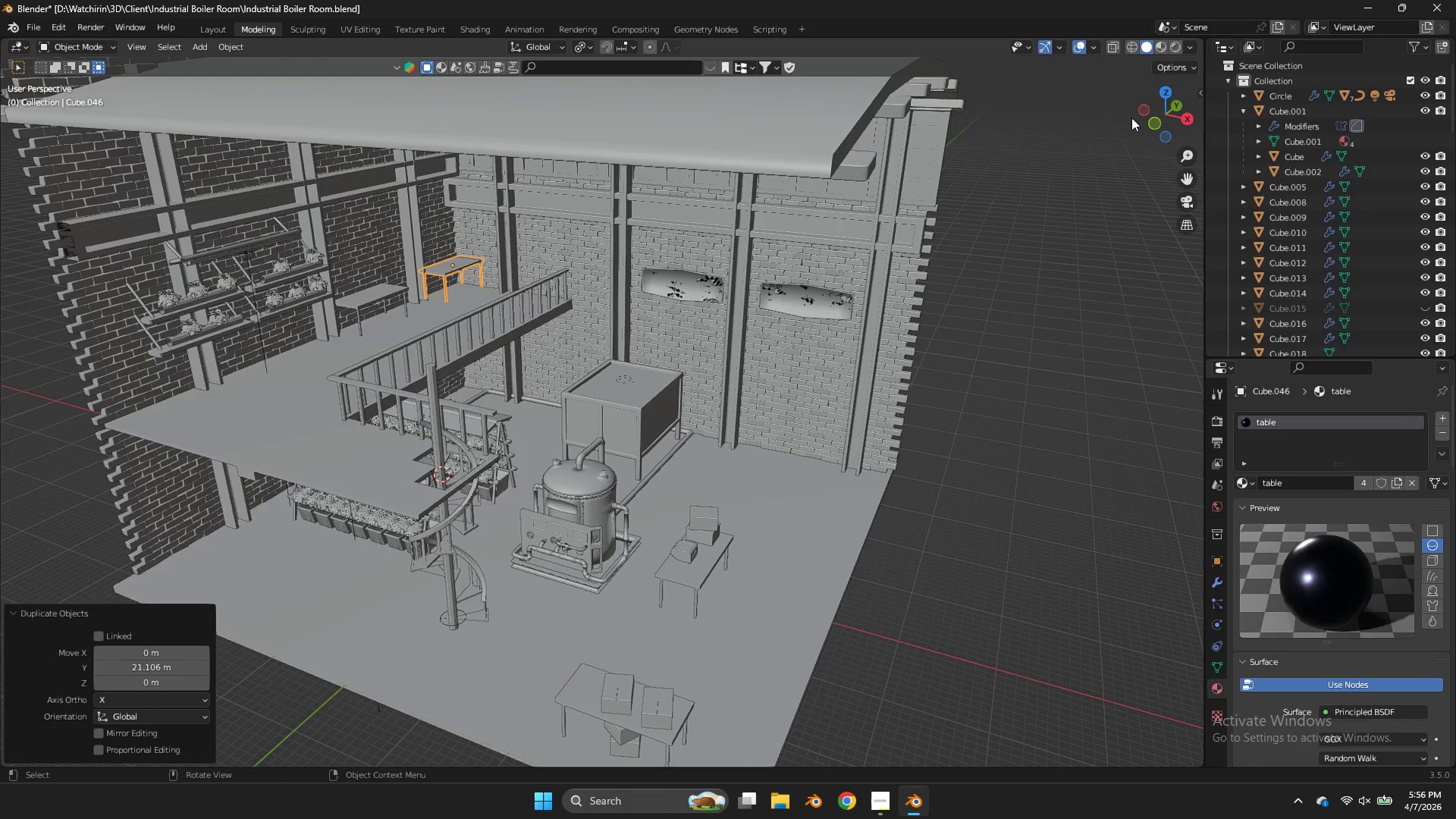 
left_click_drag(start_coordinate=[1140, 120], to_coordinate=[1009, 135])
 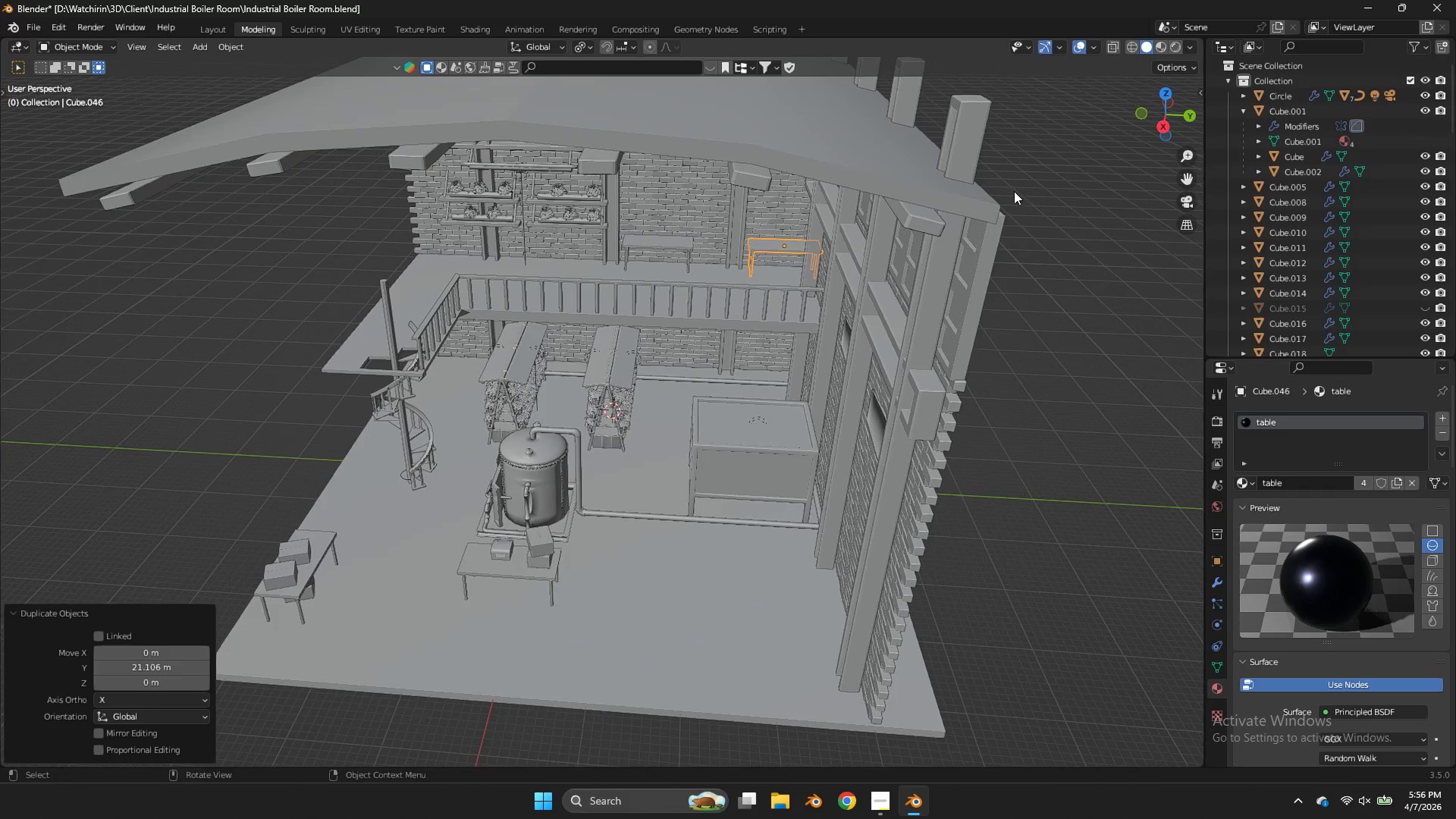 
type(gxty)
 